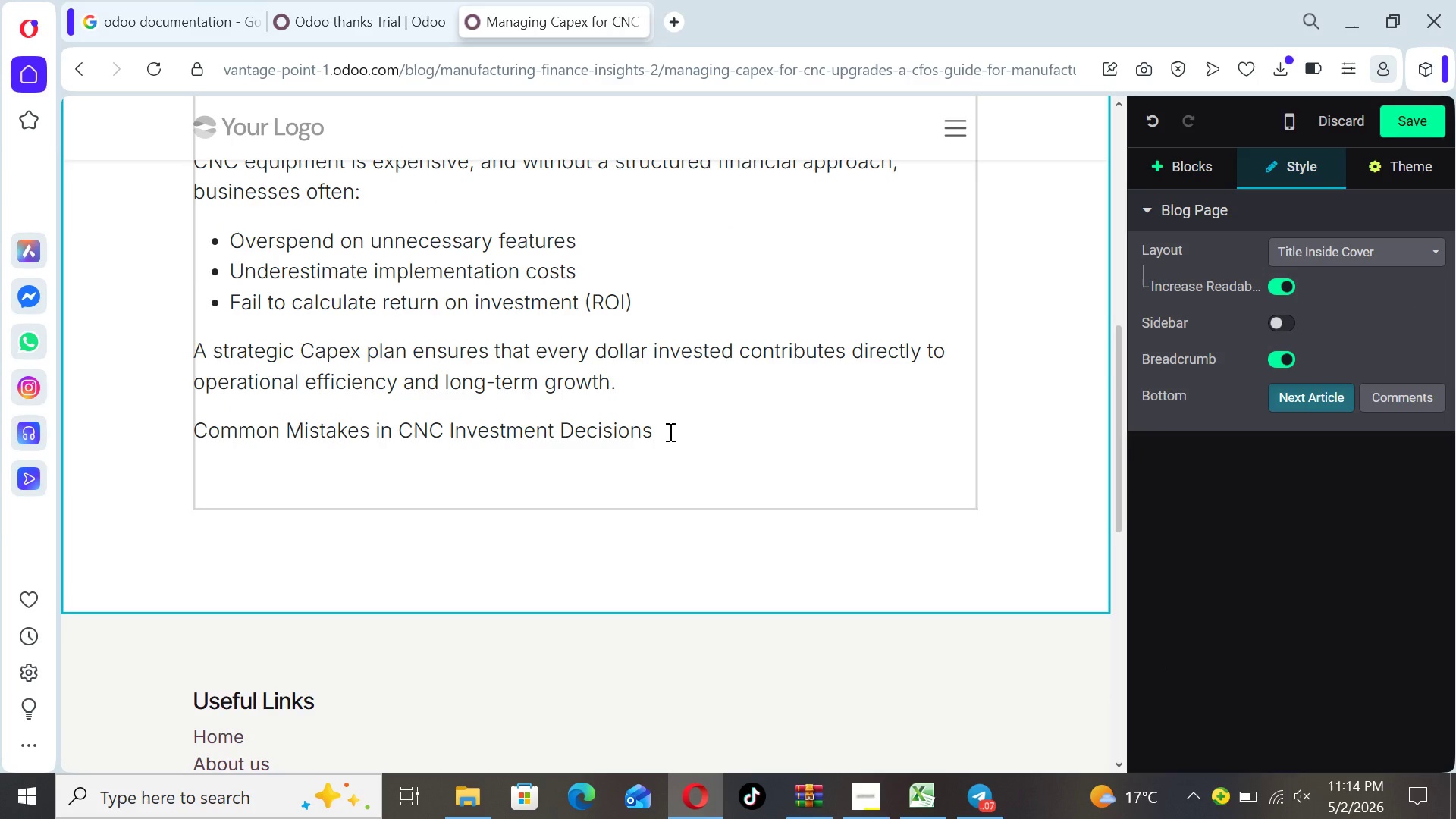 
left_click_drag(start_coordinate=[669, 431], to_coordinate=[195, 435])
 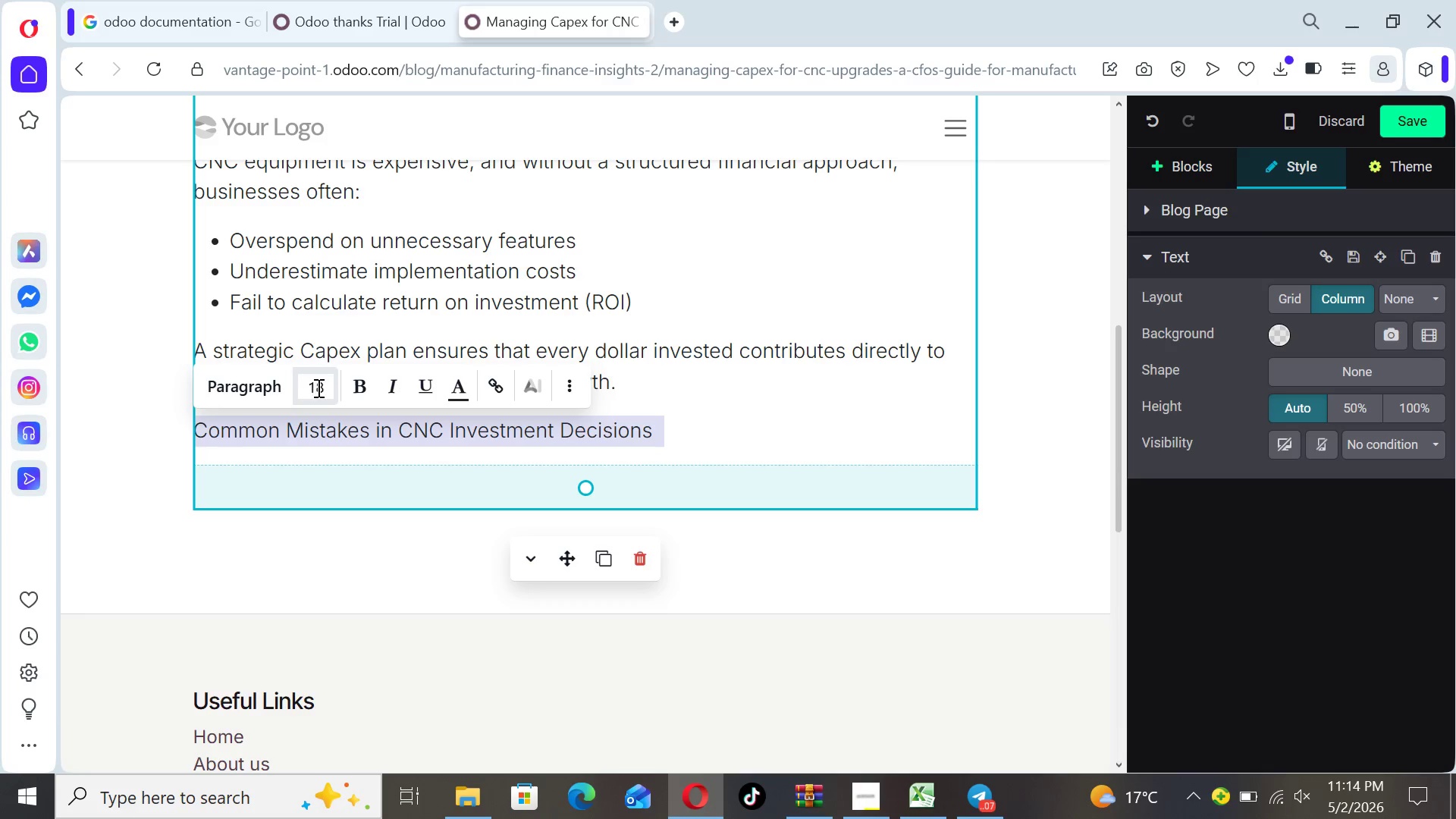 
left_click([319, 388])
 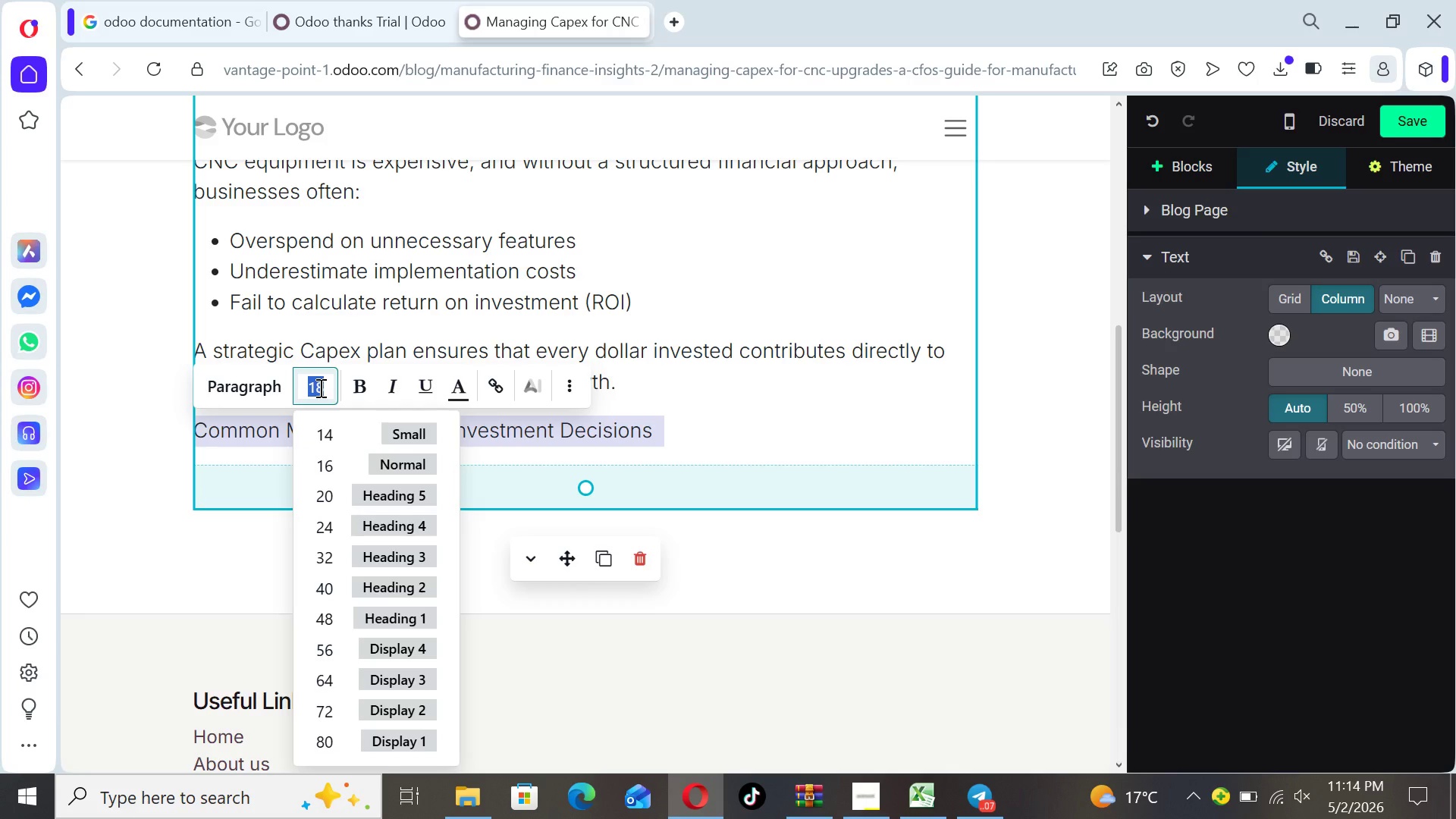 
type(25)
 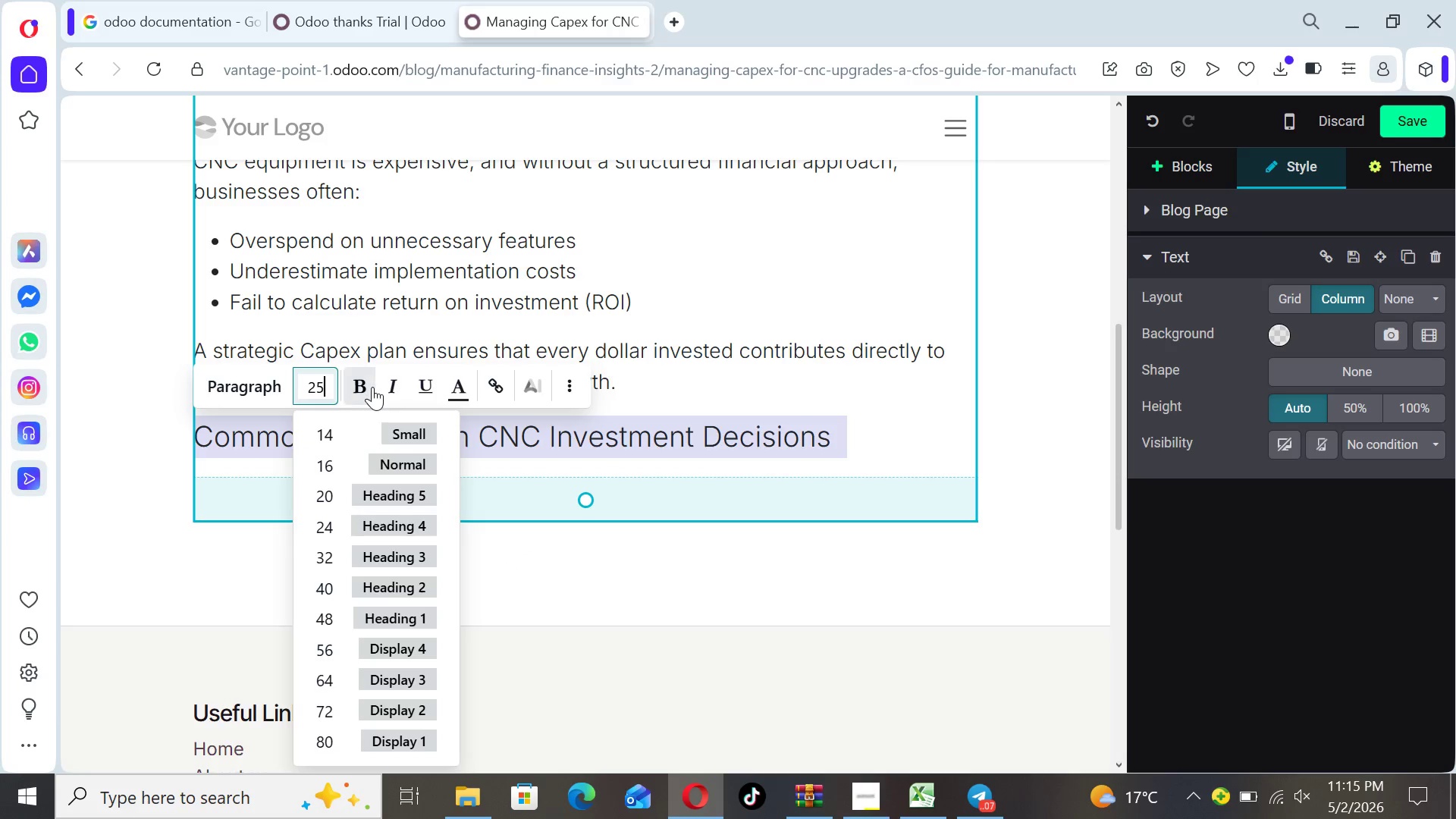 
left_click([366, 387])
 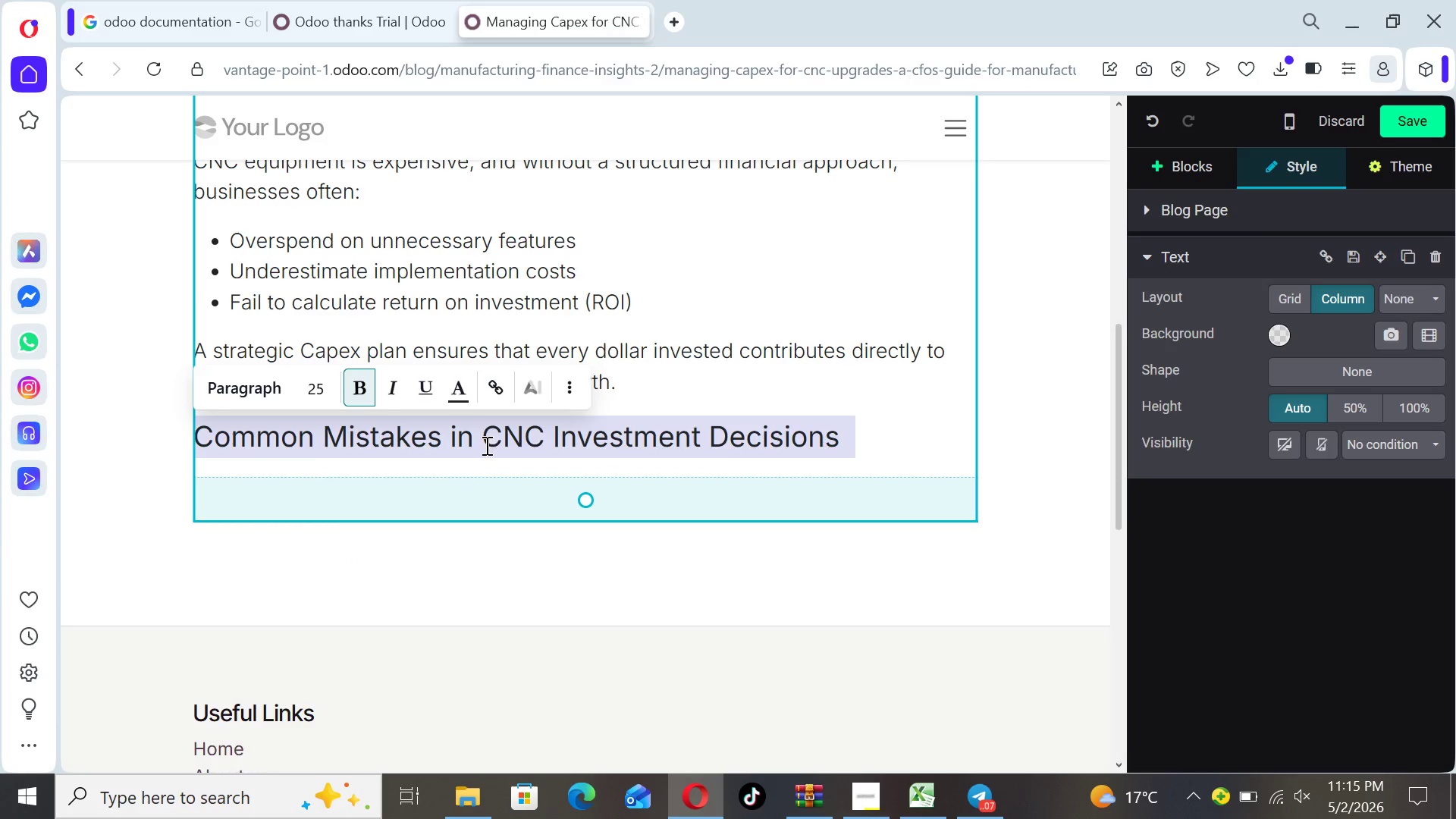 
left_click([229, 470])
 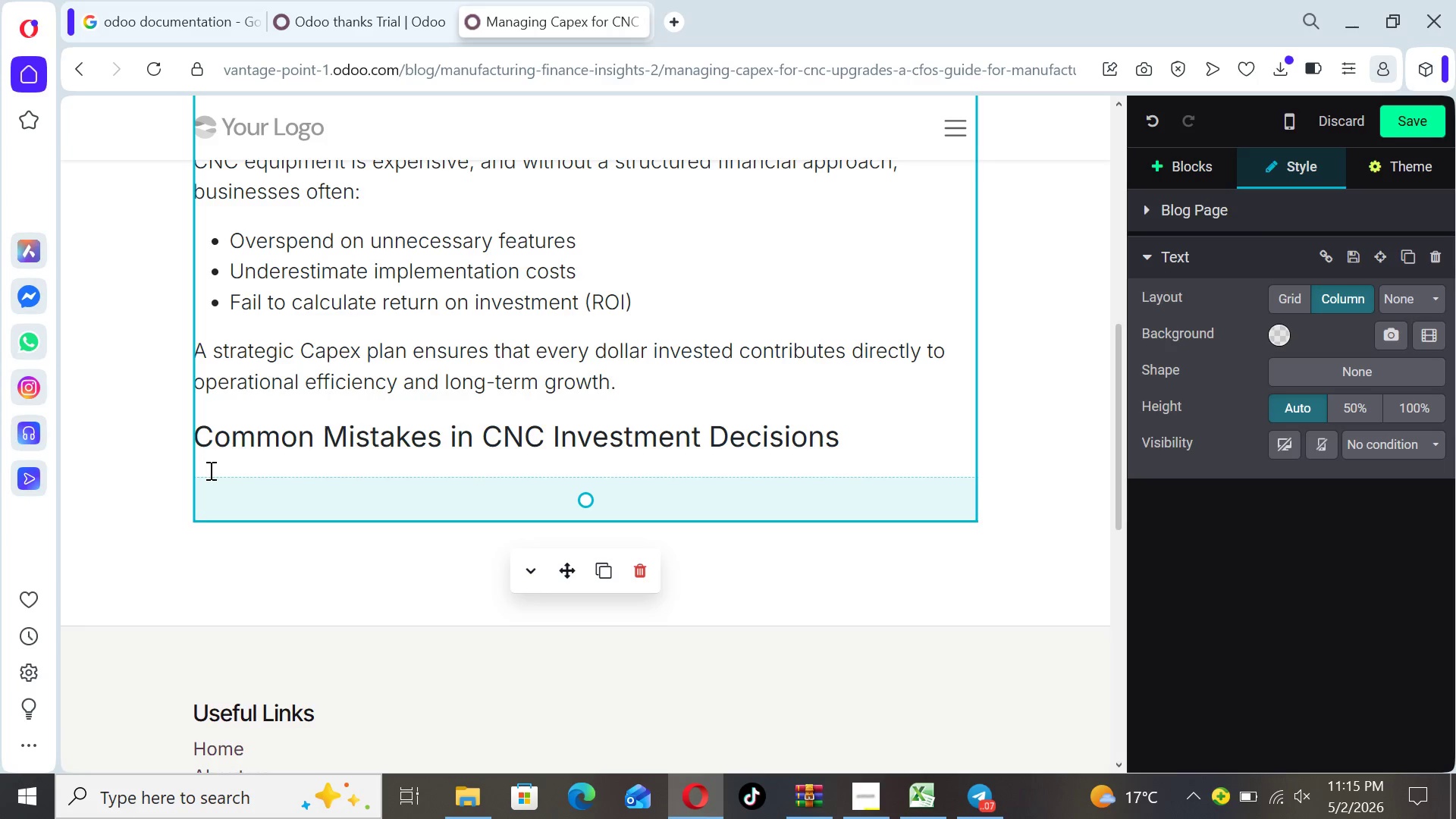 
left_click([201, 470])
 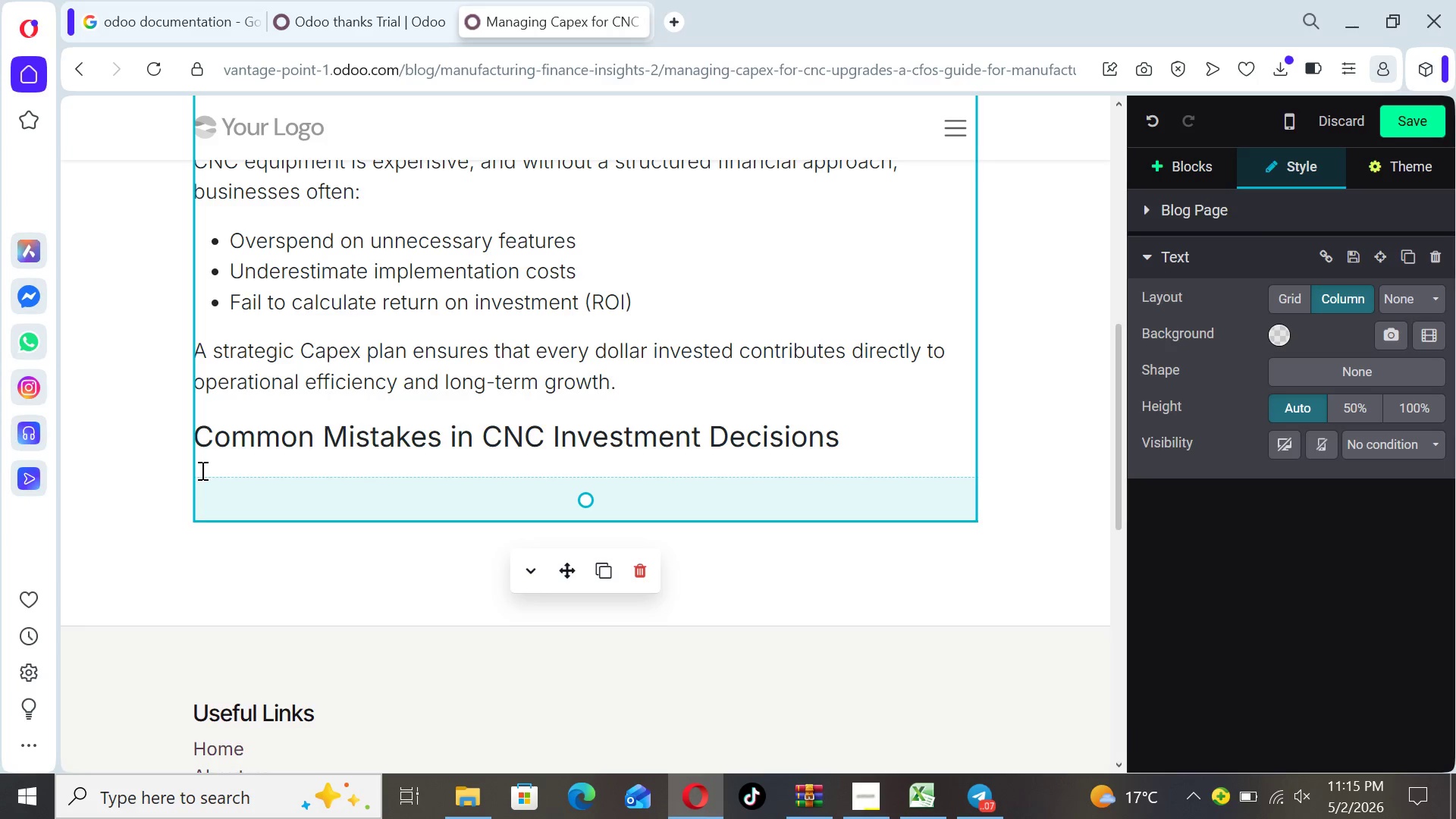 
left_click([201, 470])
 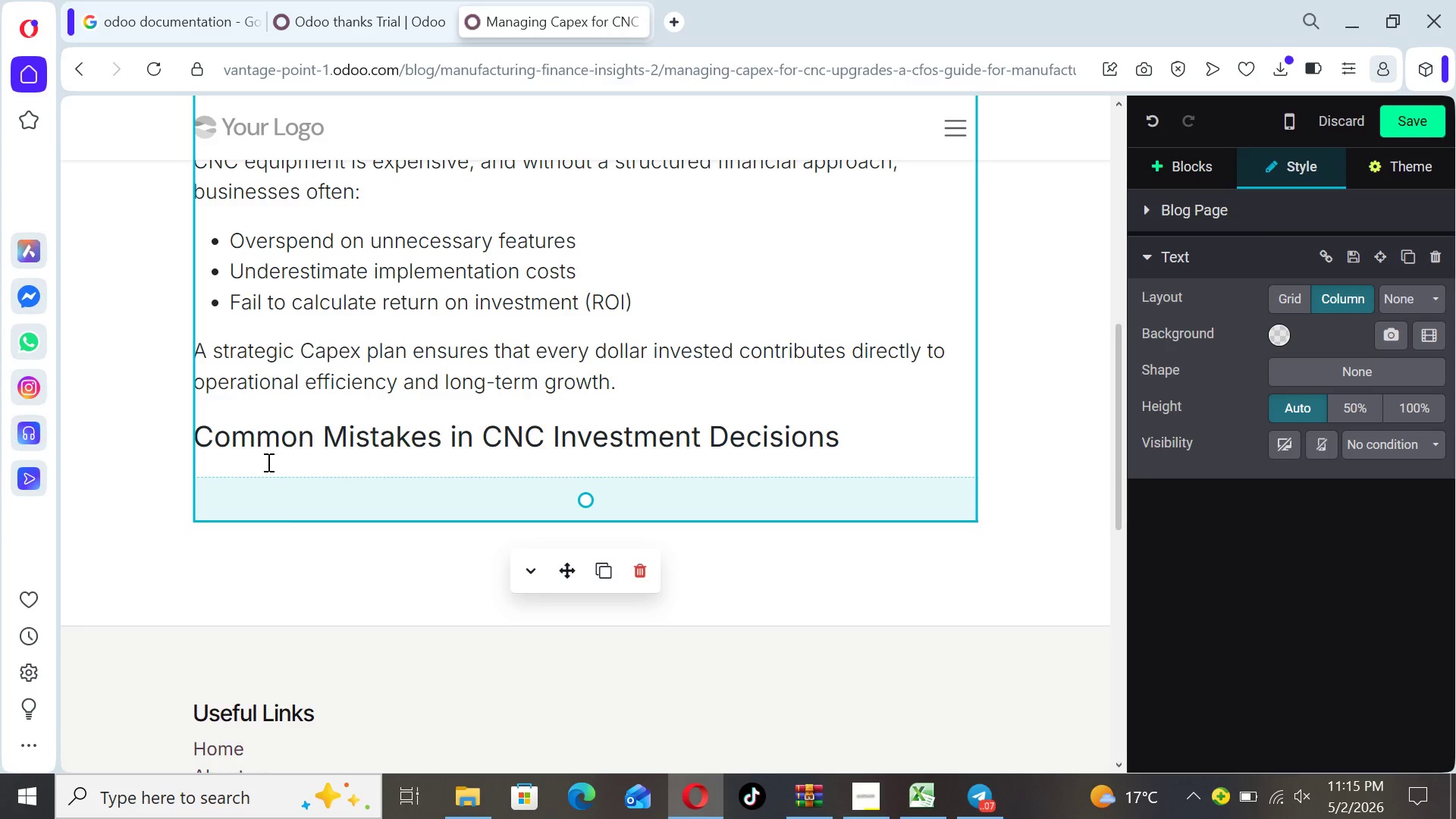 
left_click([222, 465])
 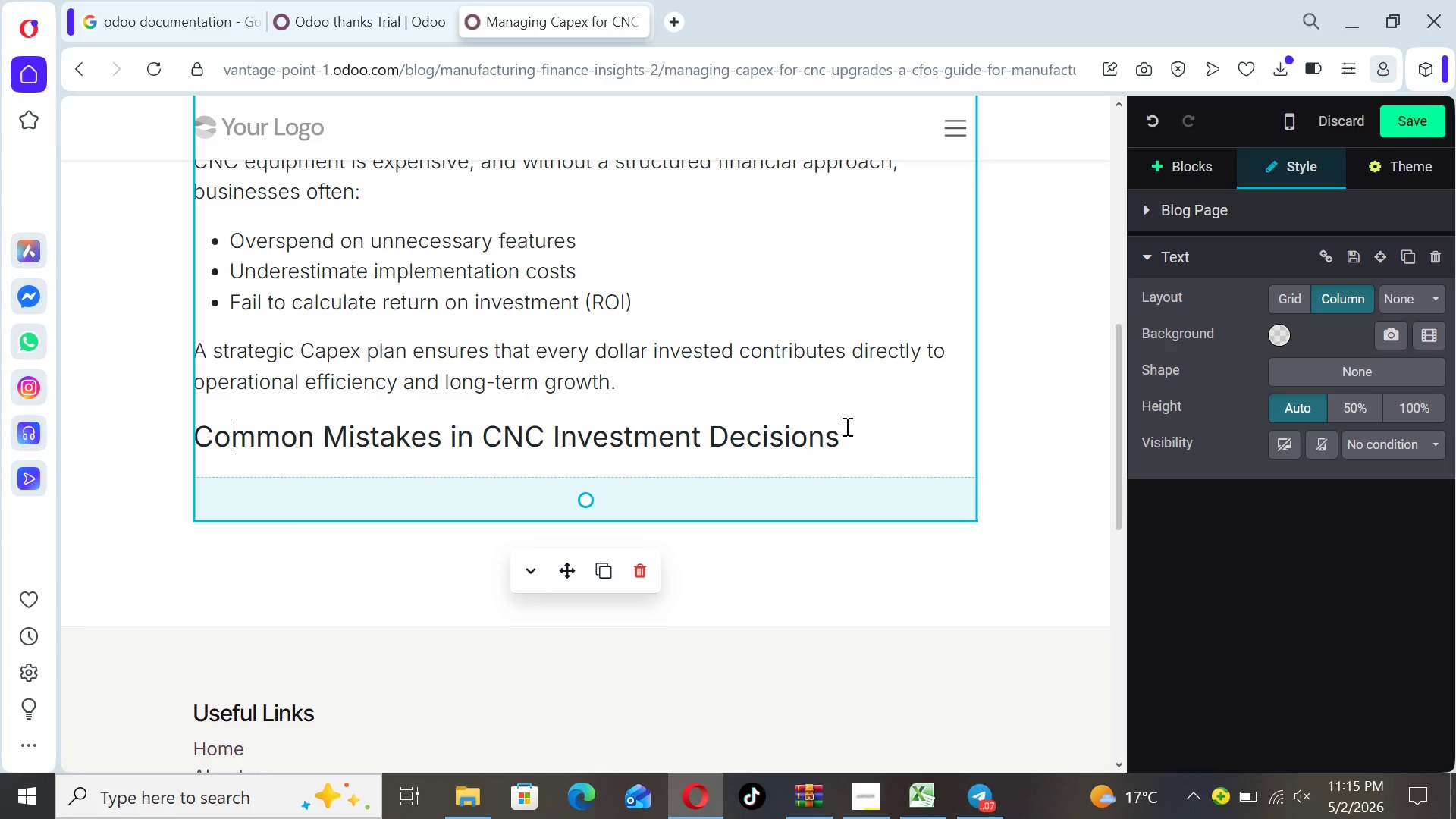 
left_click([840, 431])
 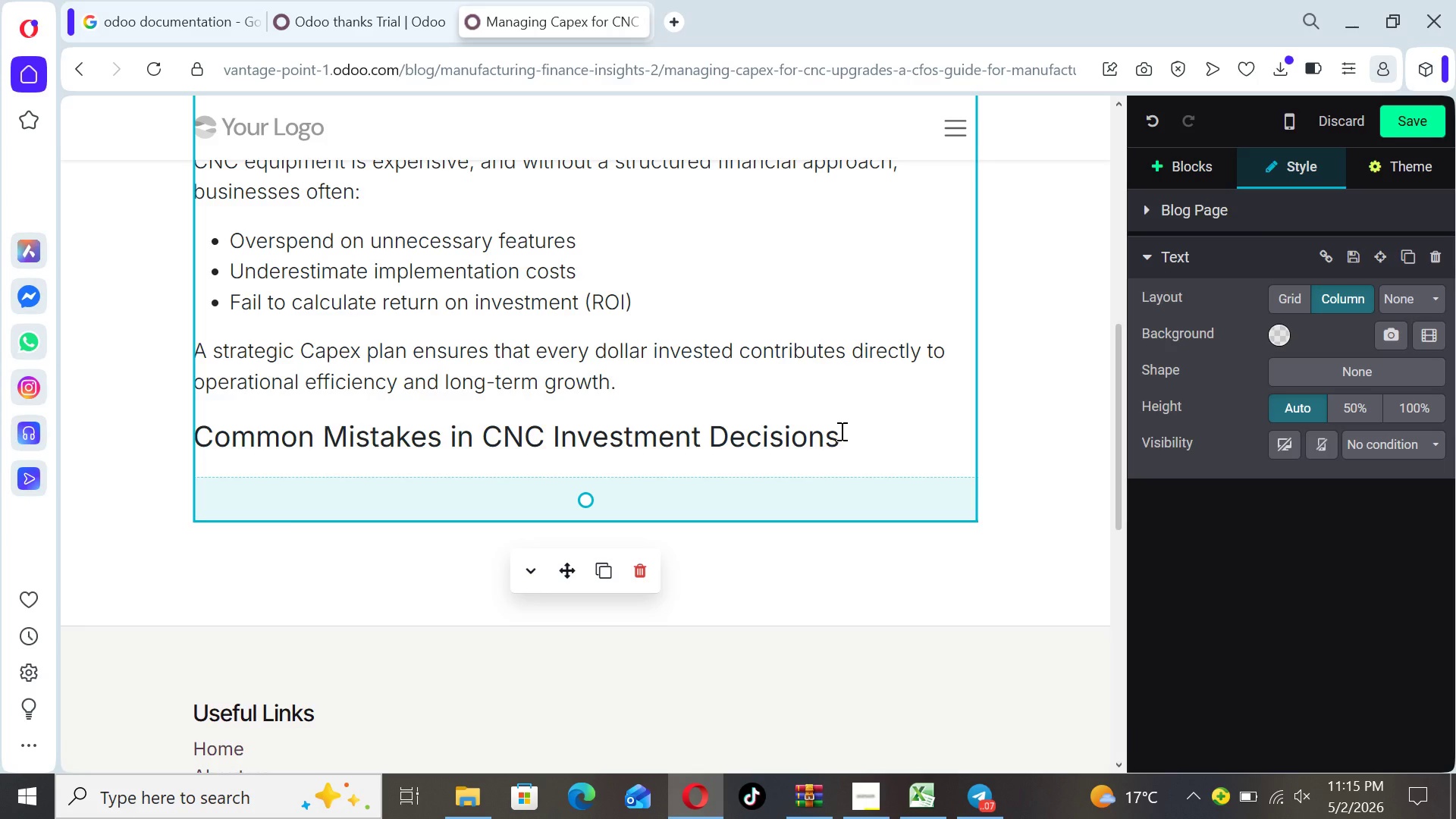 
key(Enter)
 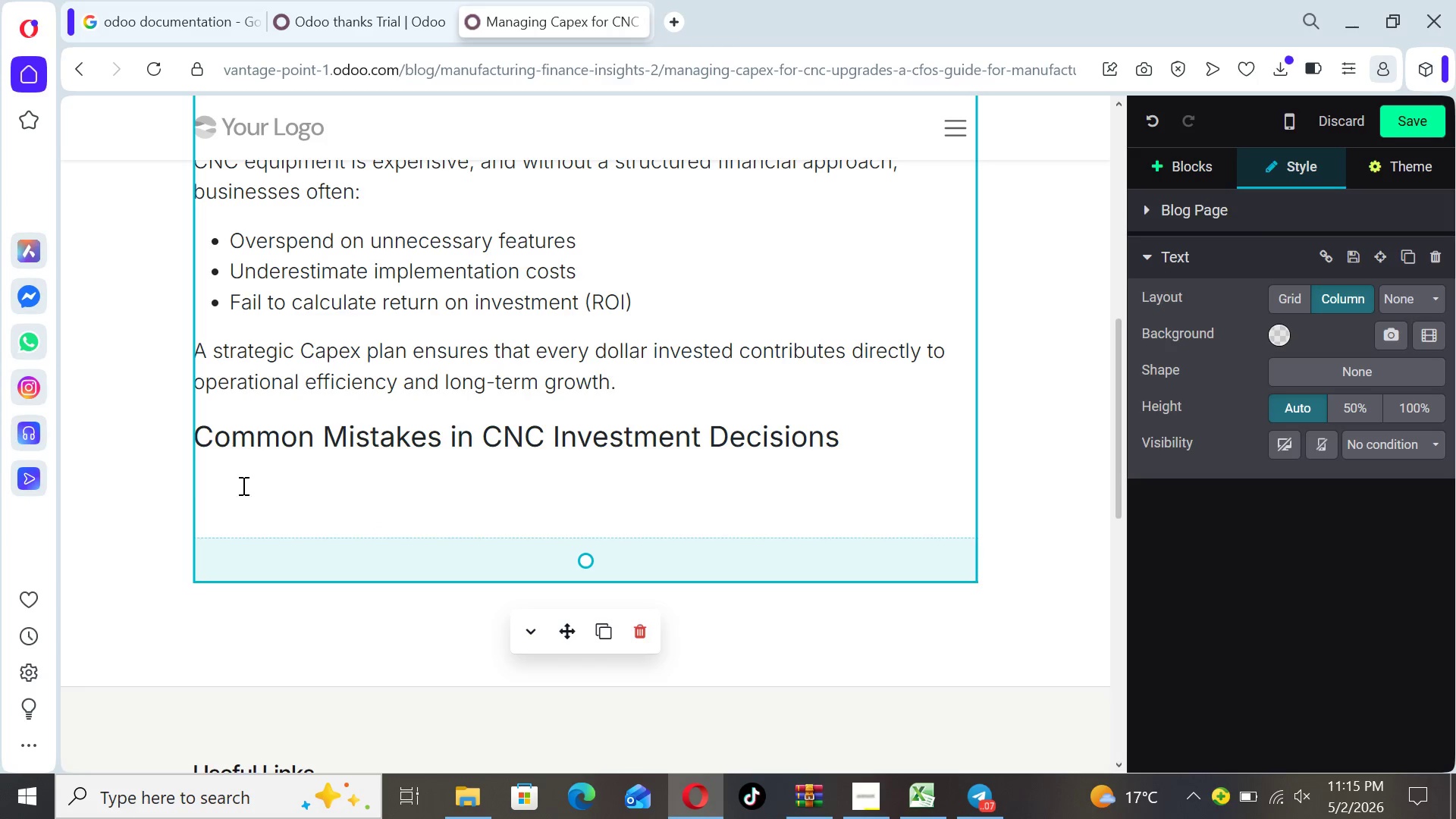 
left_click([211, 485])
 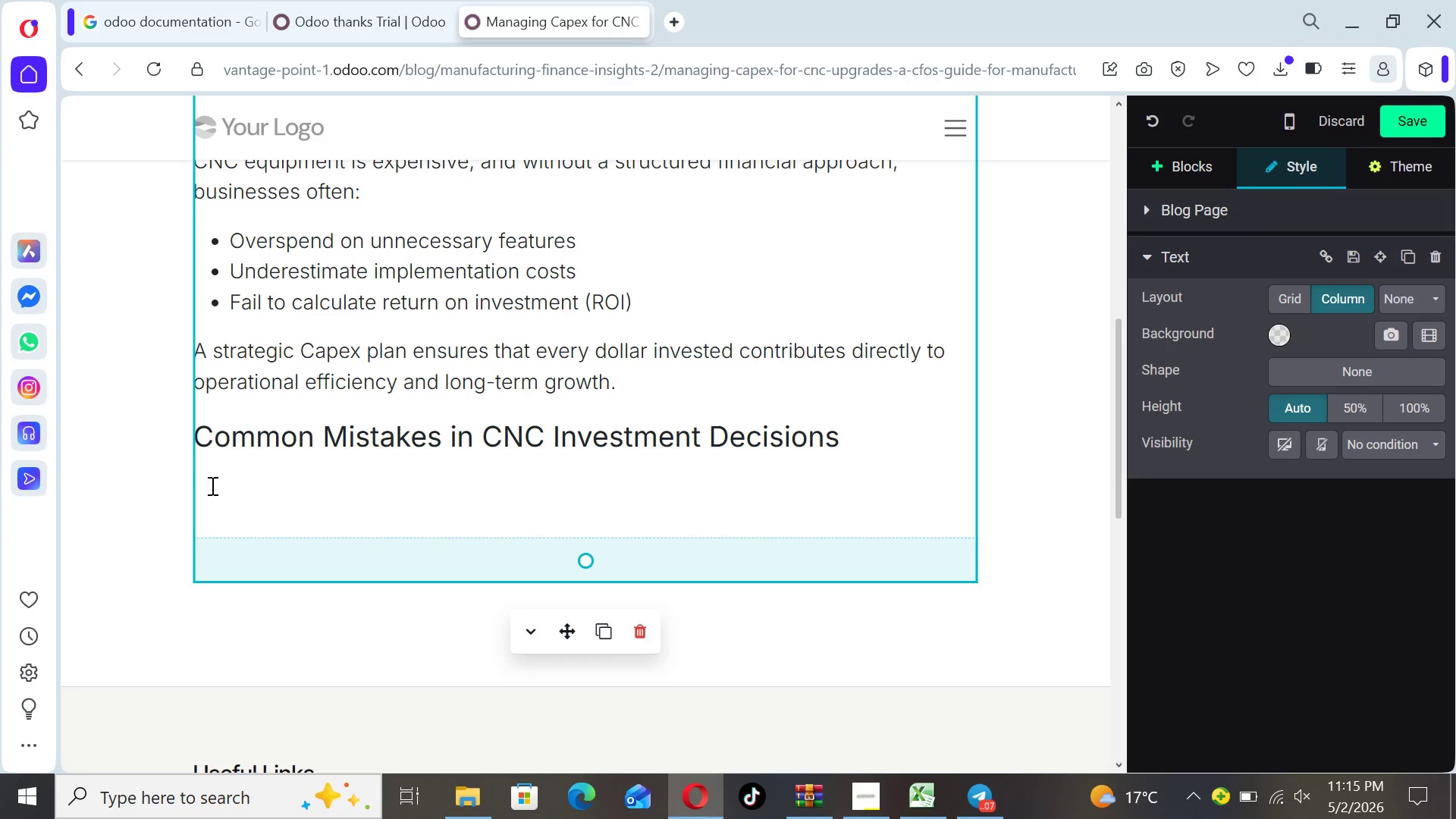 
type(Man )
key(Backspace)
type(y manufacy)
key(Backspace)
type(turing)
 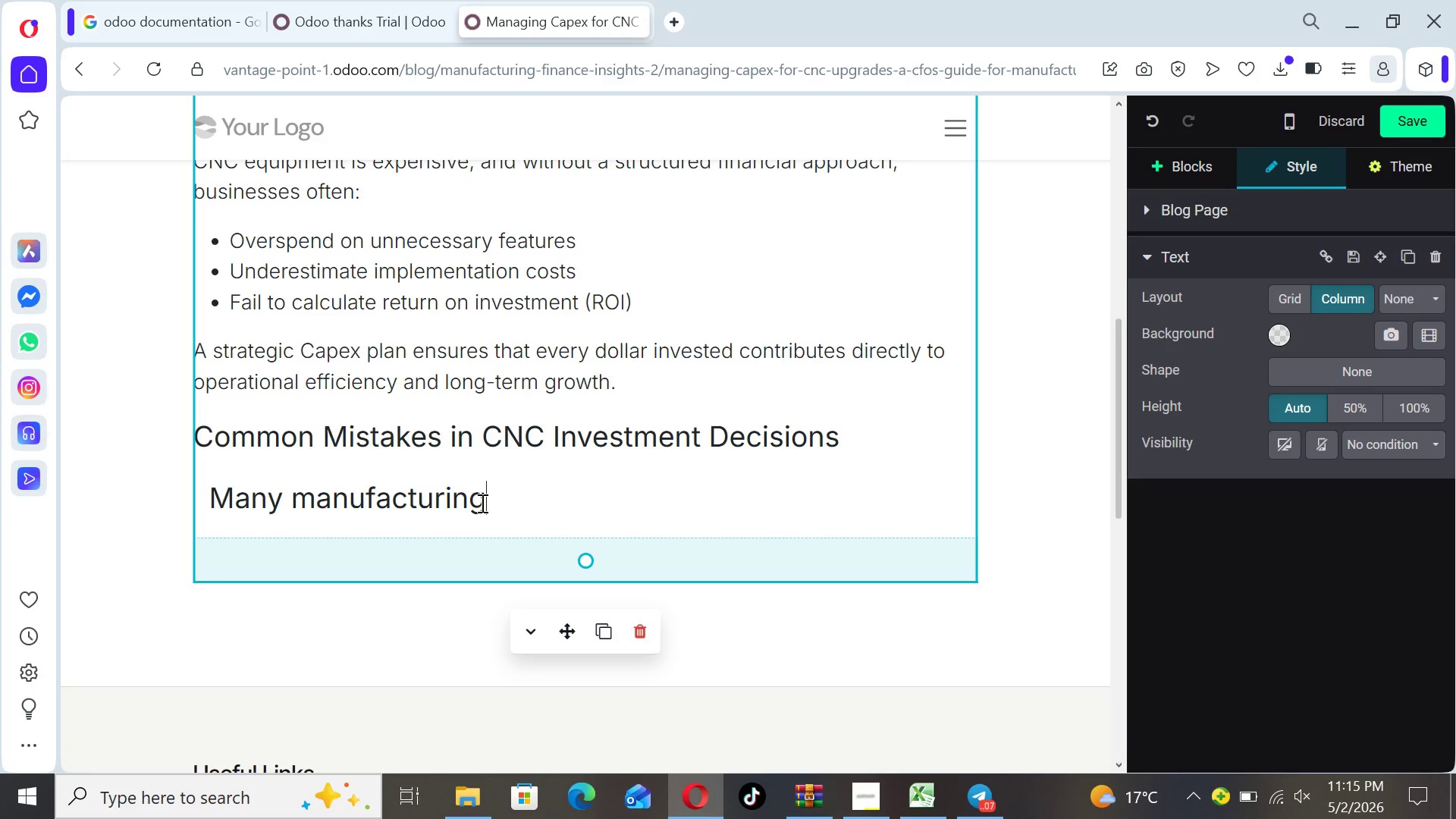 
left_click_drag(start_coordinate=[484, 503], to_coordinate=[203, 505])
 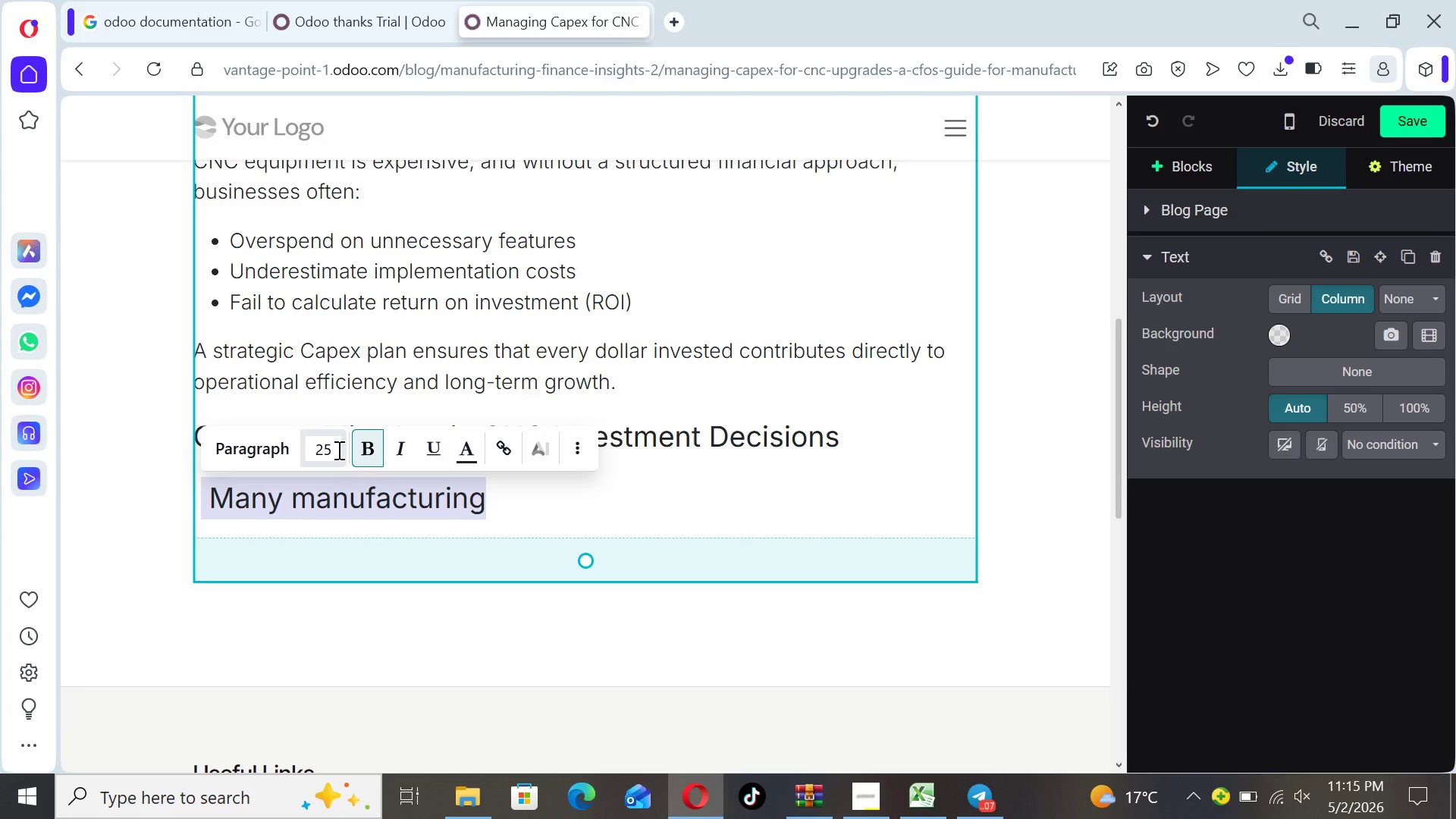 
left_click([334, 449])
 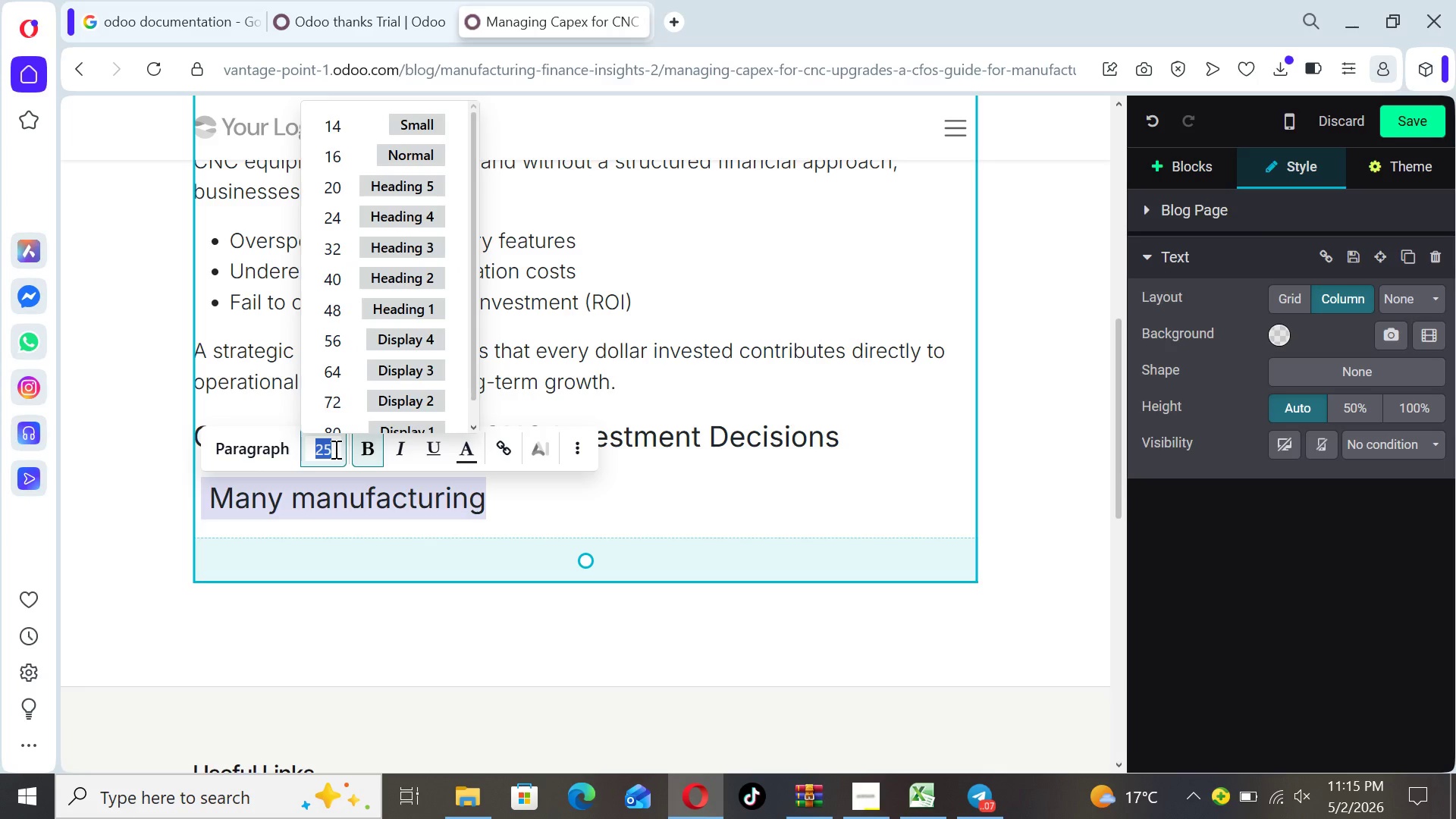 
type(16)
 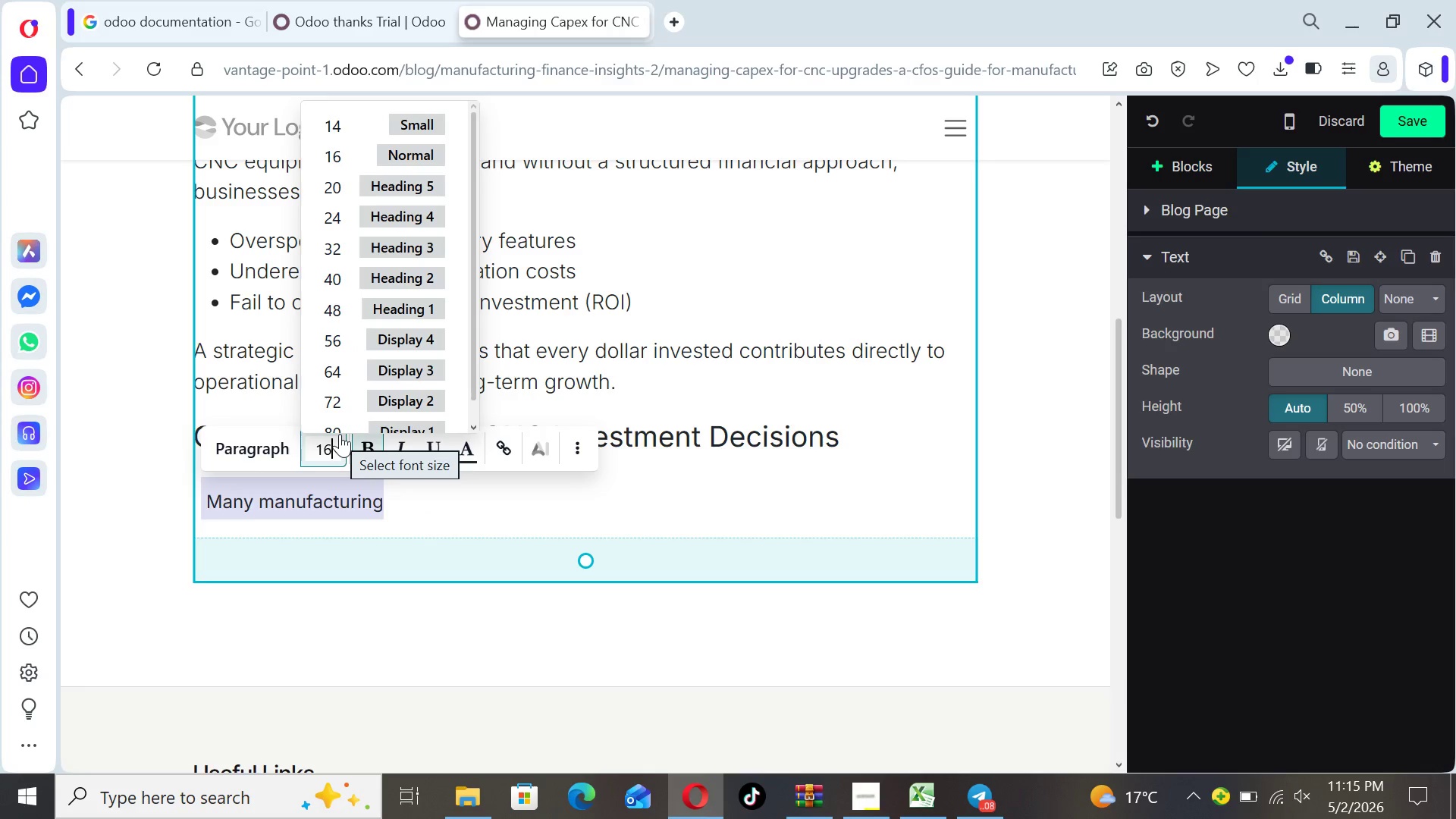 
key(Backspace)
 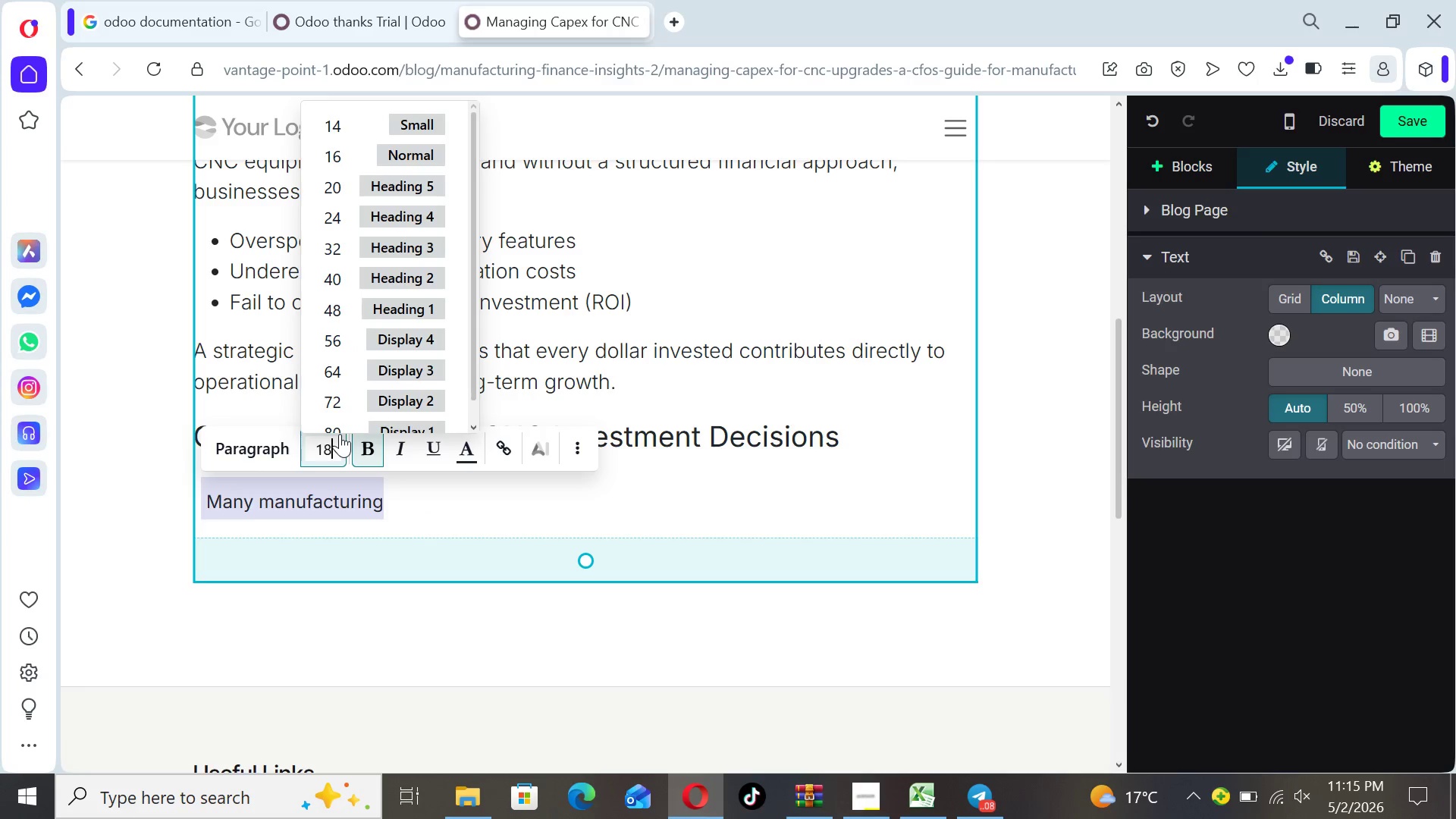 
key(8)
 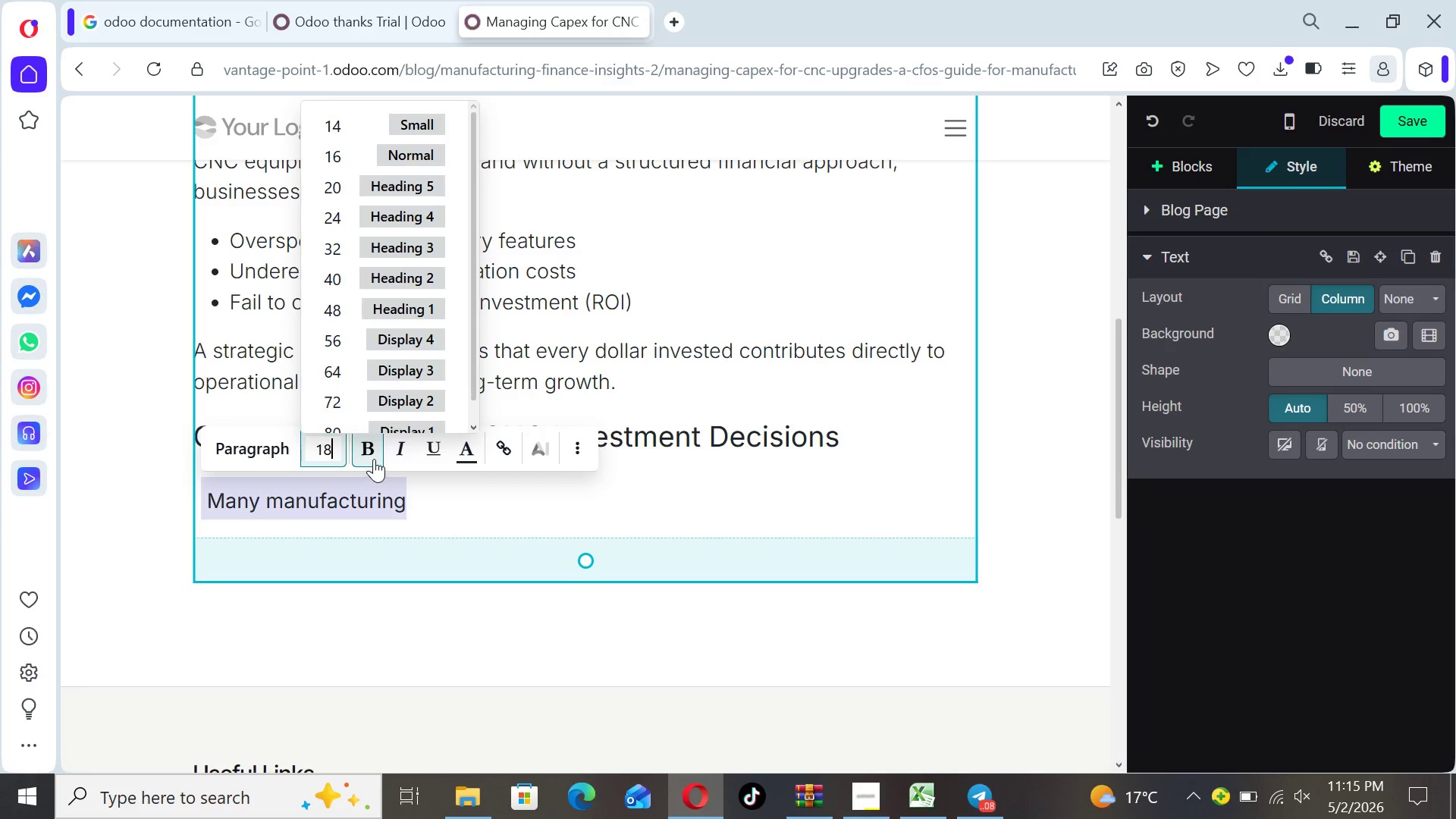 
left_click([371, 456])
 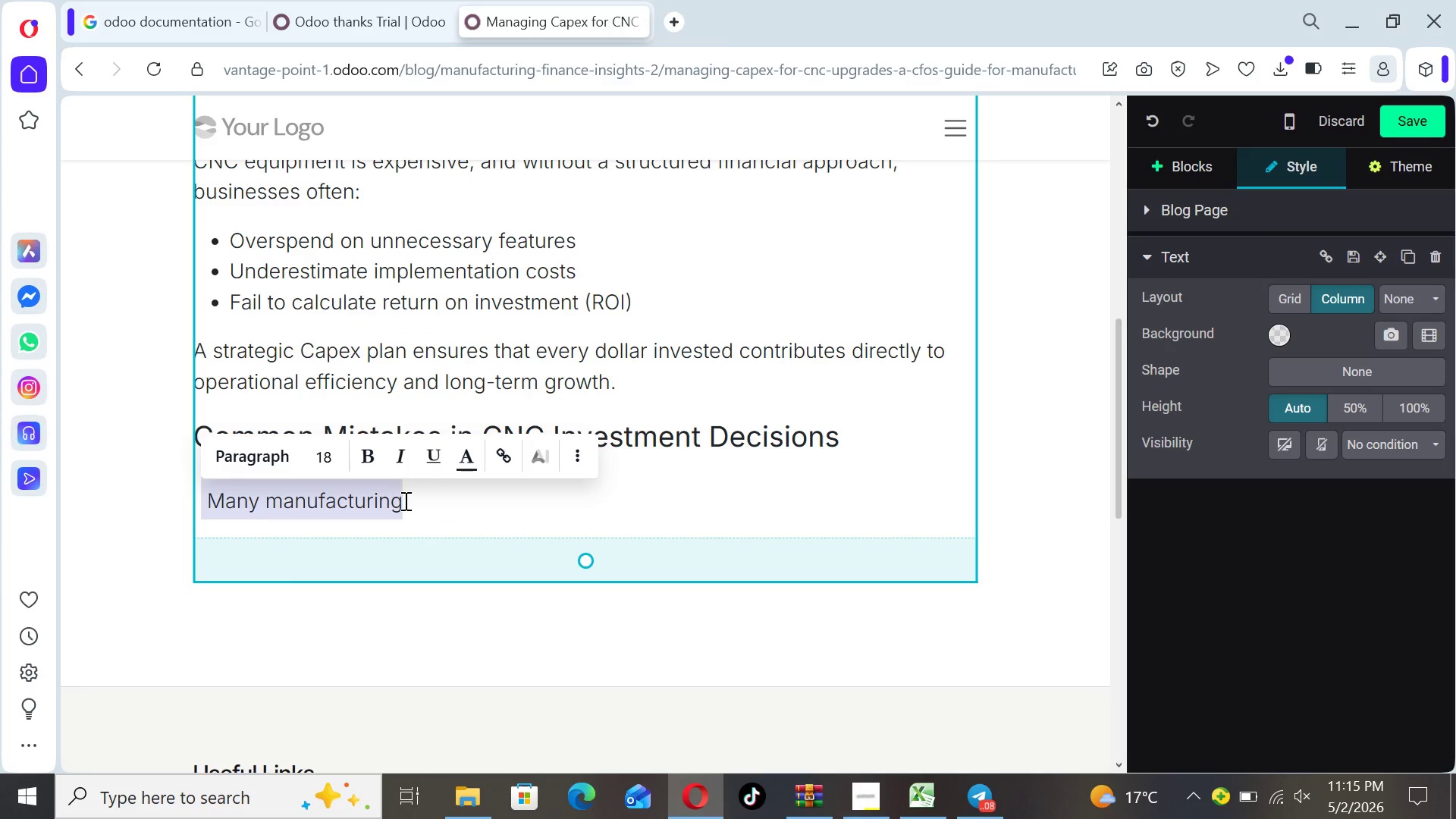 
left_click([408, 502])
 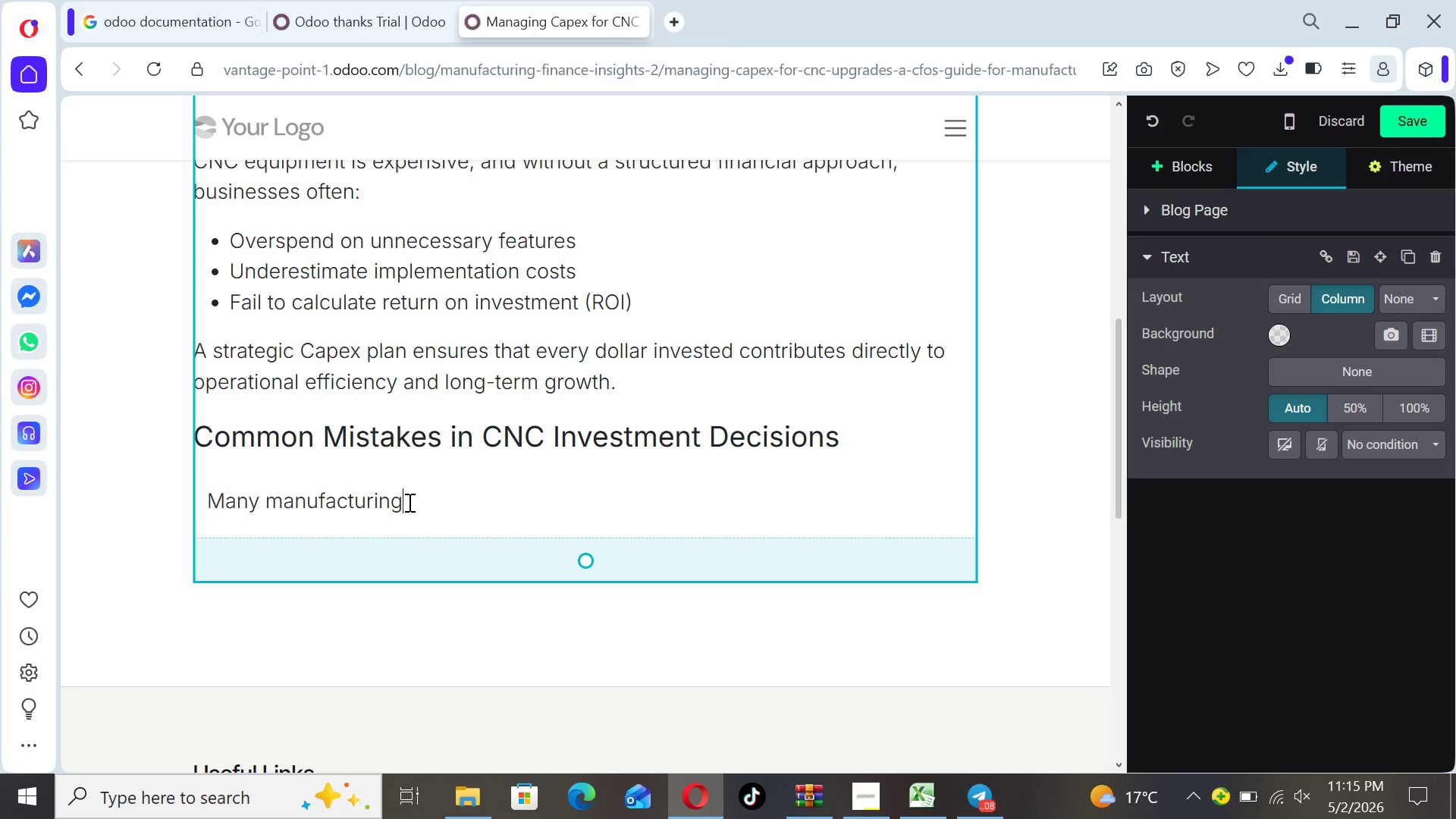 
key(Space)
 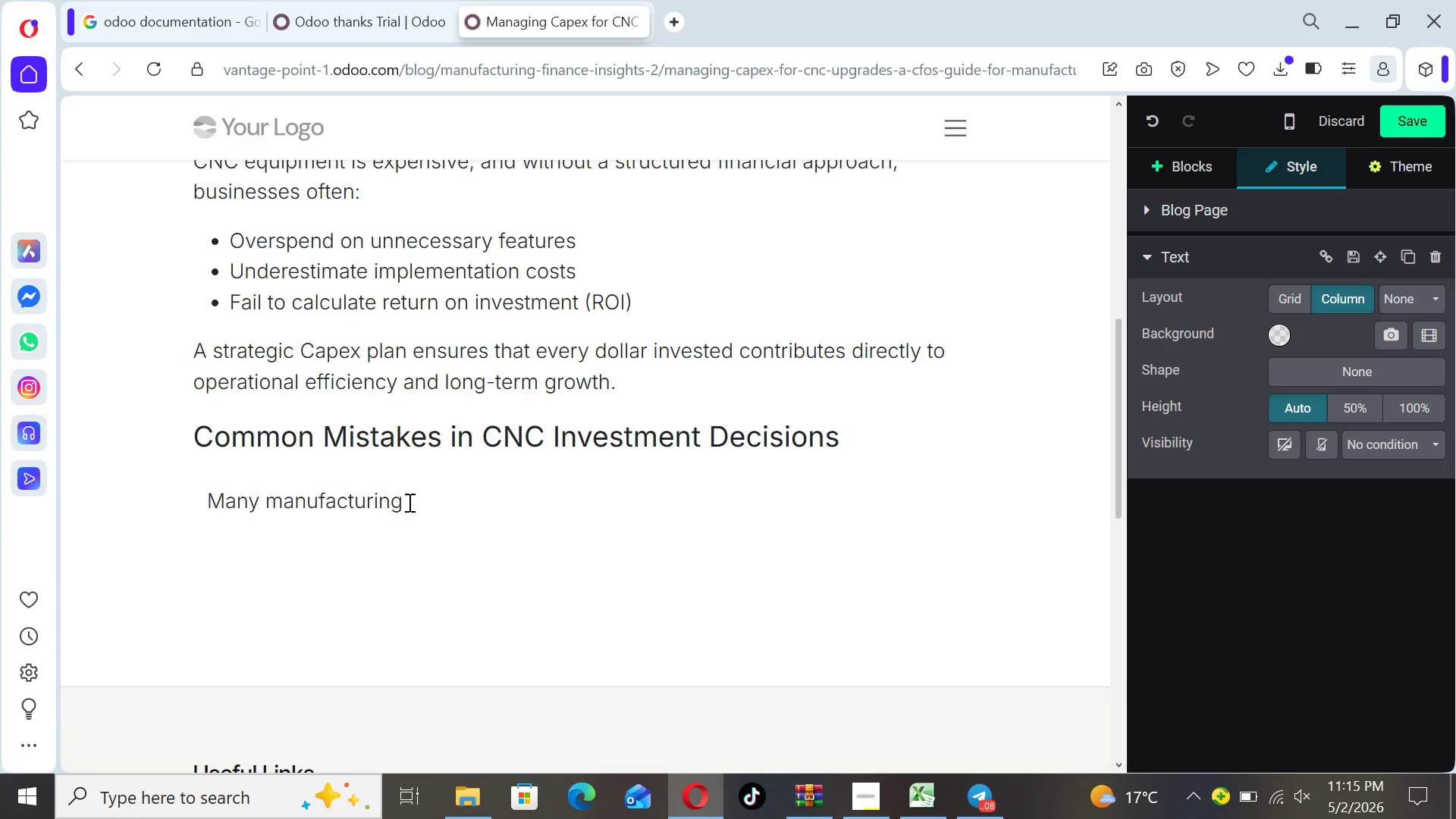 
type(firms approach CNC )
 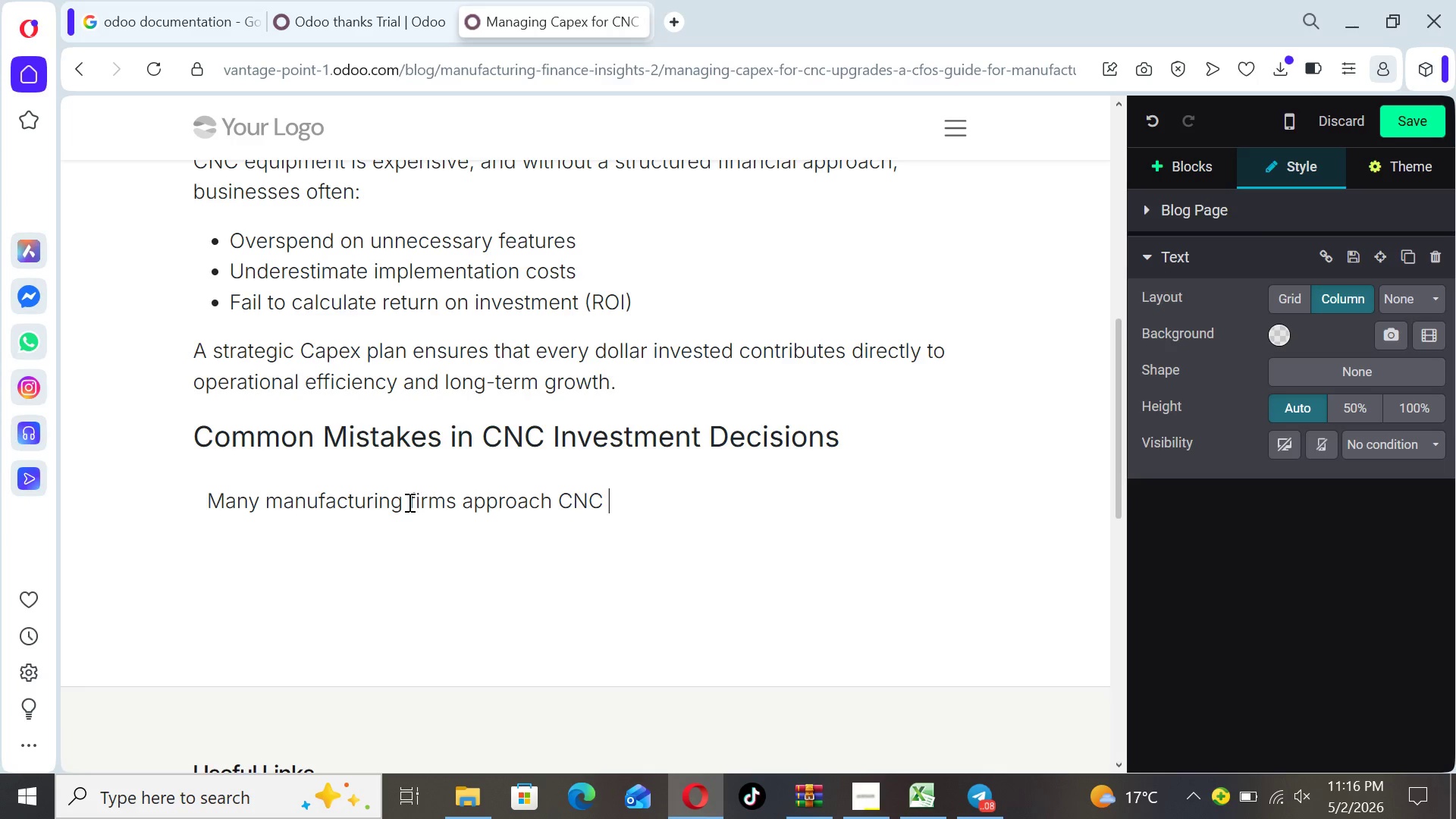 
type(upgrade )
 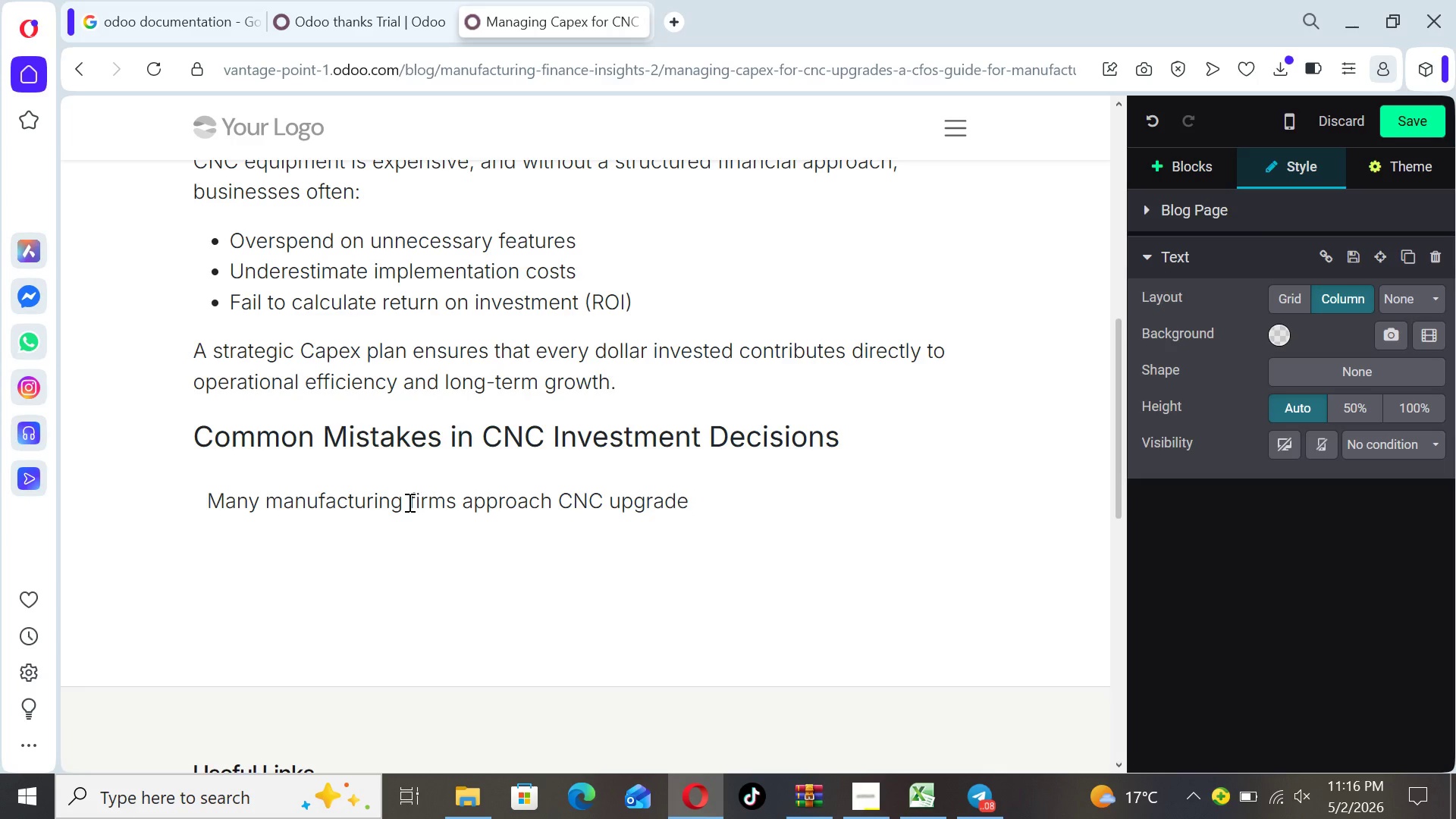 
wait(5.36)
 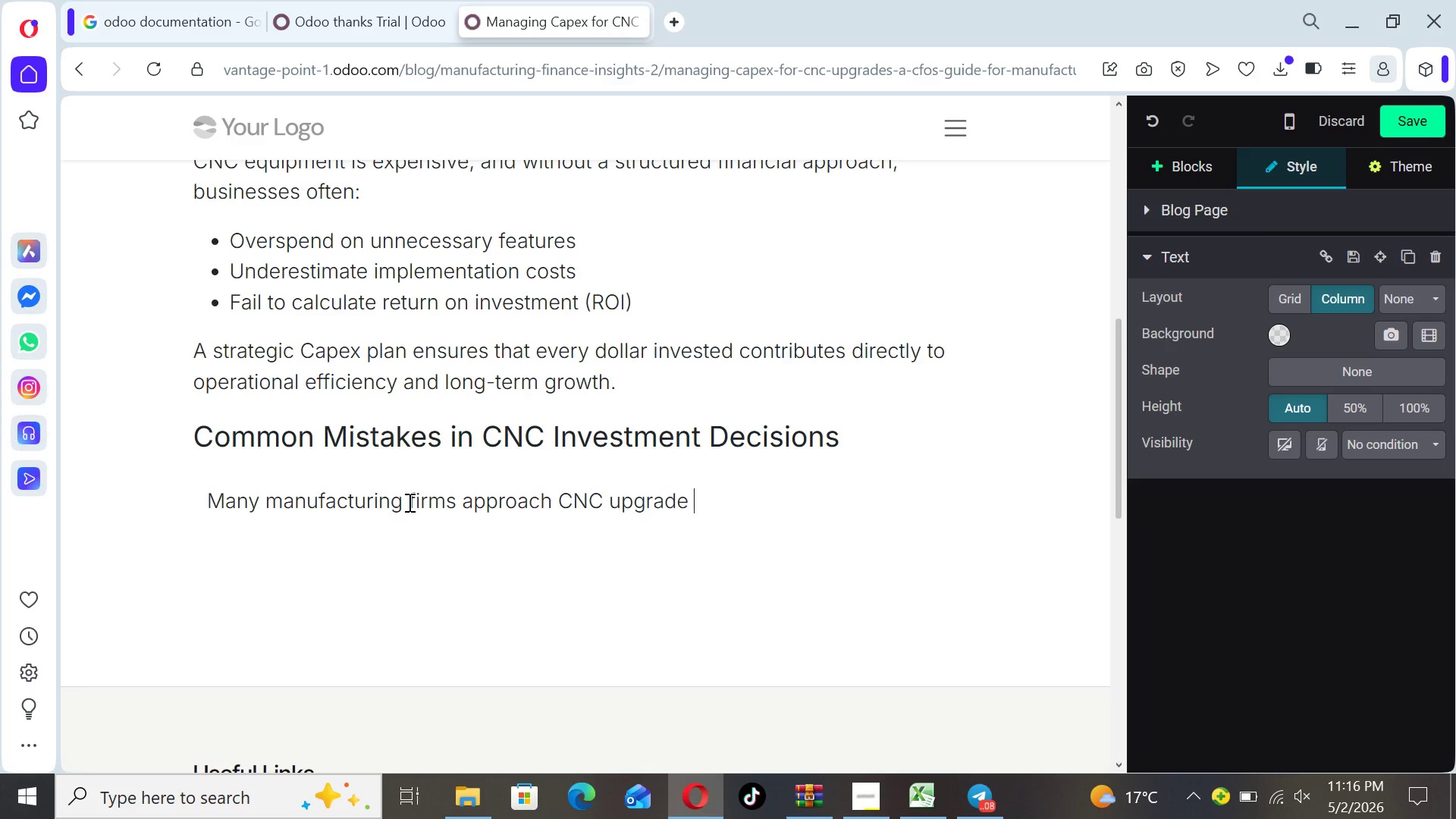 
type(reactively rather than strategically. This leads o )
key(Backspace)
key(Backspace)
type(to )
 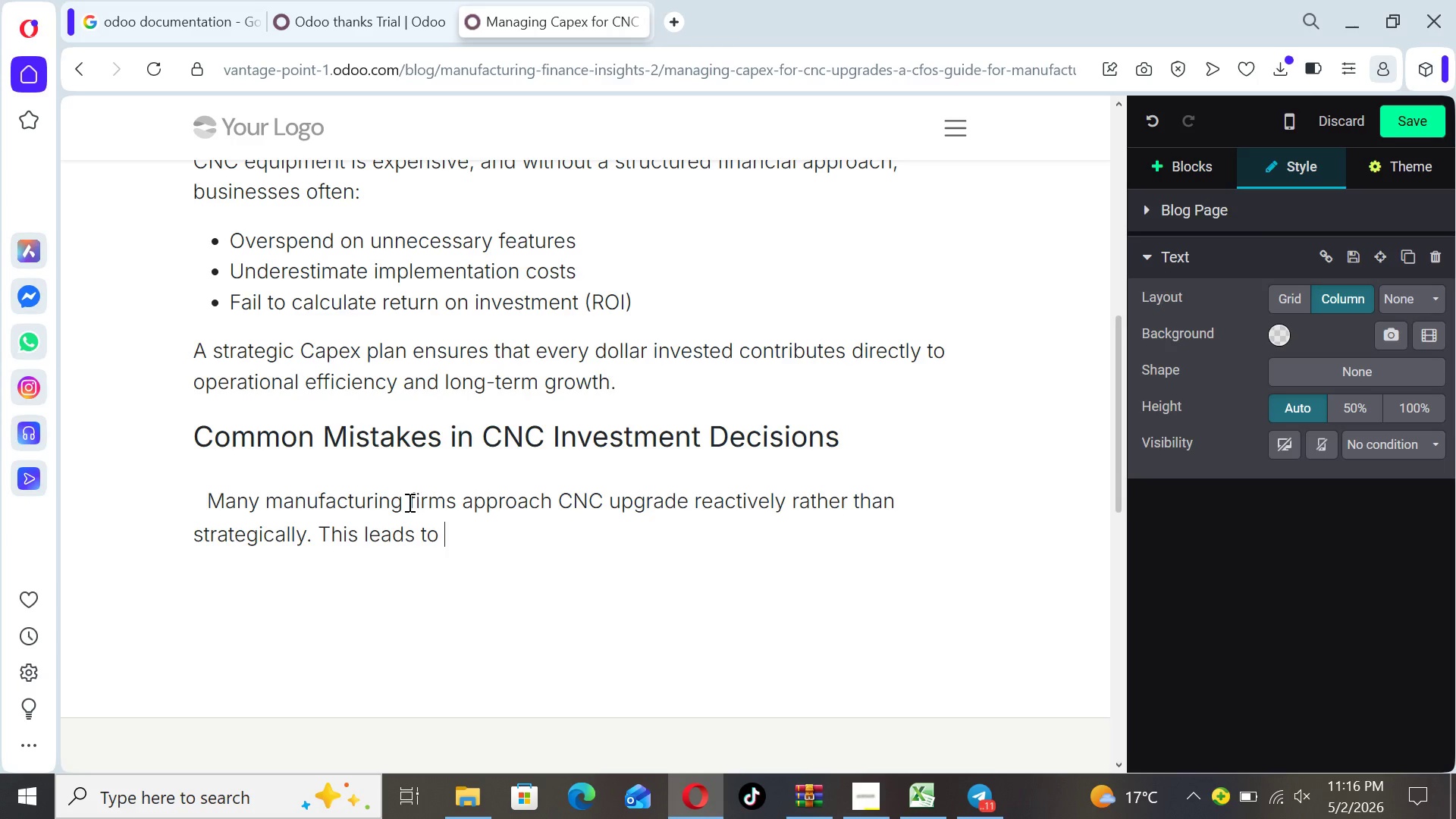 
type(costly errors such as)
 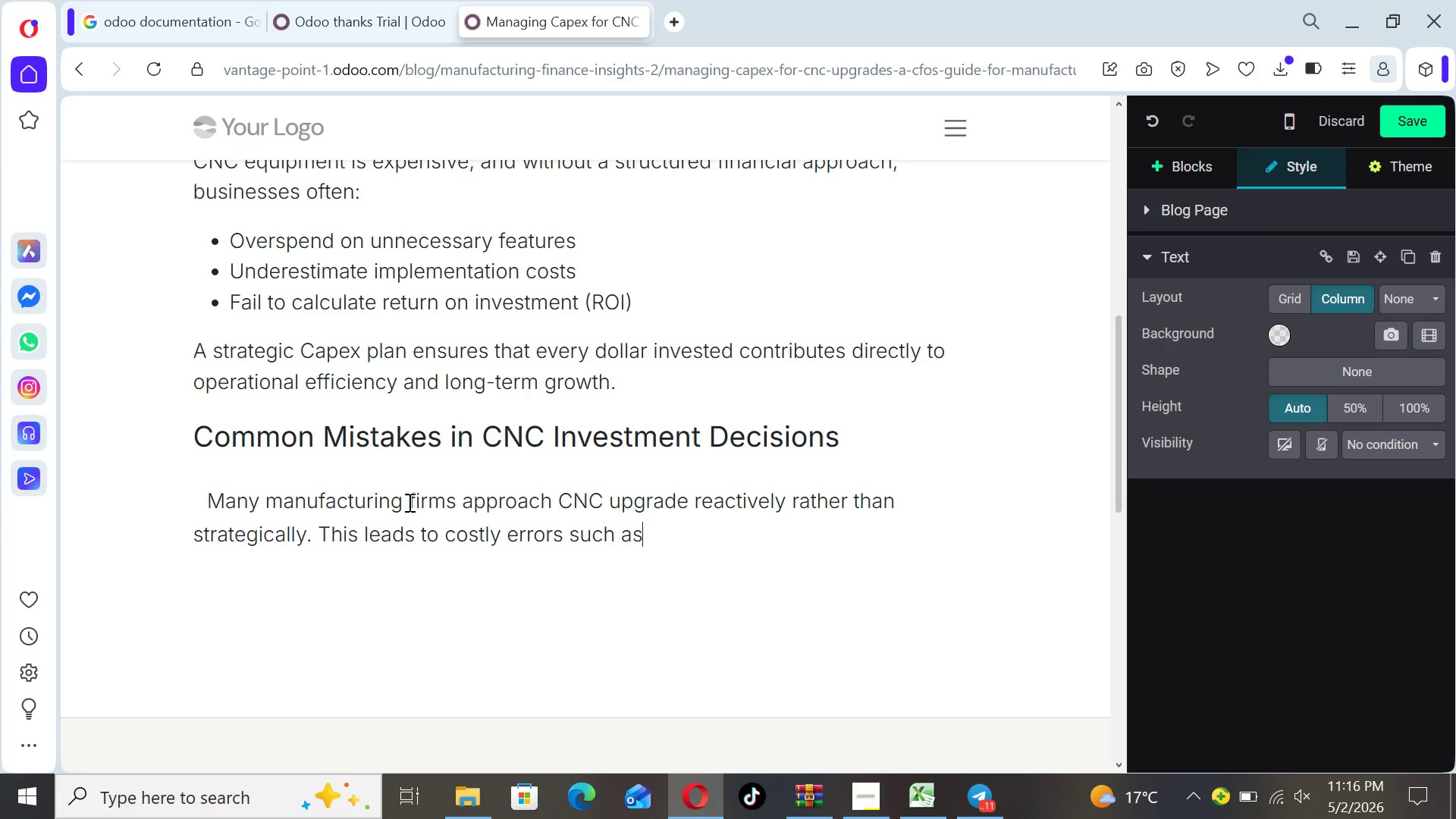 
key(Shift+Semicolon)
 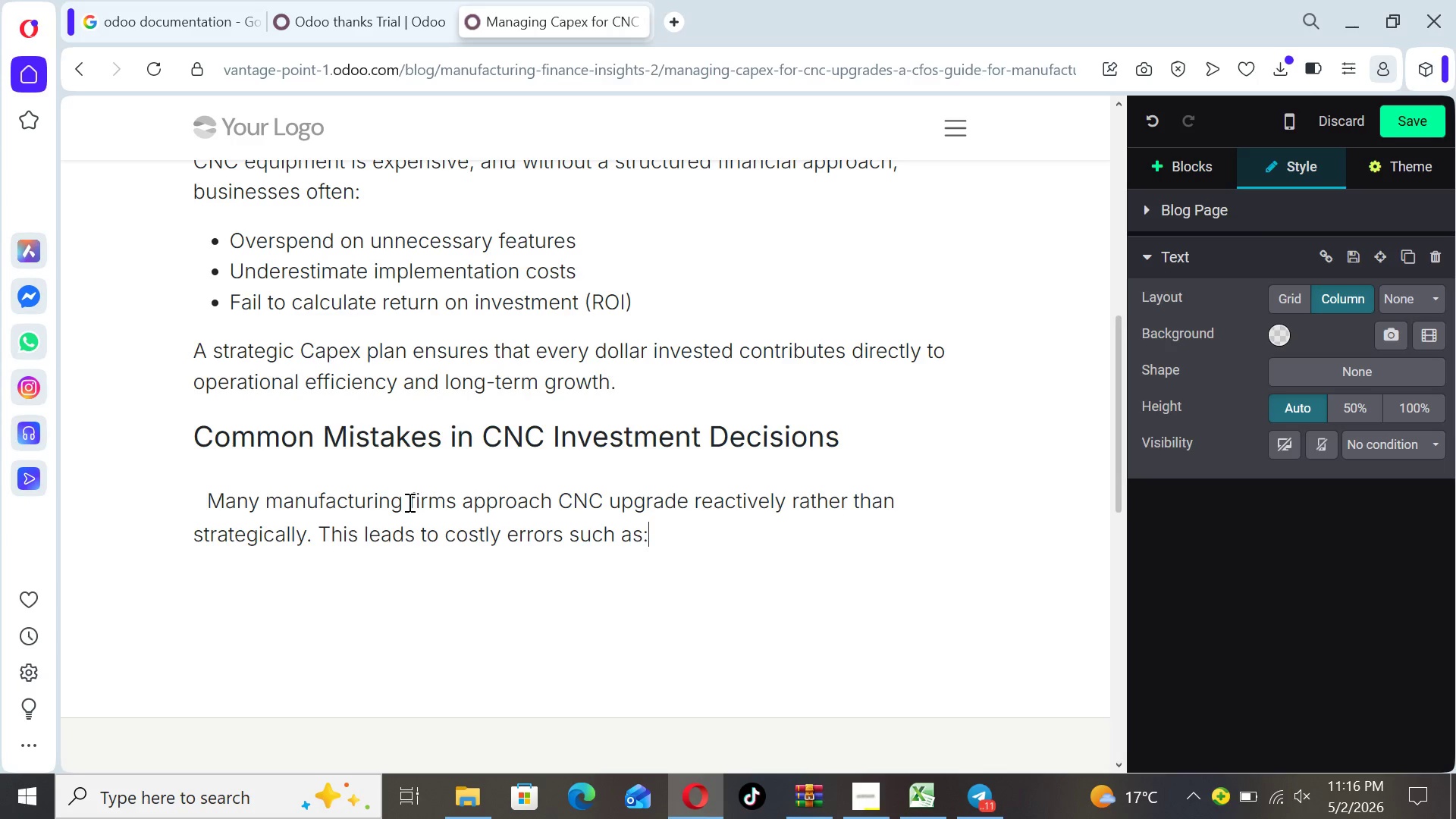 
key(Enter)
 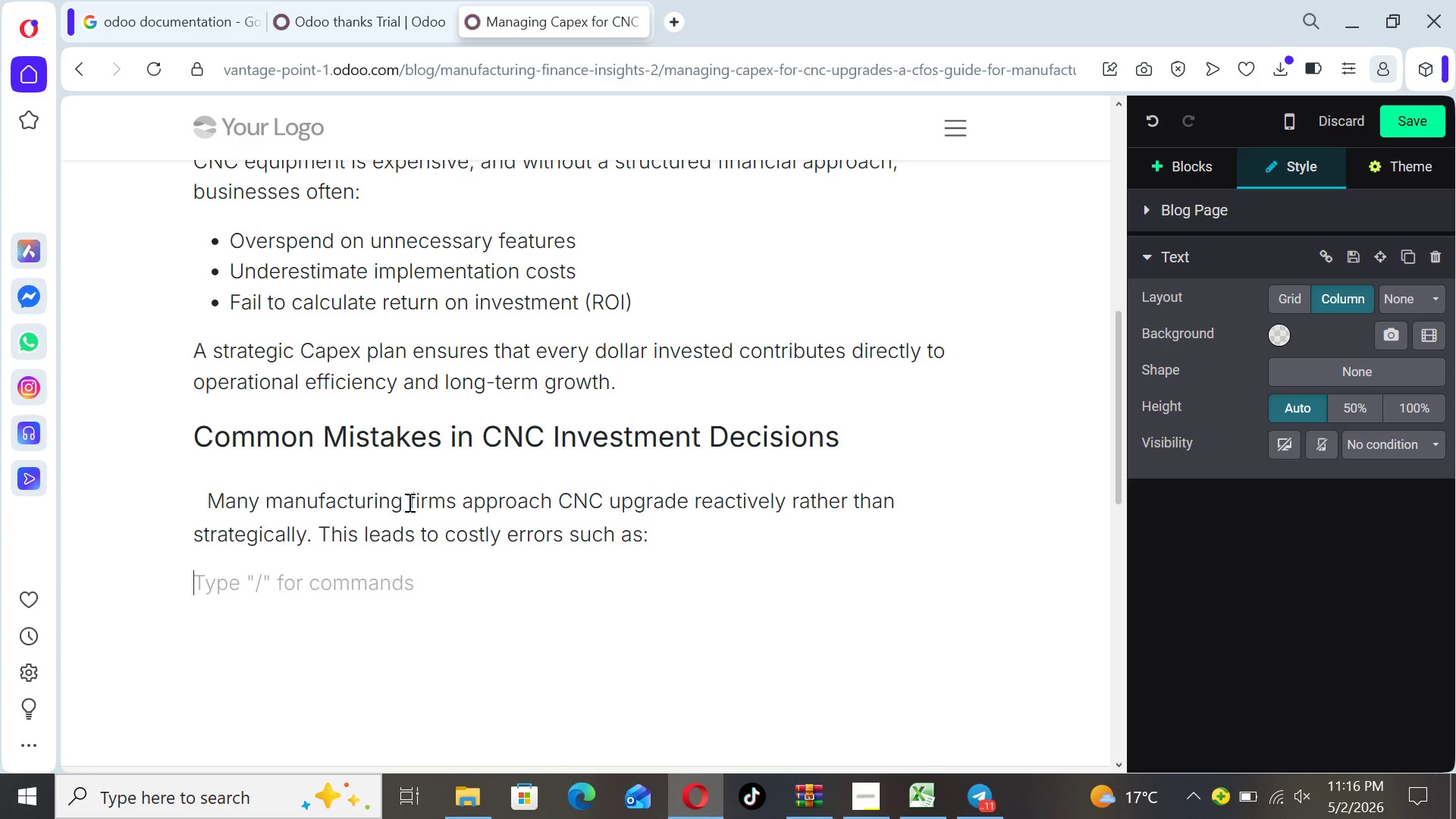 
type(- Rplacing )
 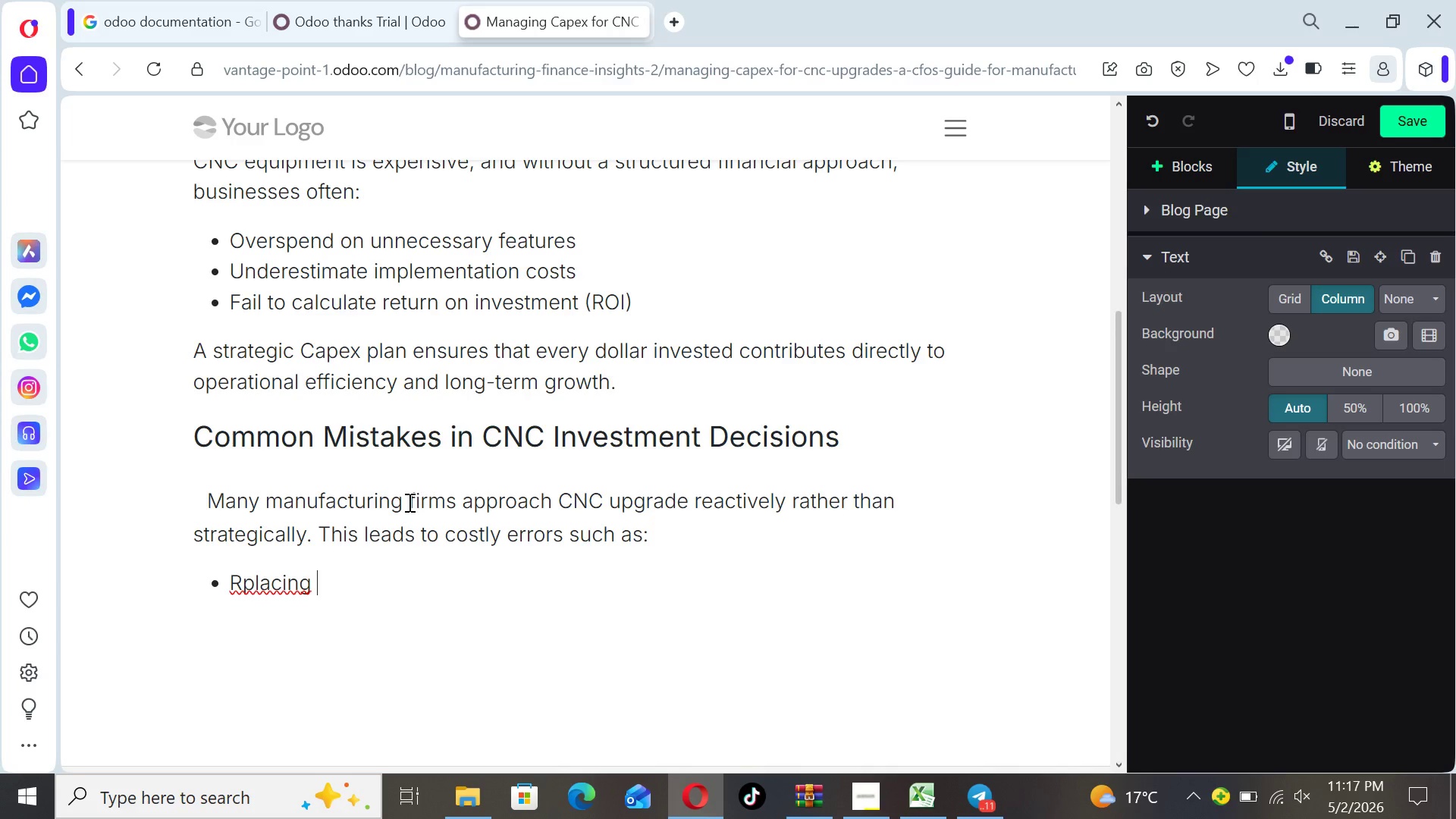 
type(equipment too late)
 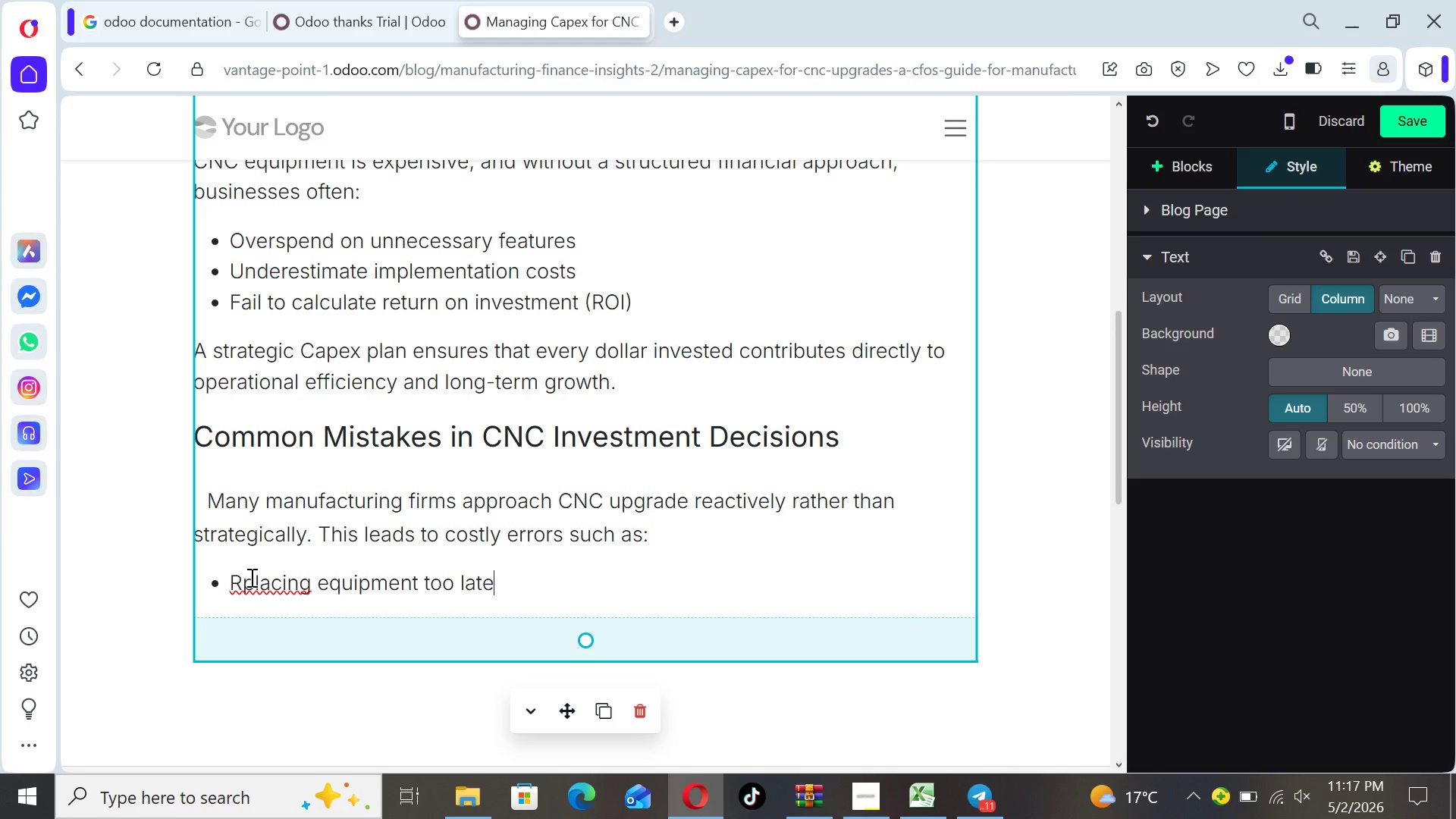 
left_click([240, 581])
 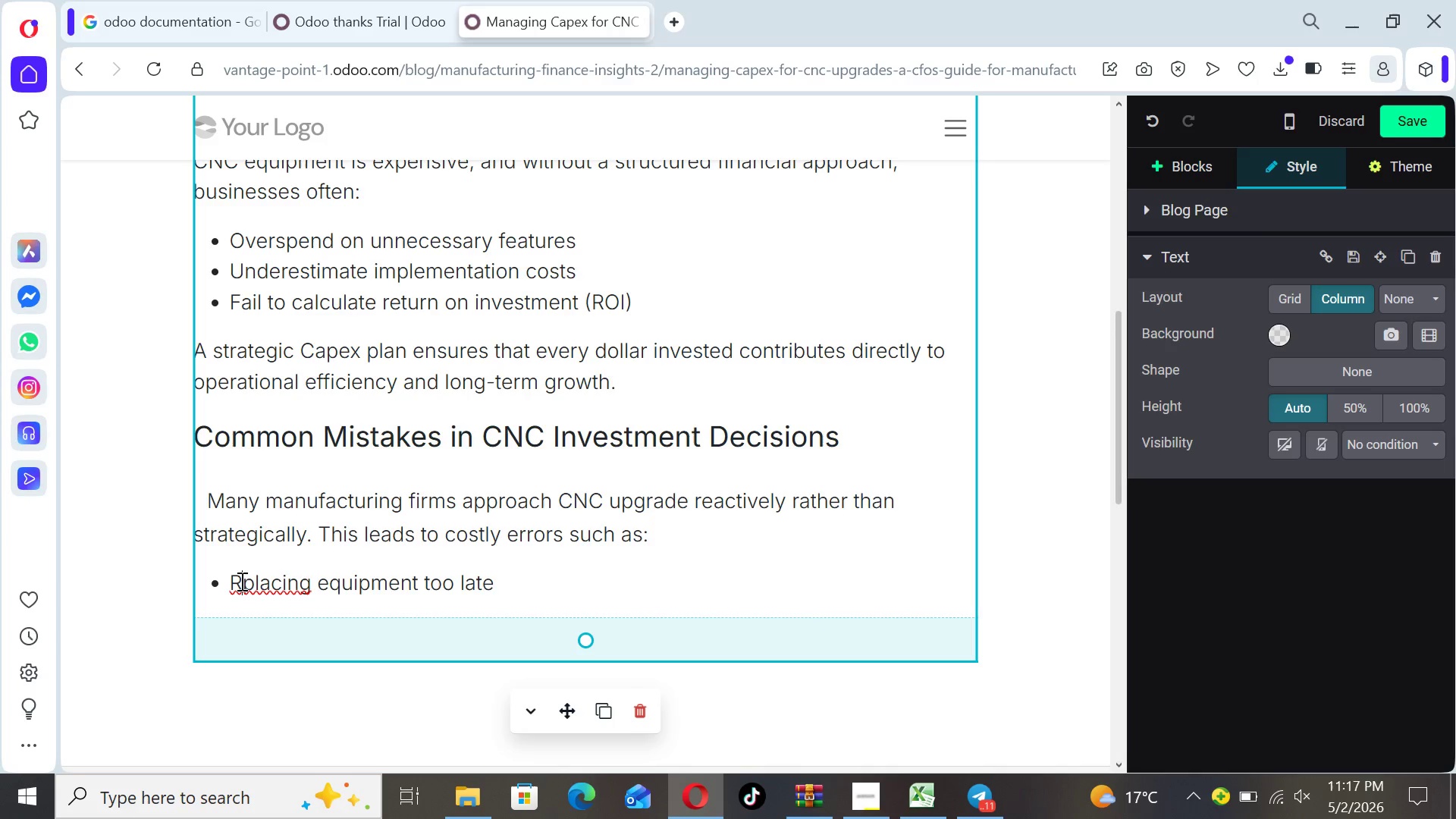 
key(E)
 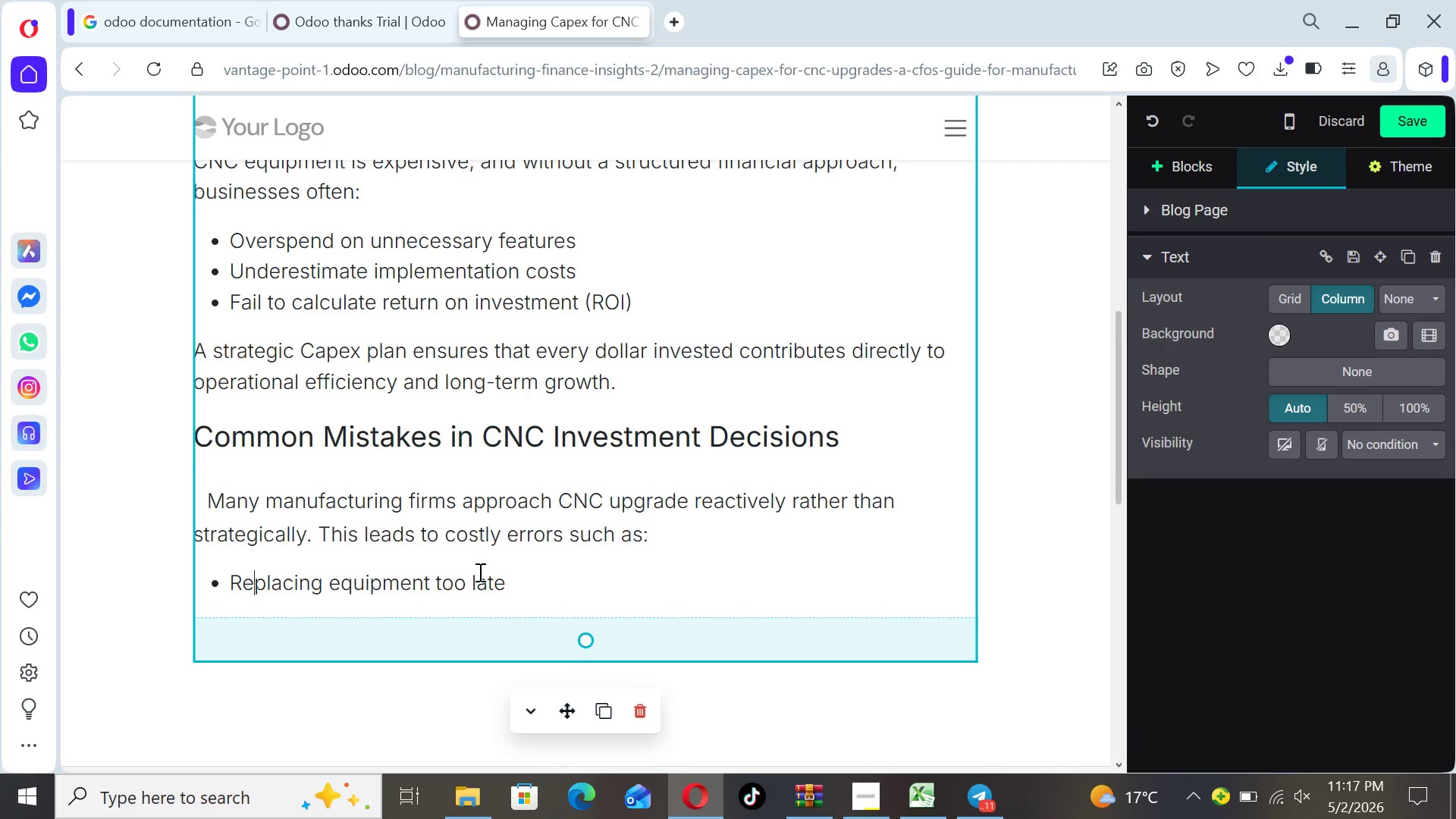 
left_click([526, 573])
 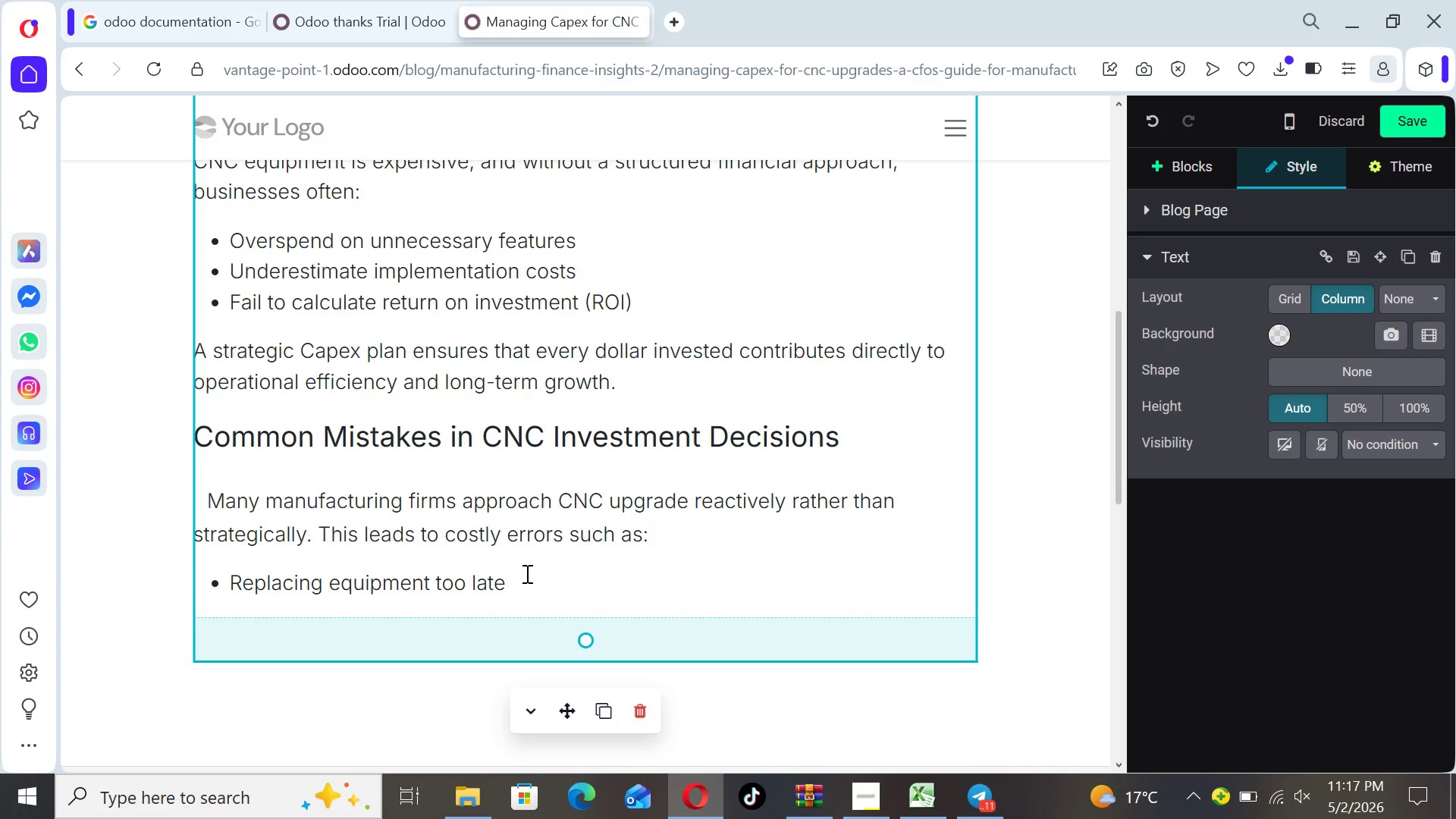 
type( )
key(Backspace)
type(,causing production delays)
 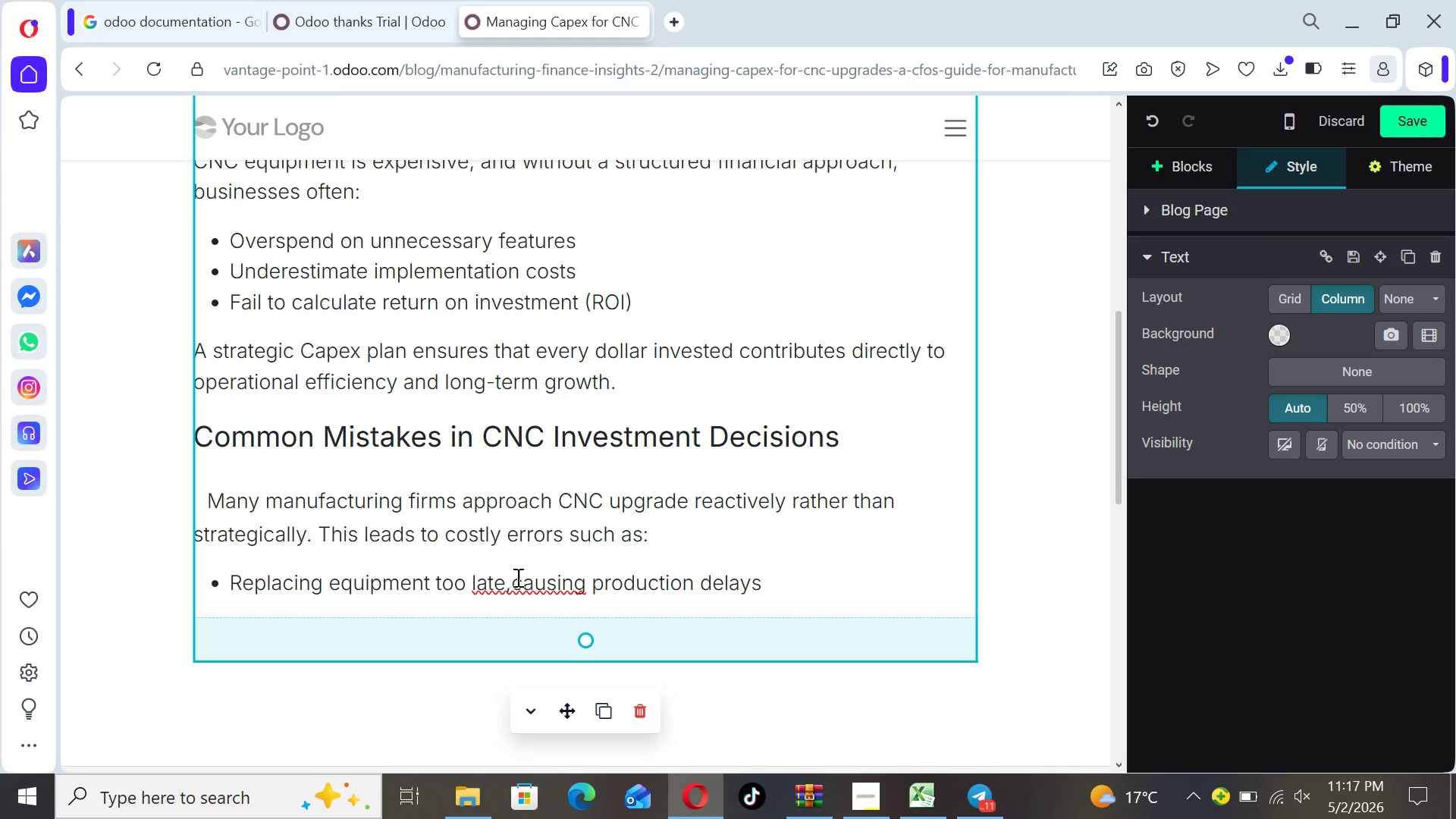 
wait(18.56)
 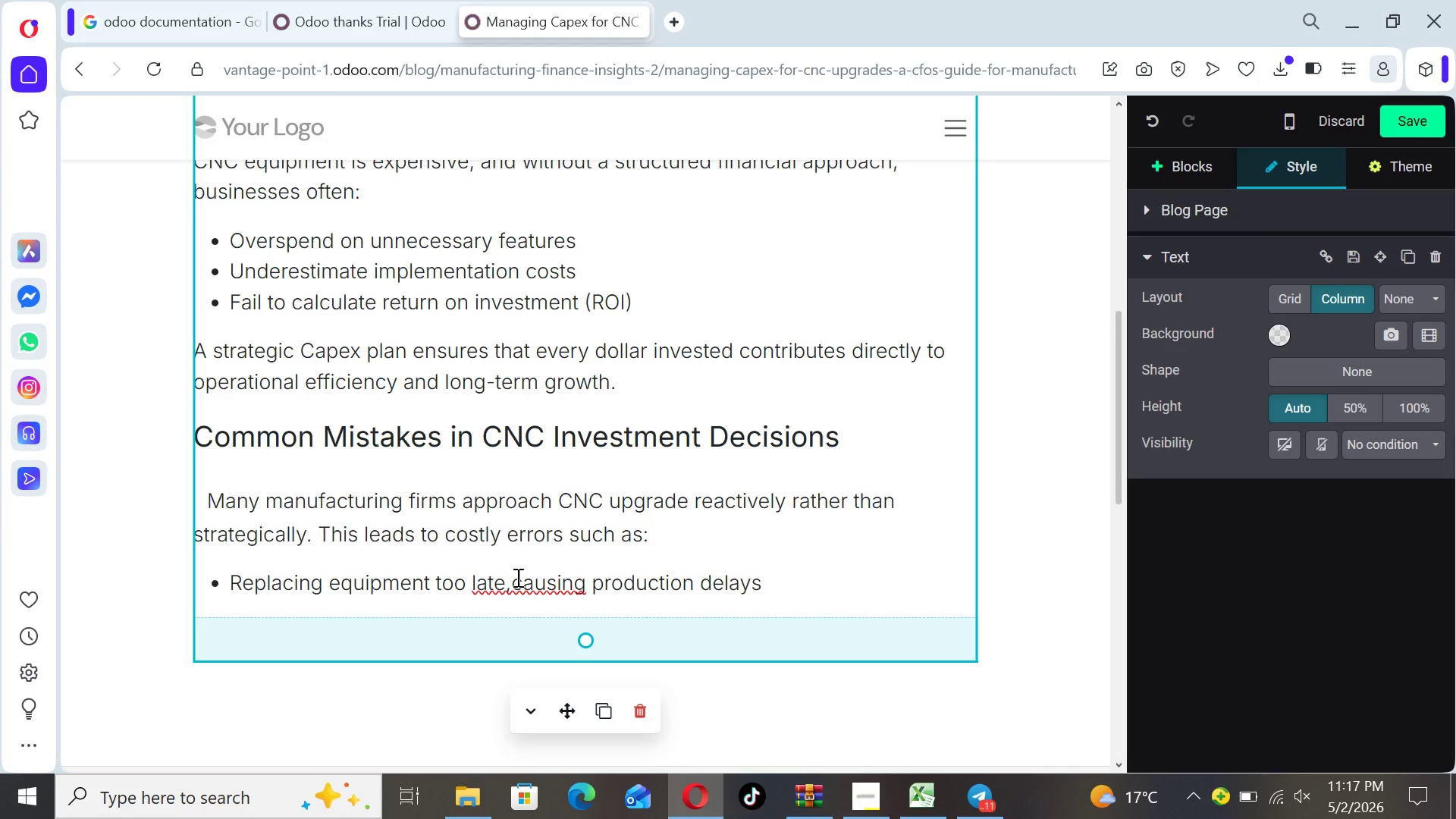 
left_click([513, 585])
 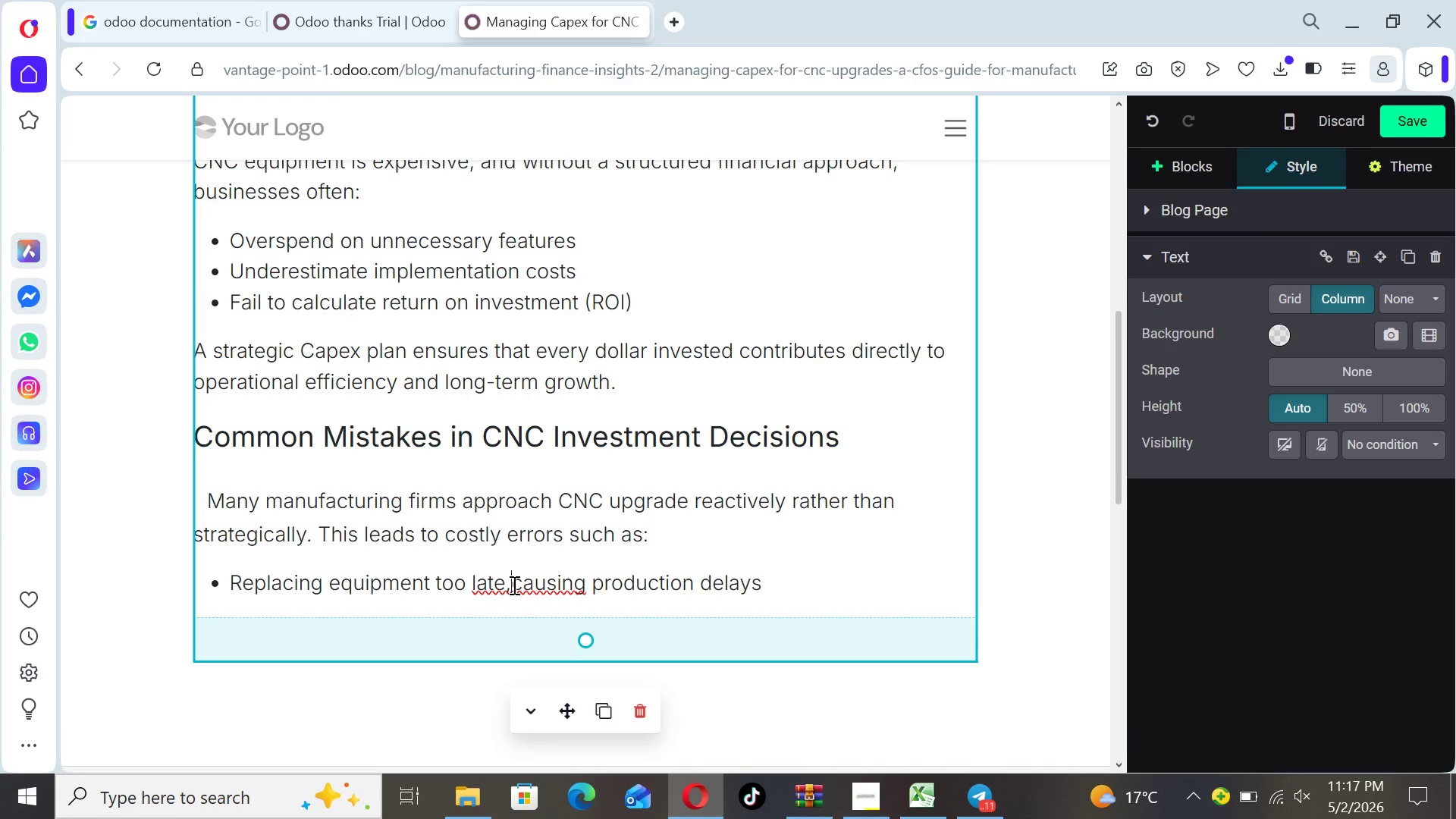 
key(Space)
 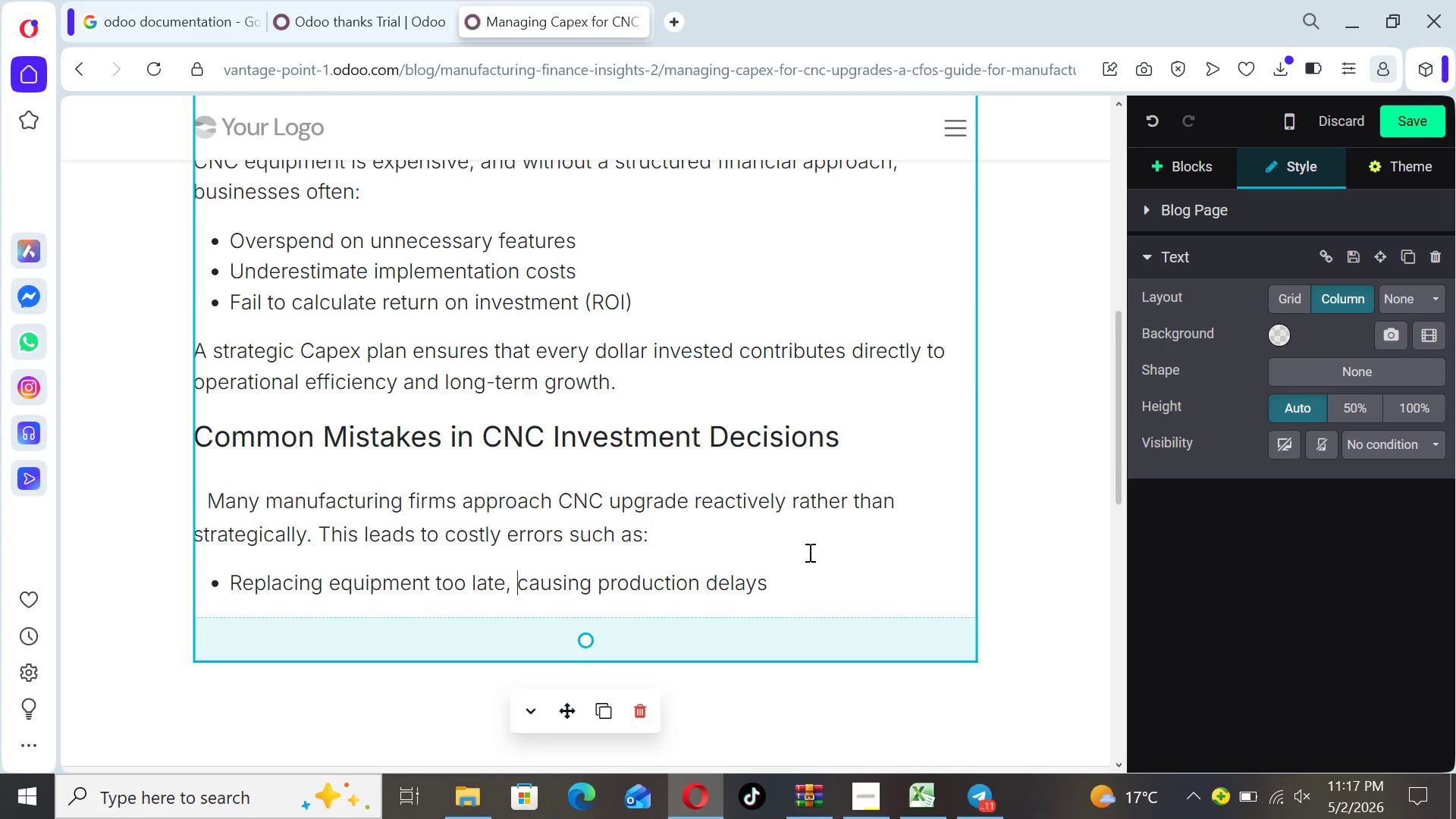 
left_click([783, 581])
 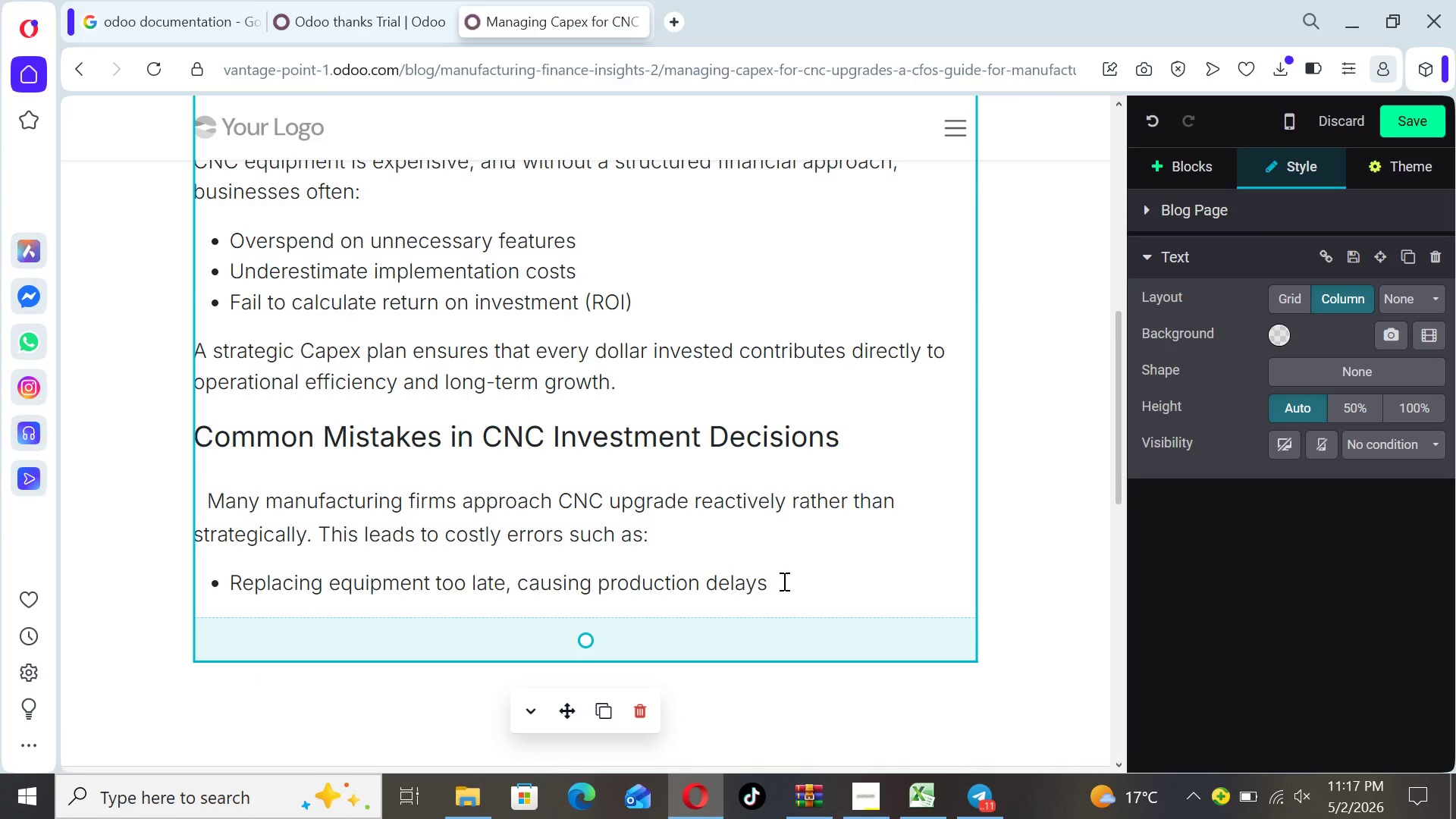 
key(Enter)
 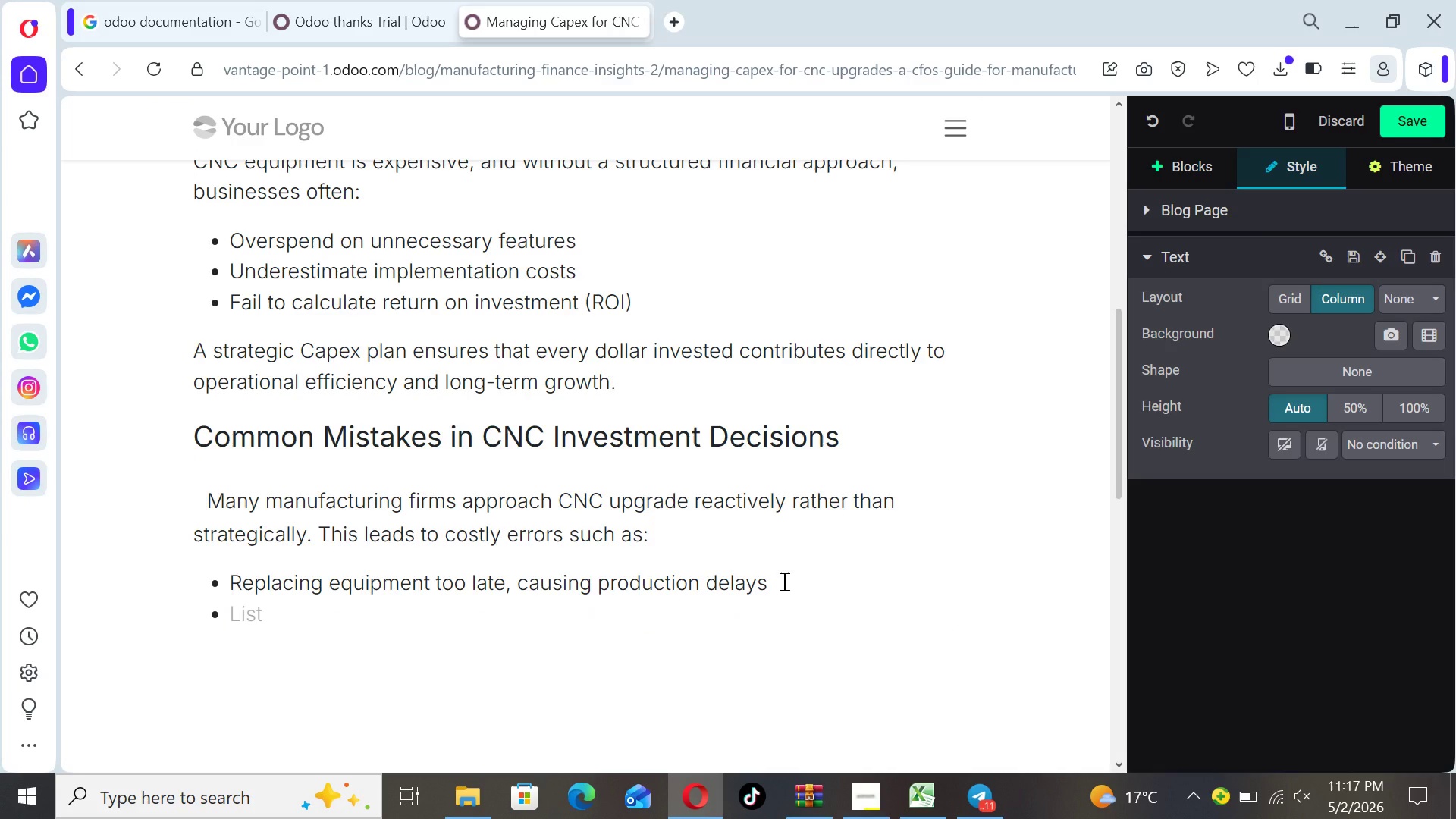 
type(Ignoring )
 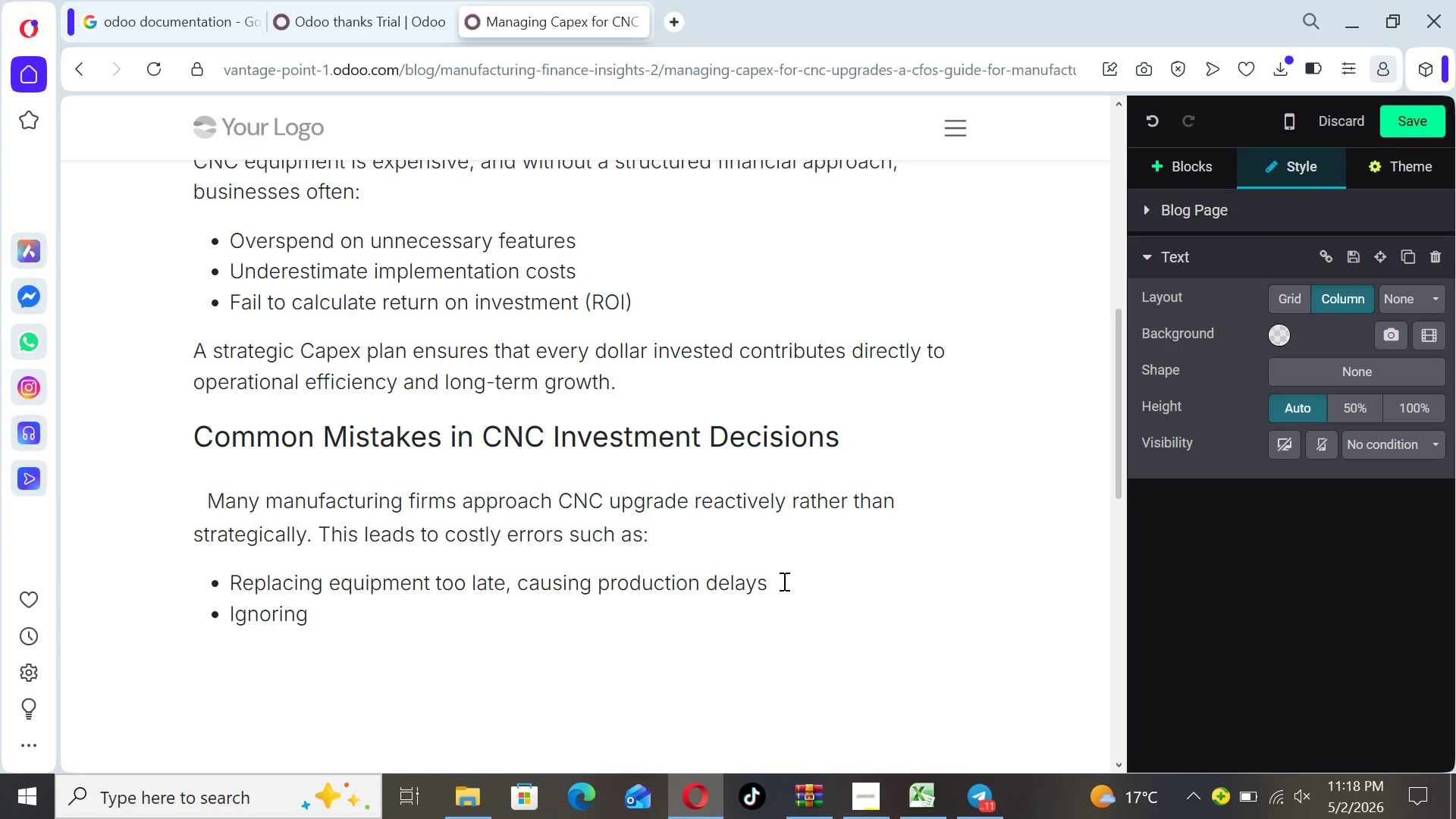 
type(total cost of ownership)
 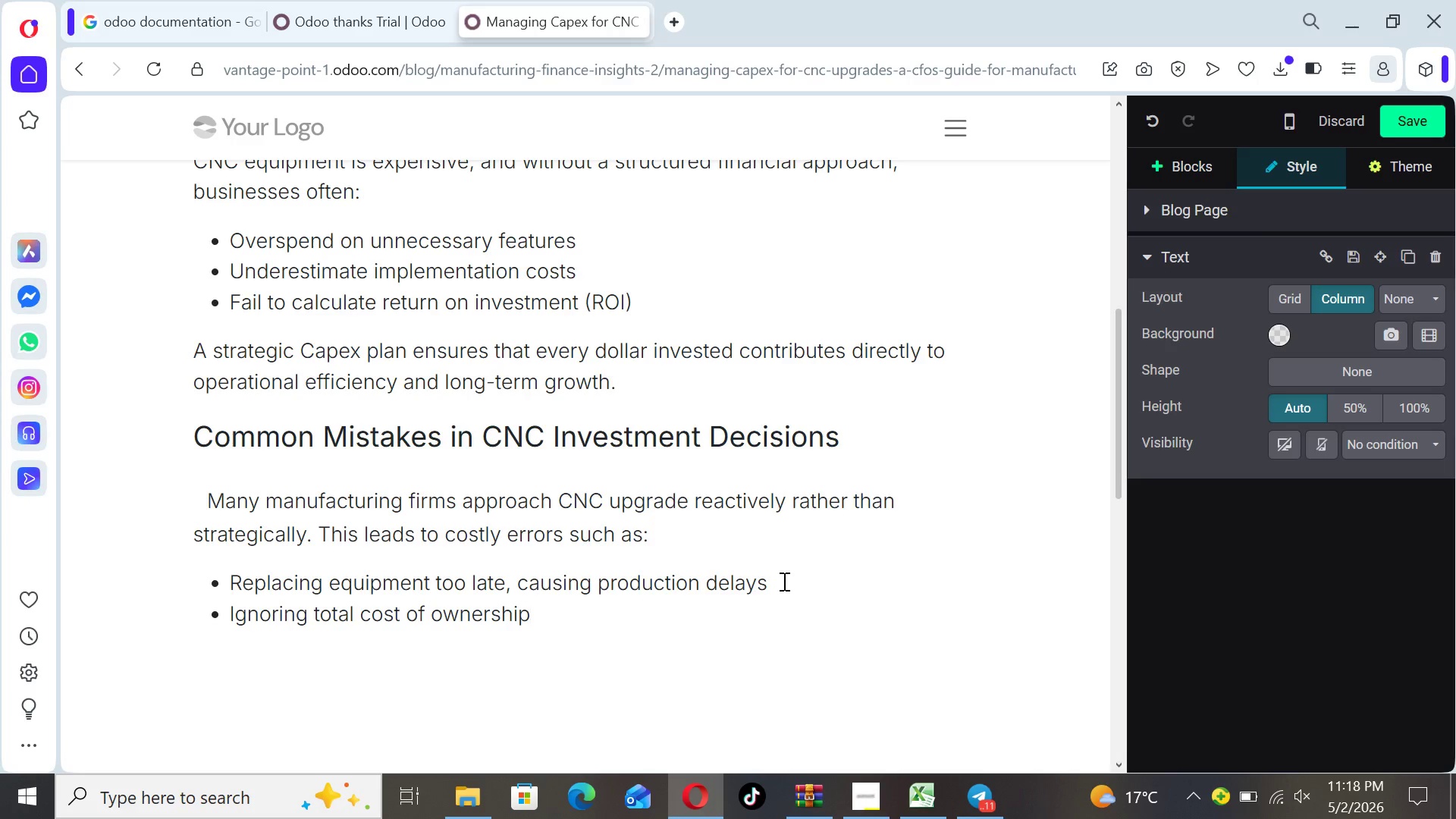 
type( (TCO) )
 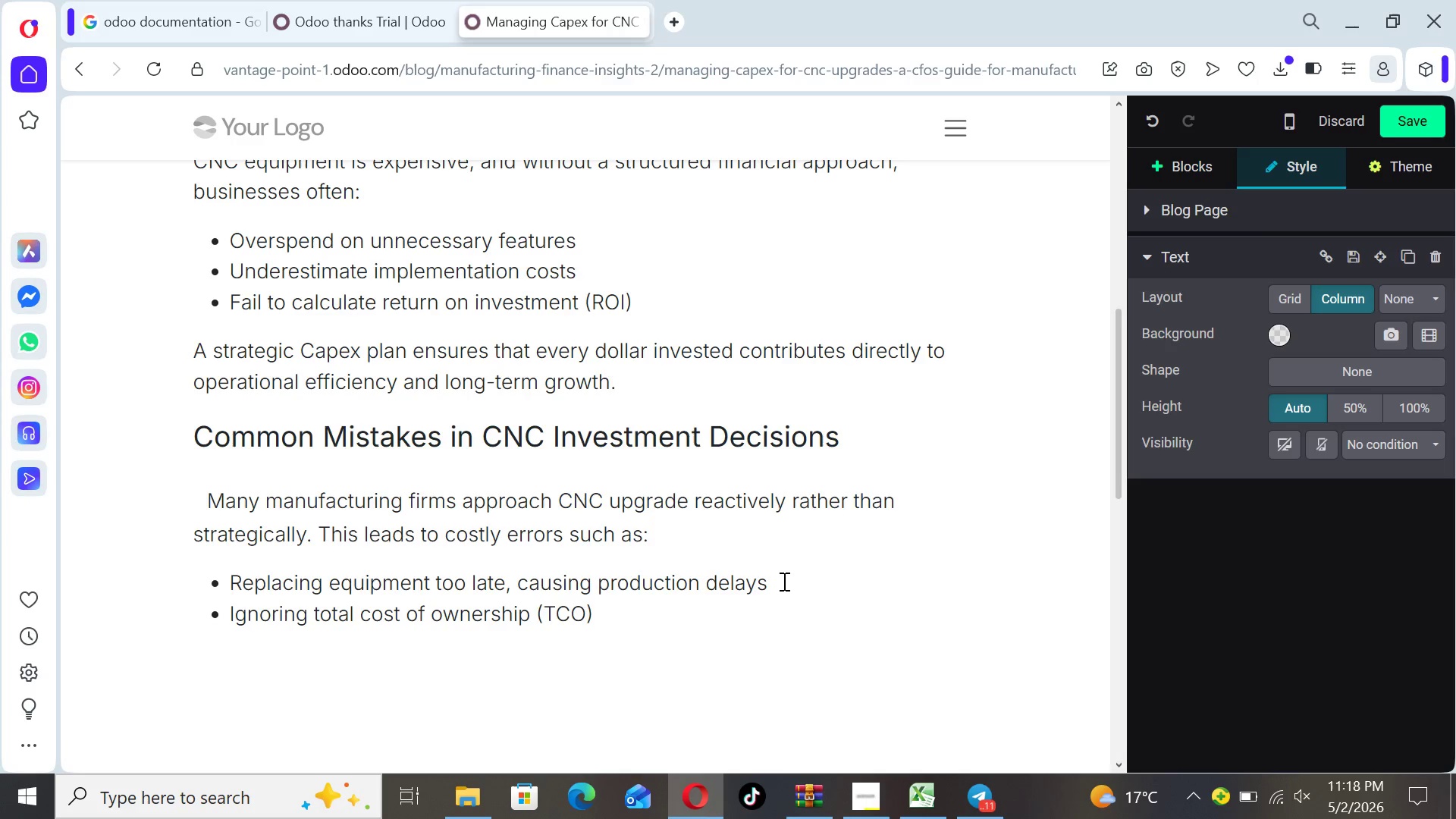 
type(including maintenance aan training)
 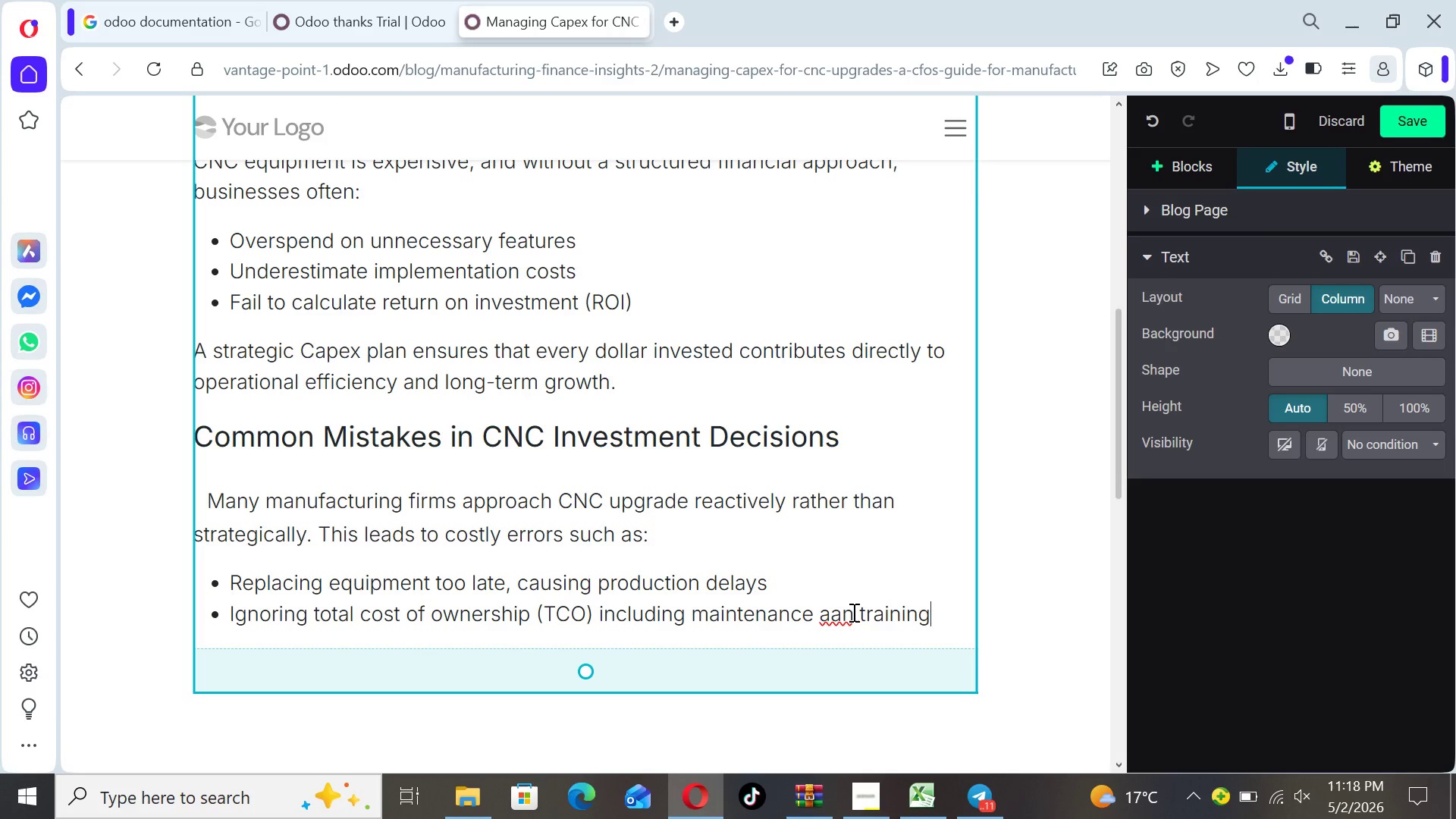 
wait(6.14)
 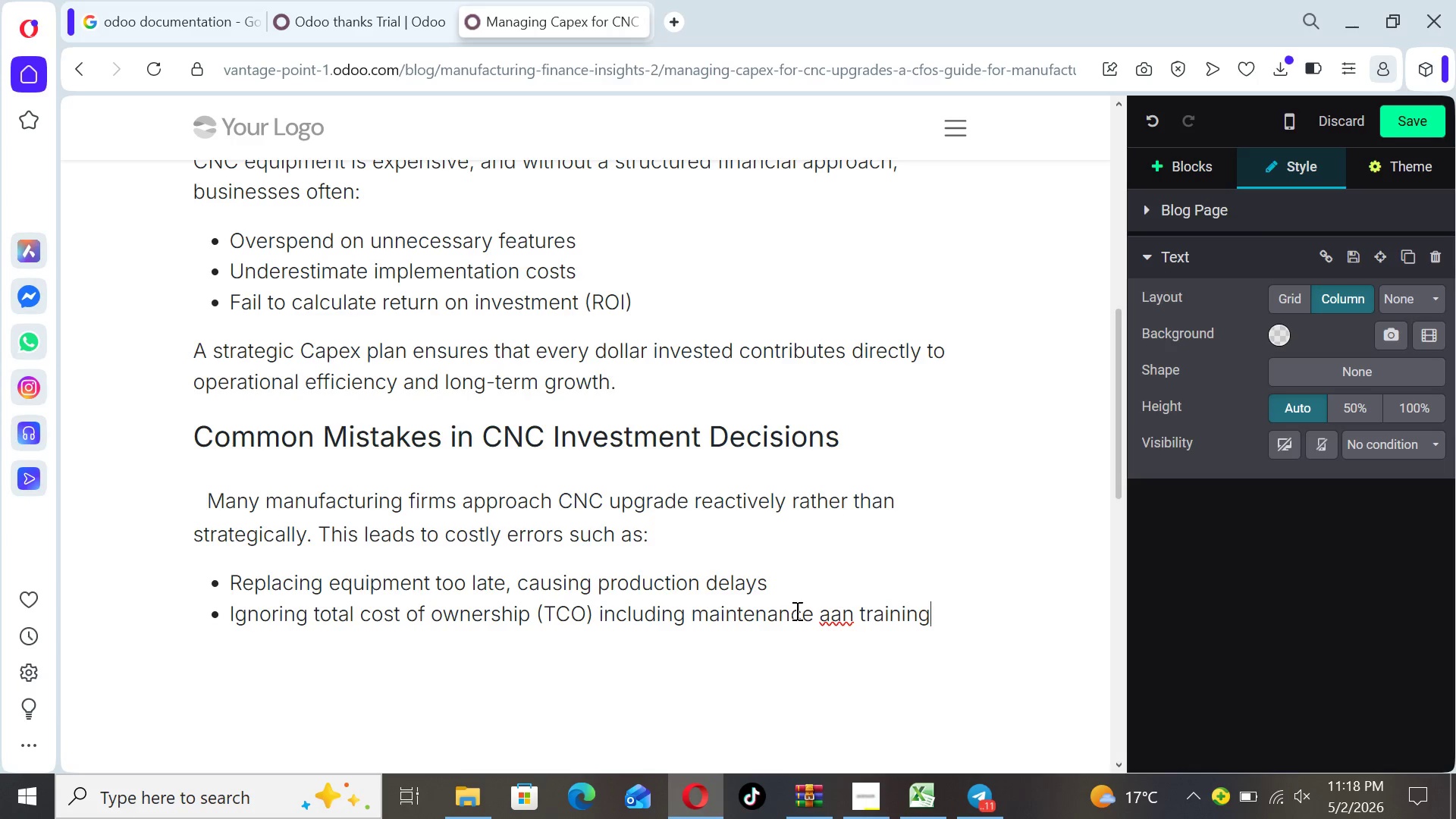 
left_click([852, 612])
 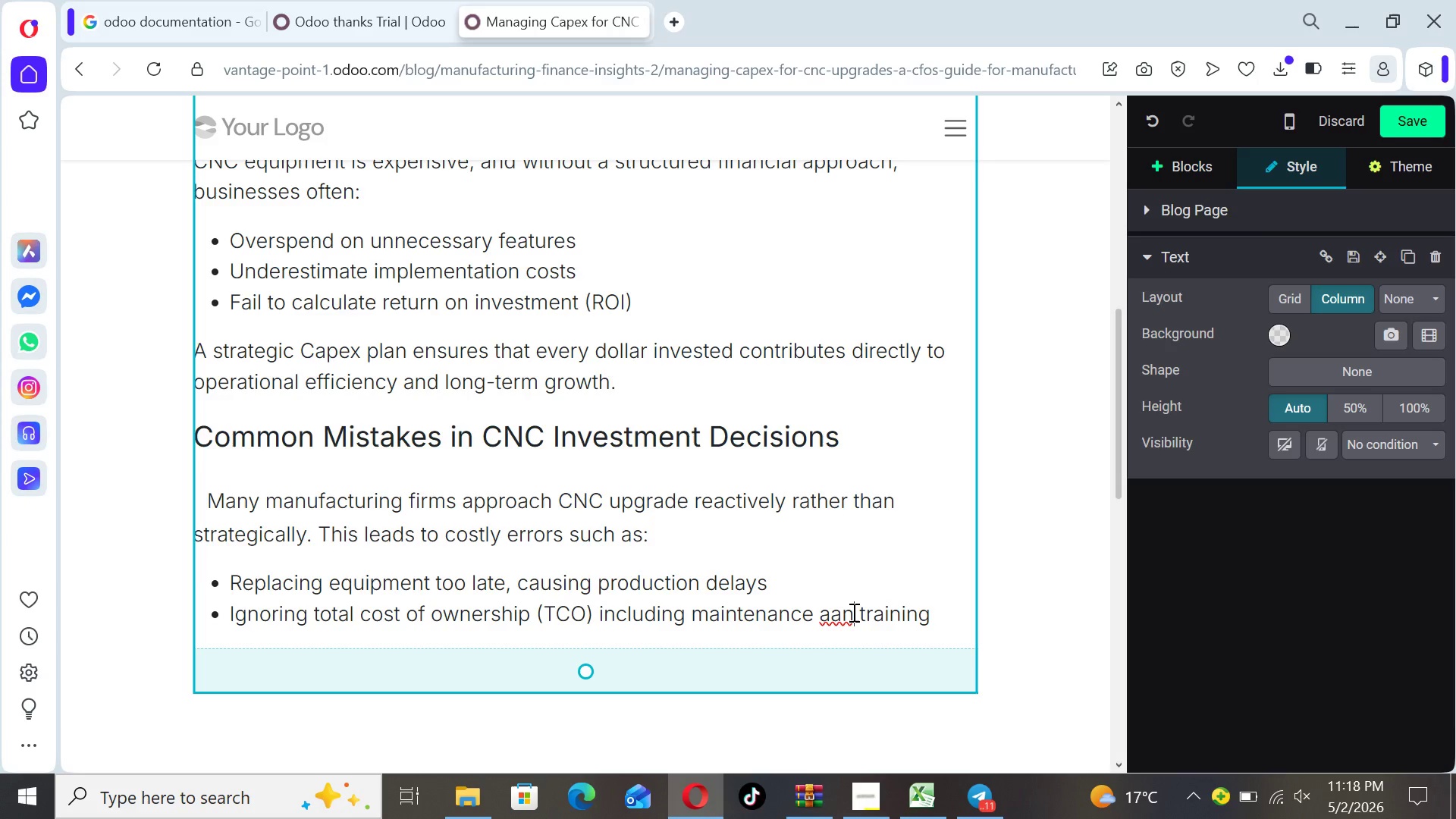 
key(Backspace)
key(Backspace)
type(nd)
 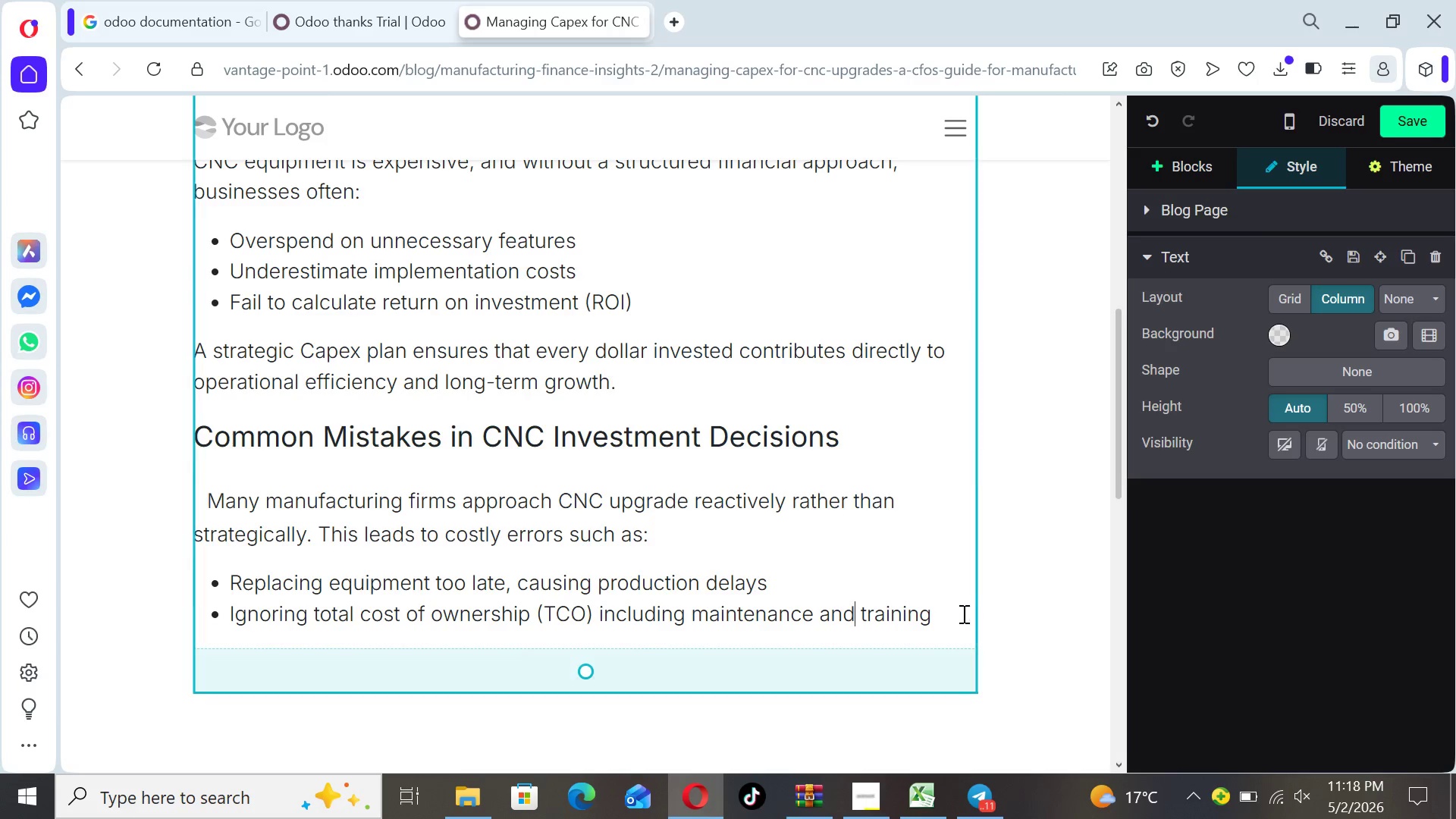 
left_click([947, 610])
 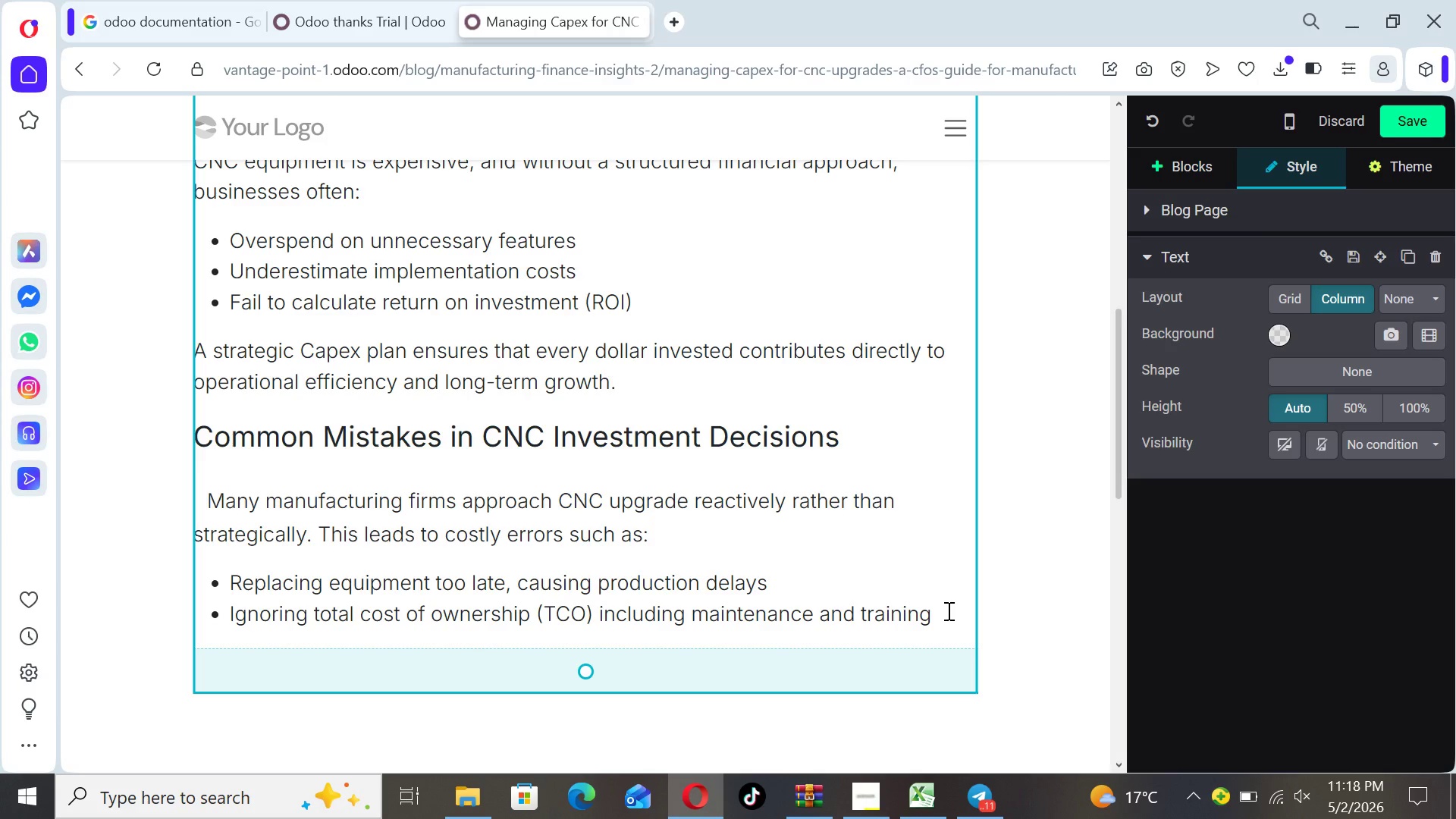 
key(Enter)
 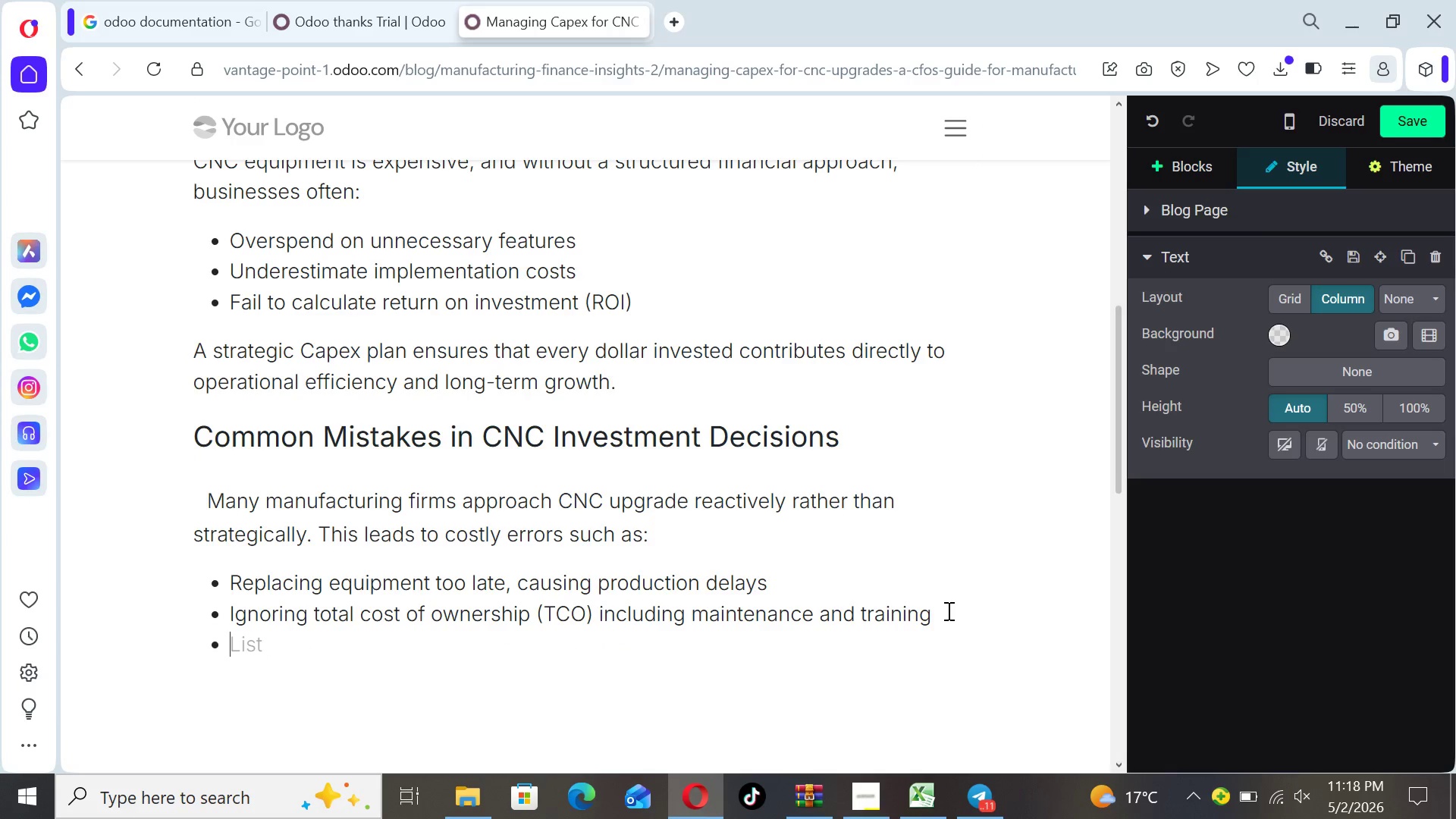 
type(Overr)
key(Backspace)
 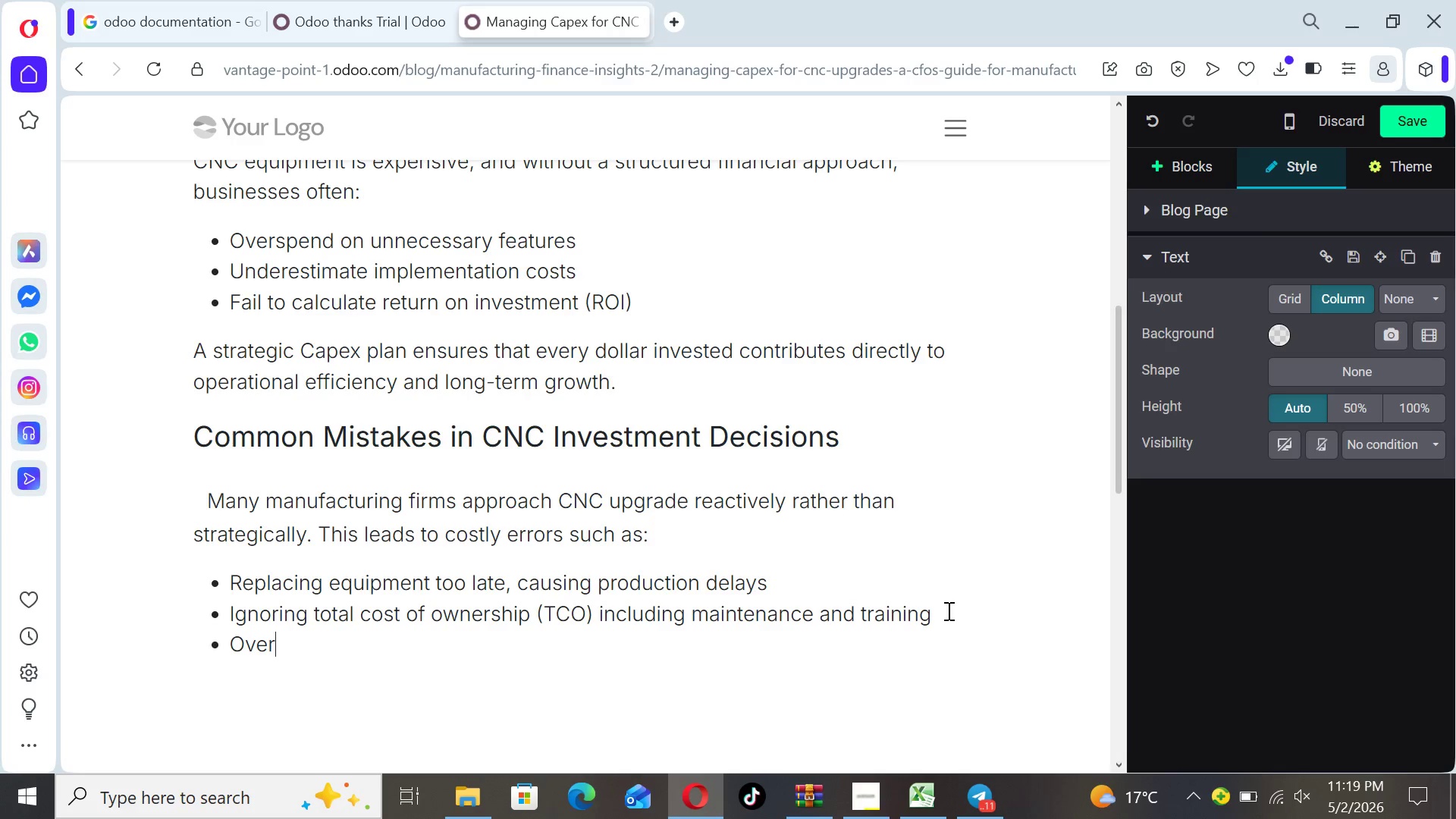 
type(-levereging debt)
 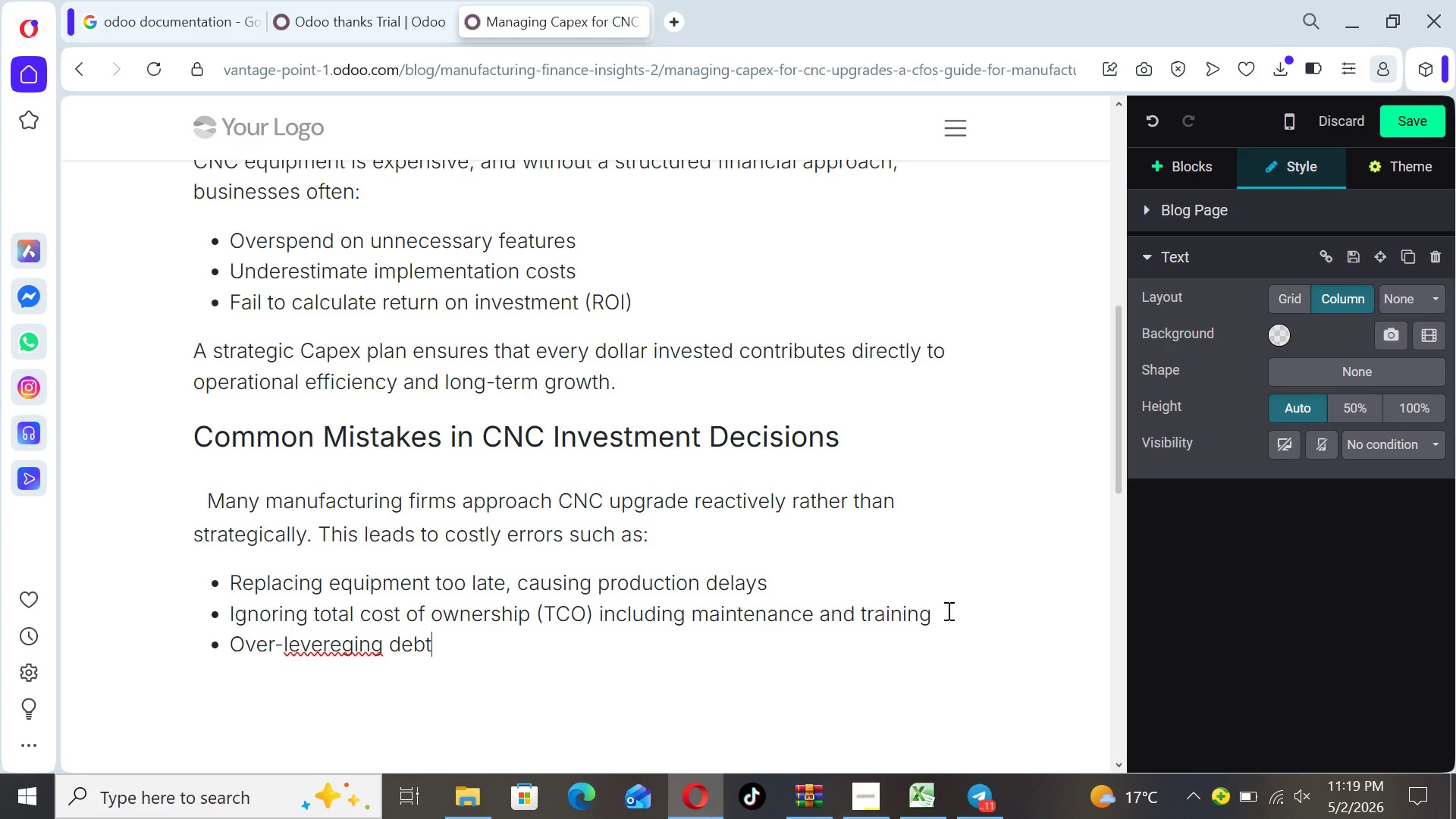 
key(ArrowLeft)
 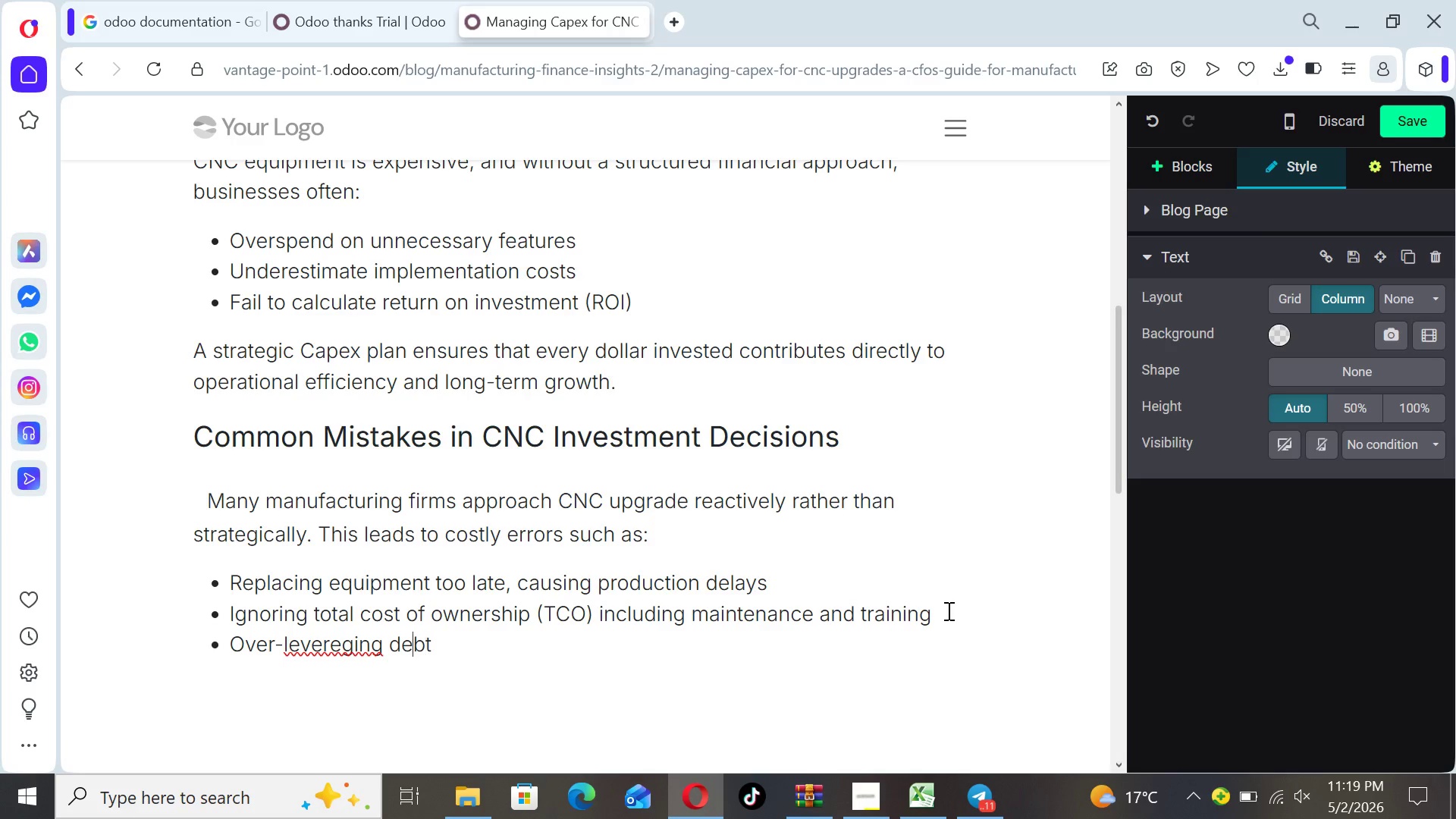 
key(ArrowLeft)
 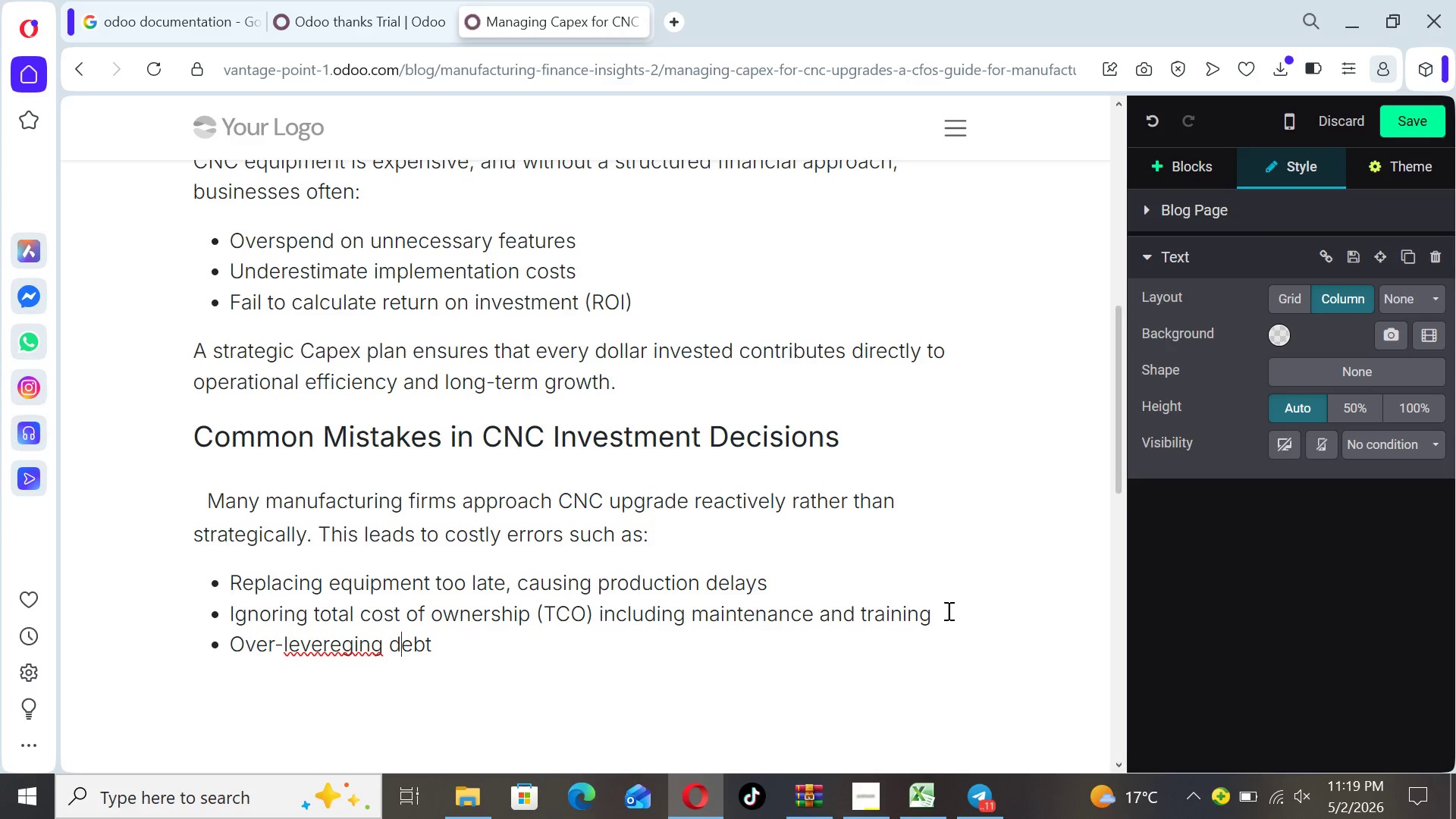 
key(ArrowLeft)
 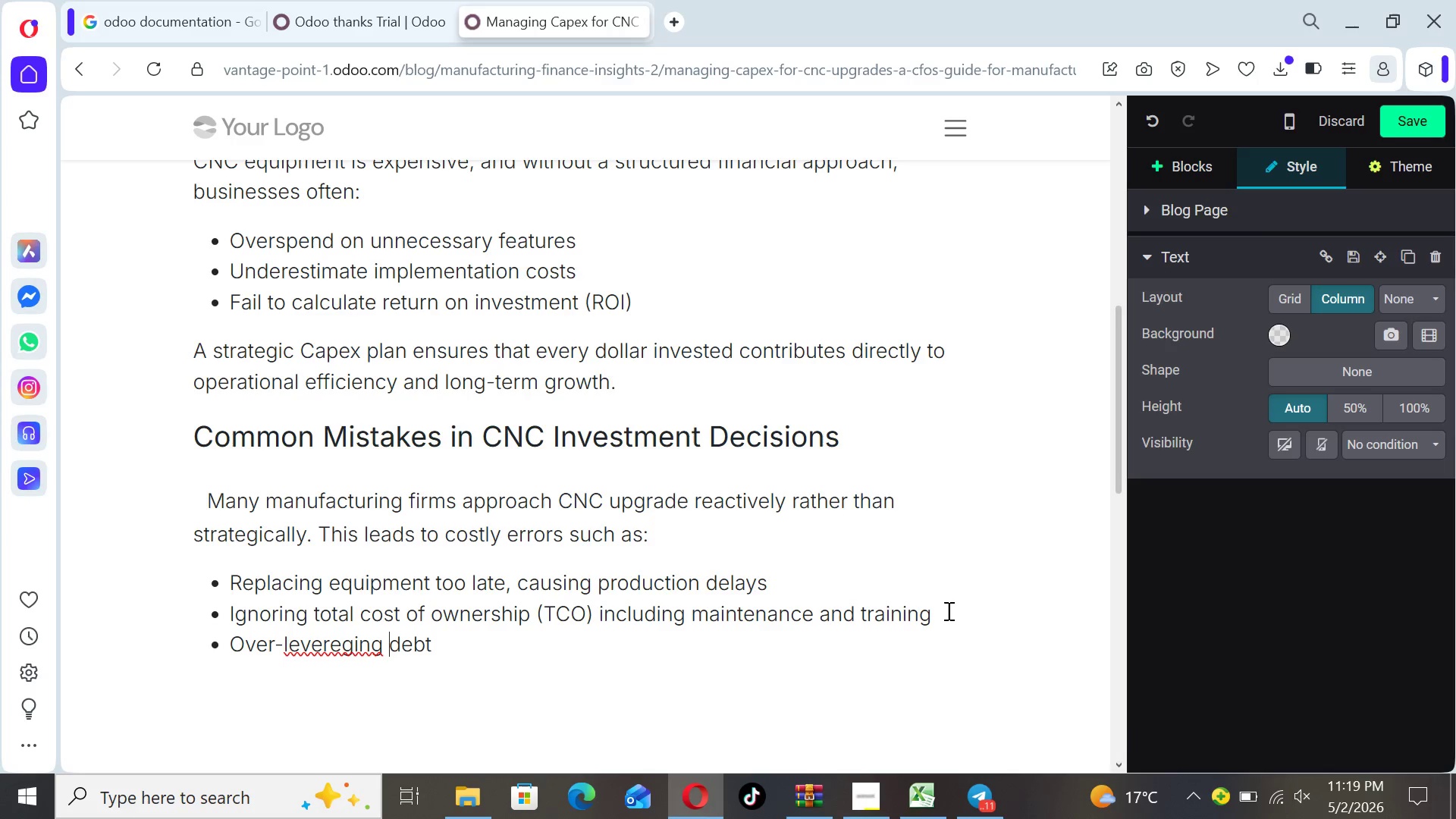 
key(ArrowLeft)
 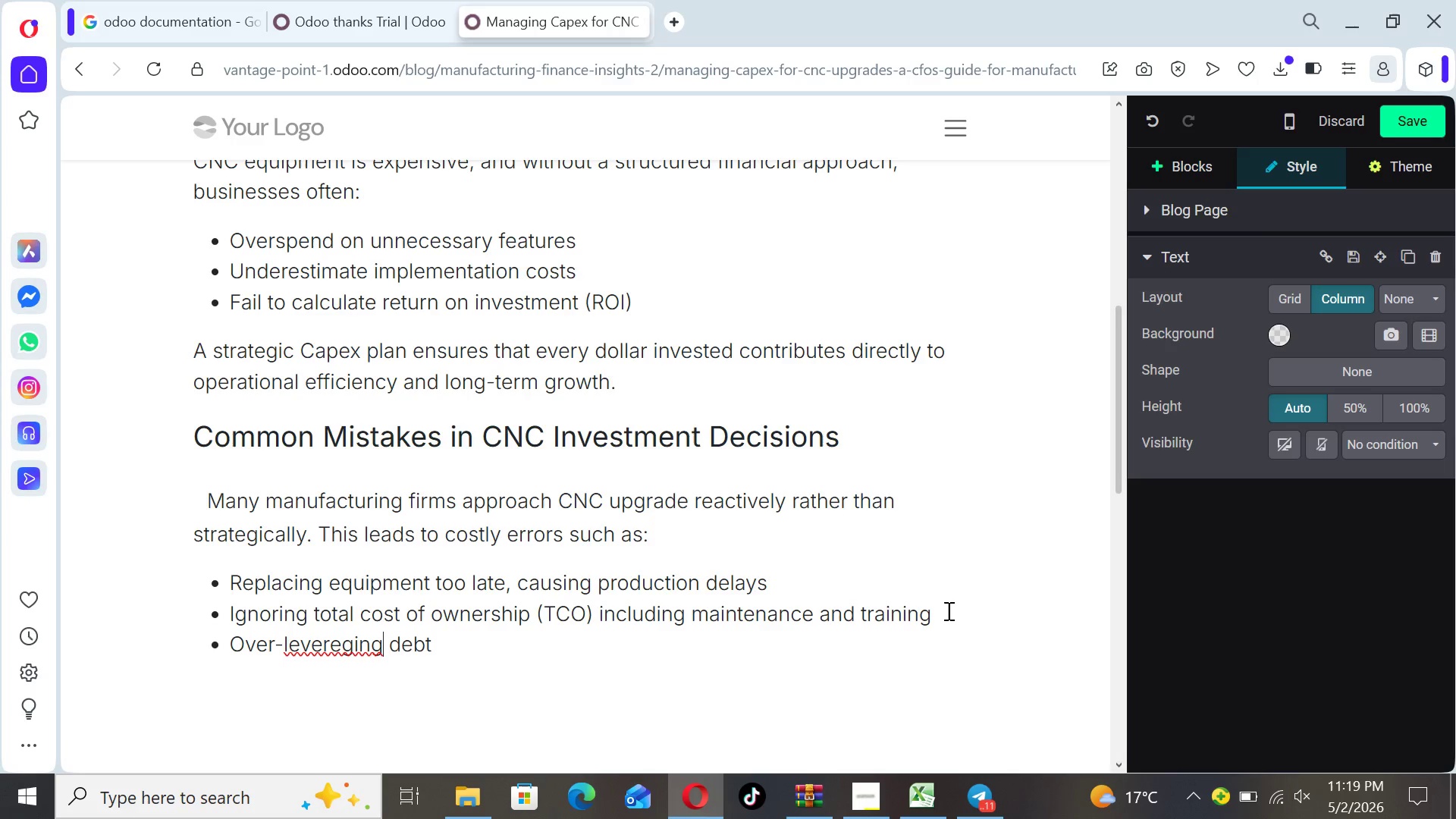 
key(ArrowLeft)
 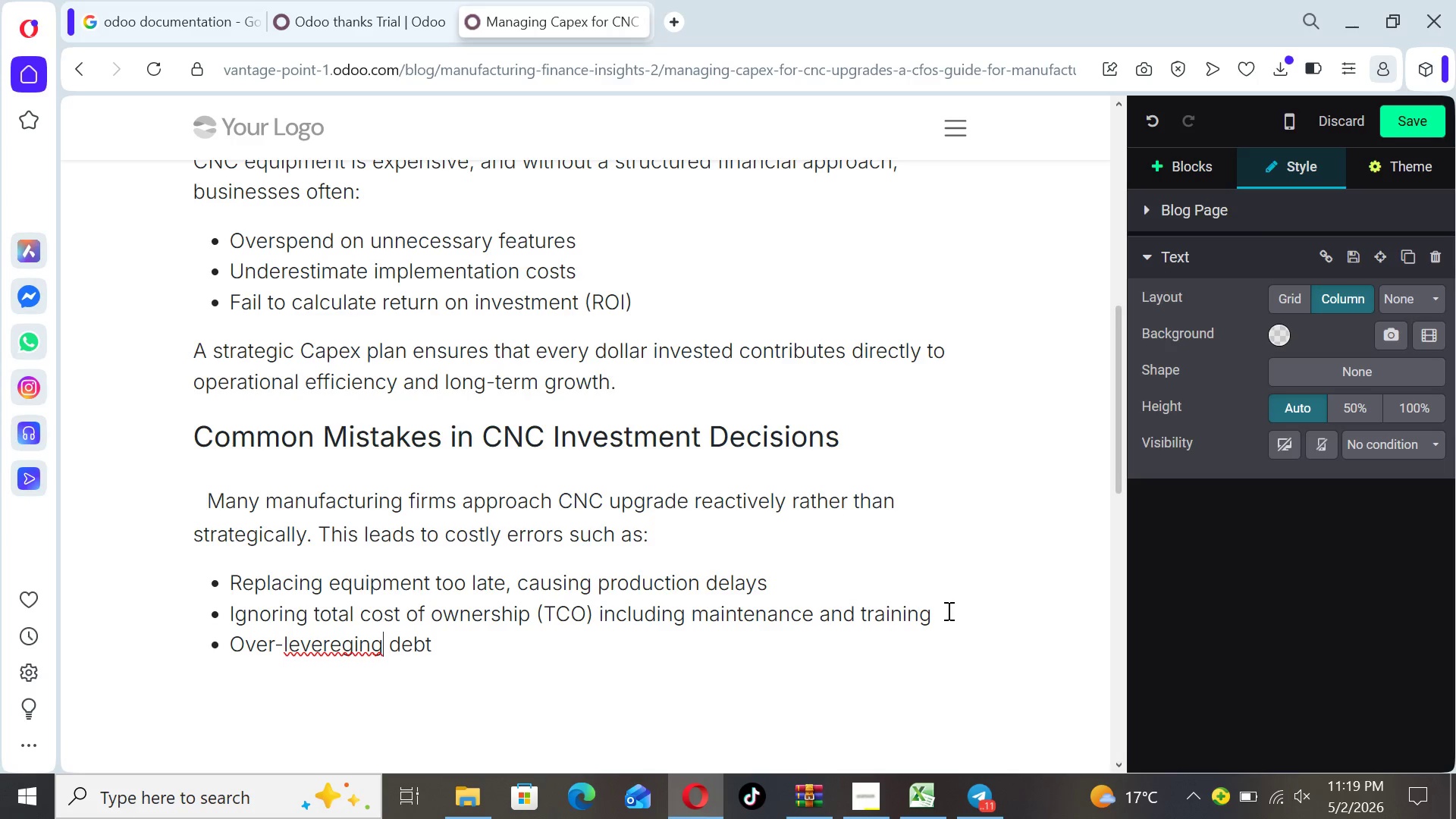 
key(ArrowLeft)
 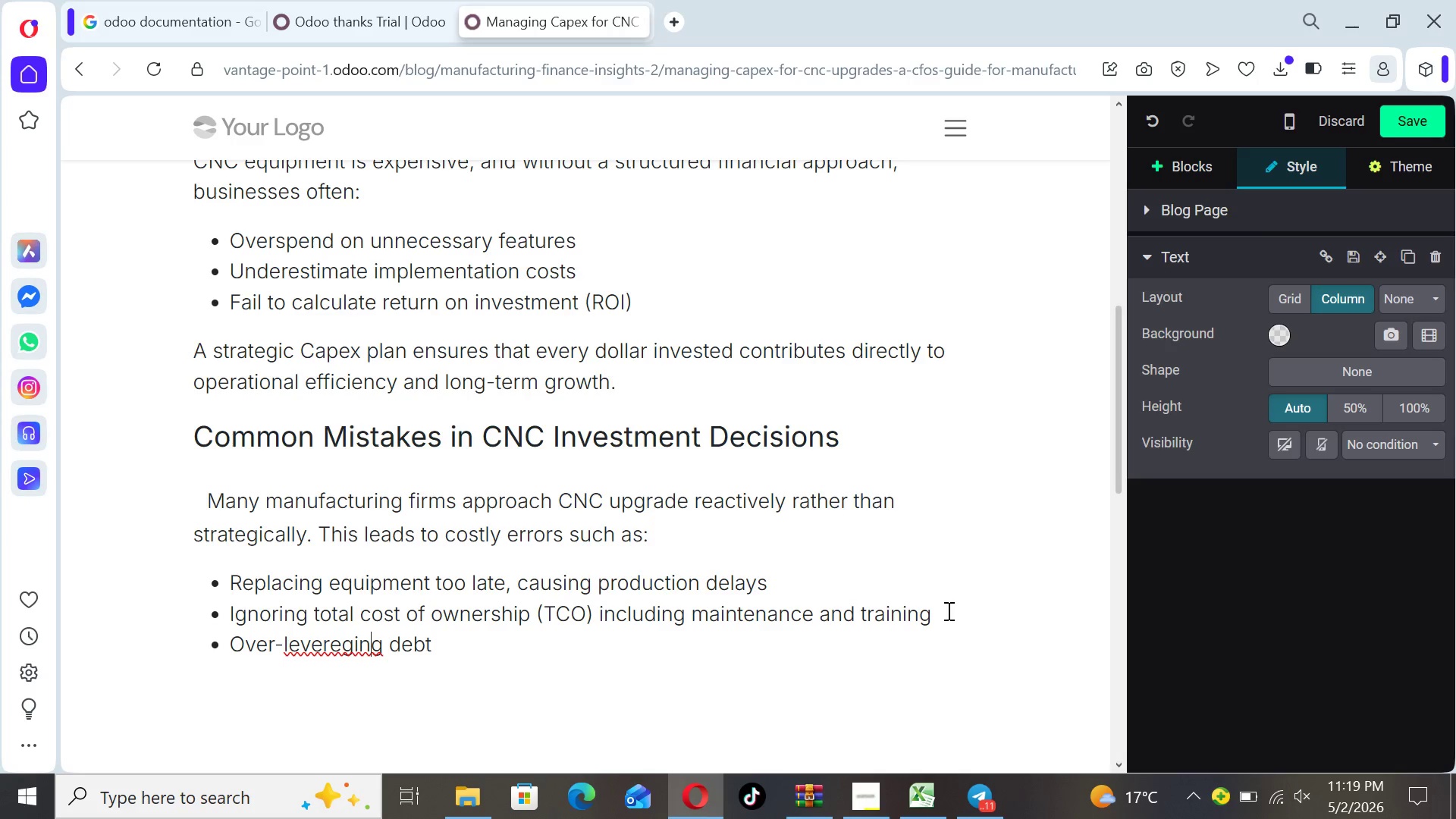 
key(ArrowLeft)
 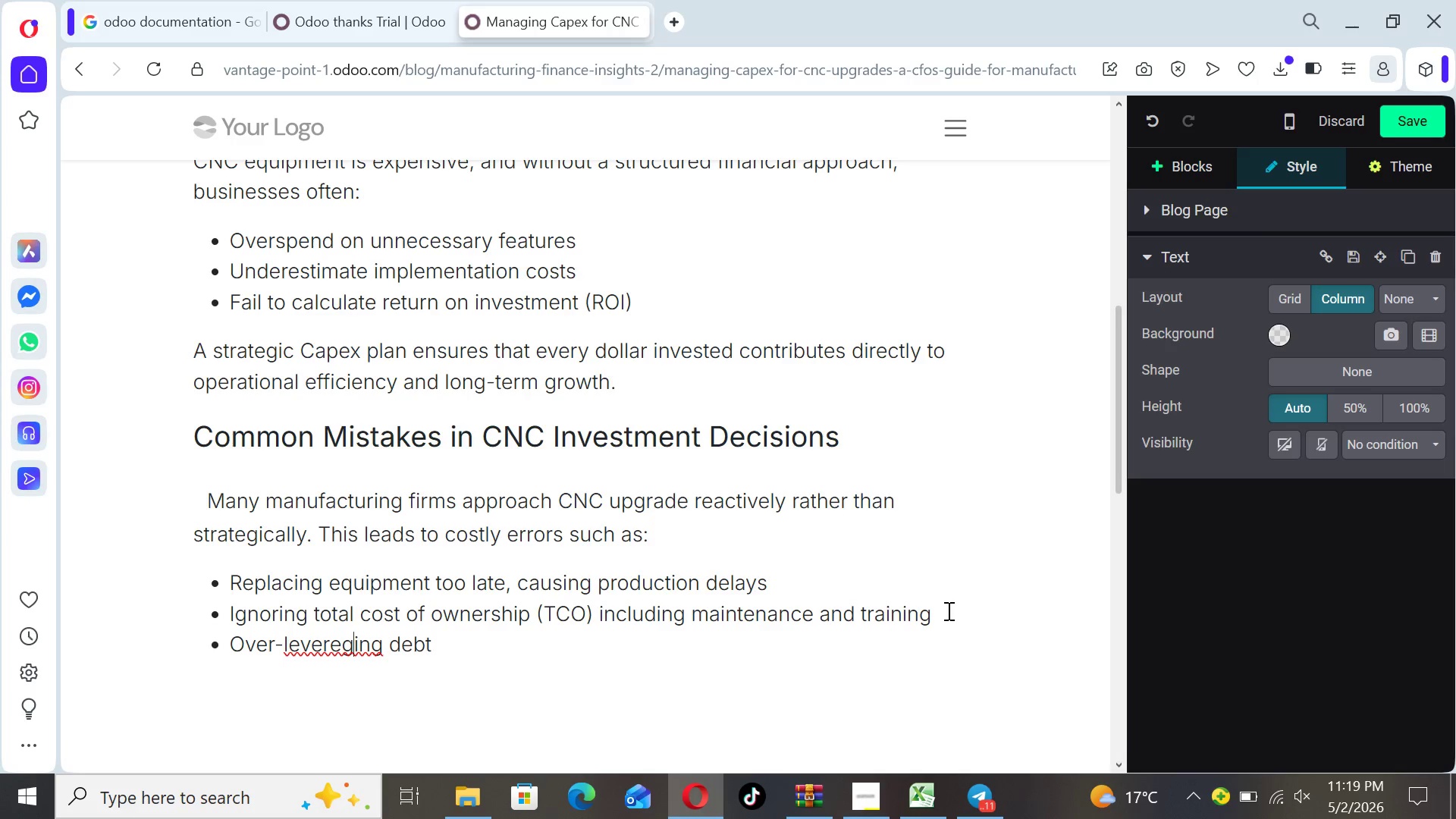 
key(ArrowLeft)
 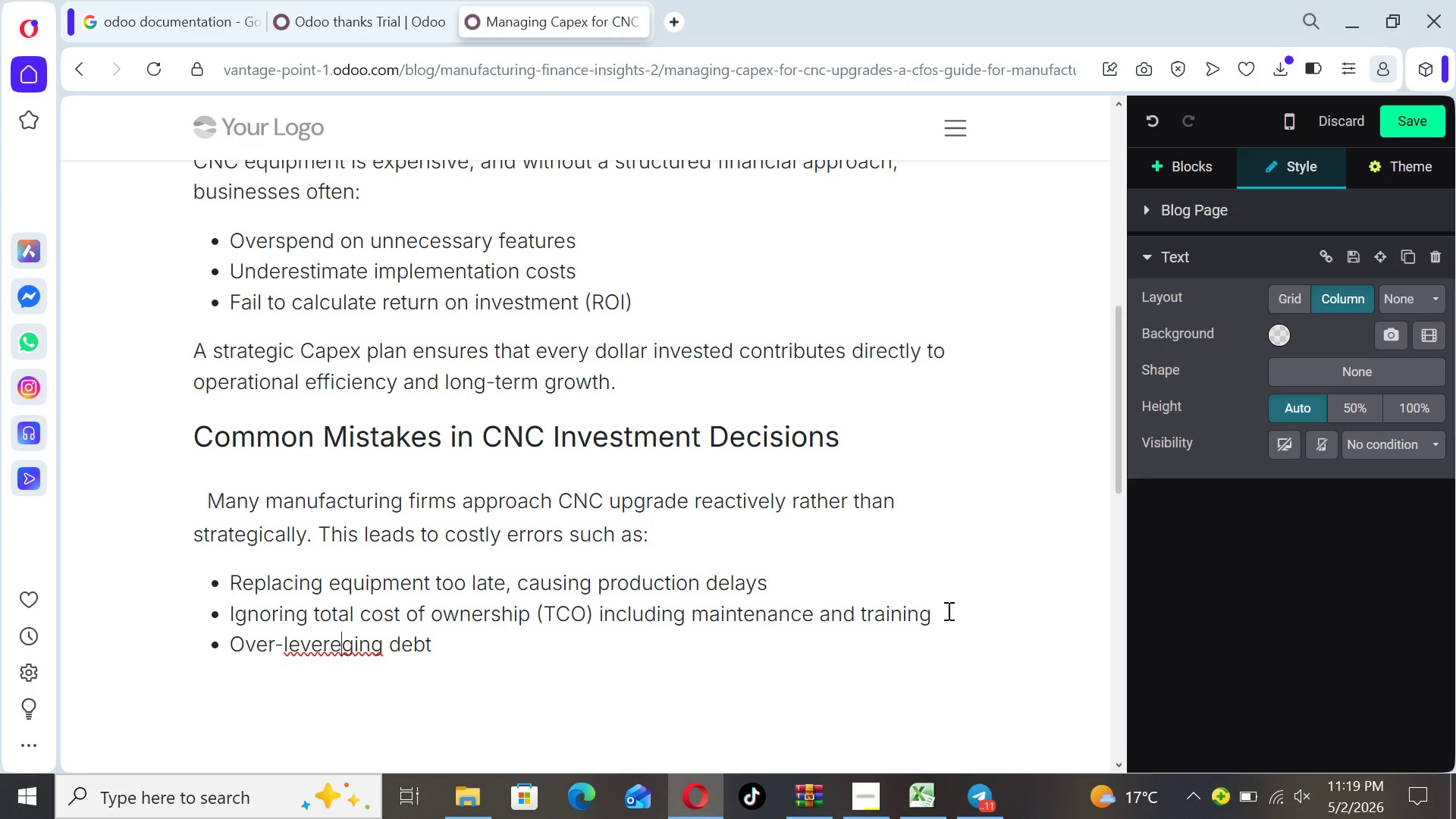 
key(ArrowLeft)
 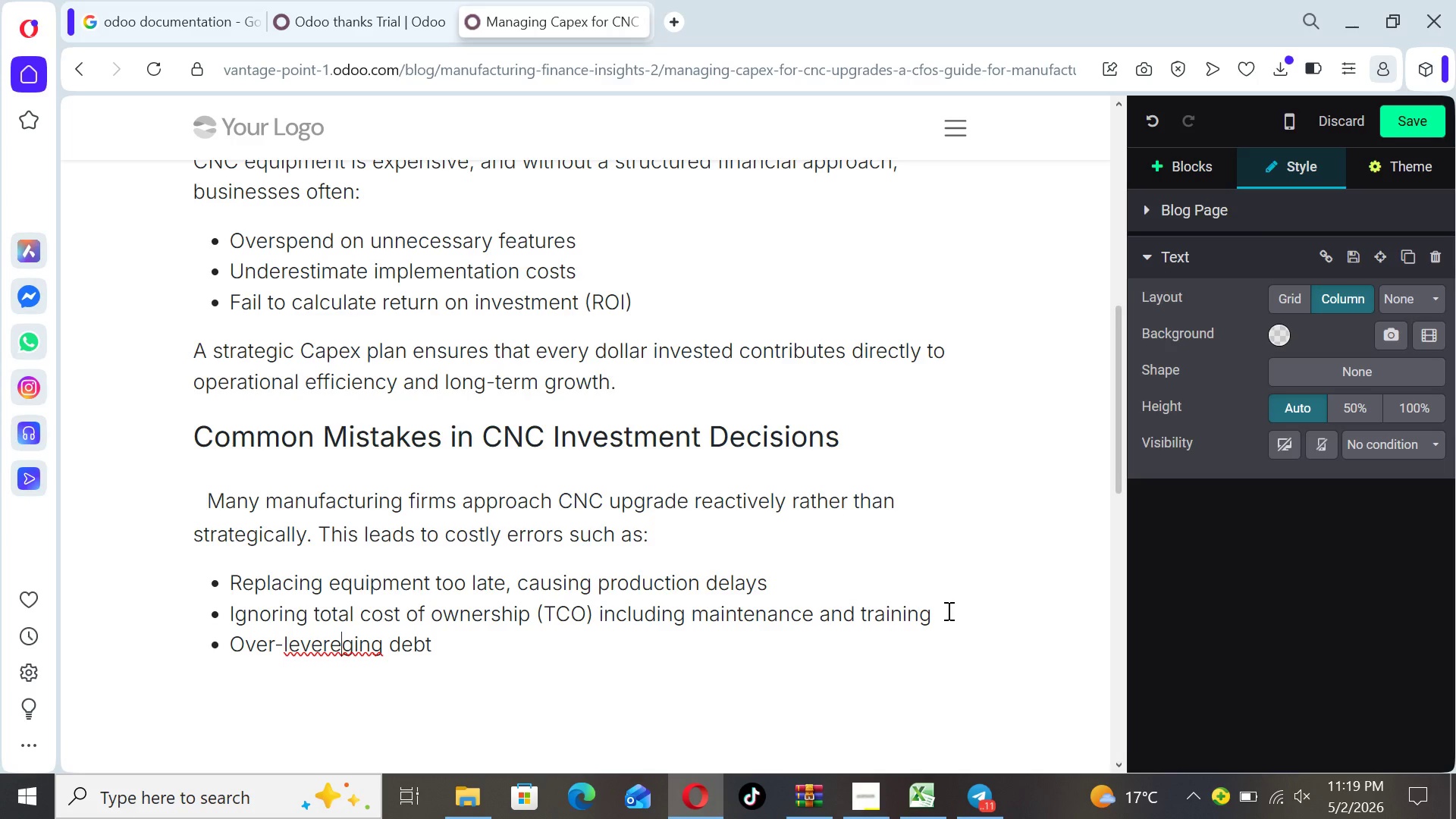 
key(Backspace)
 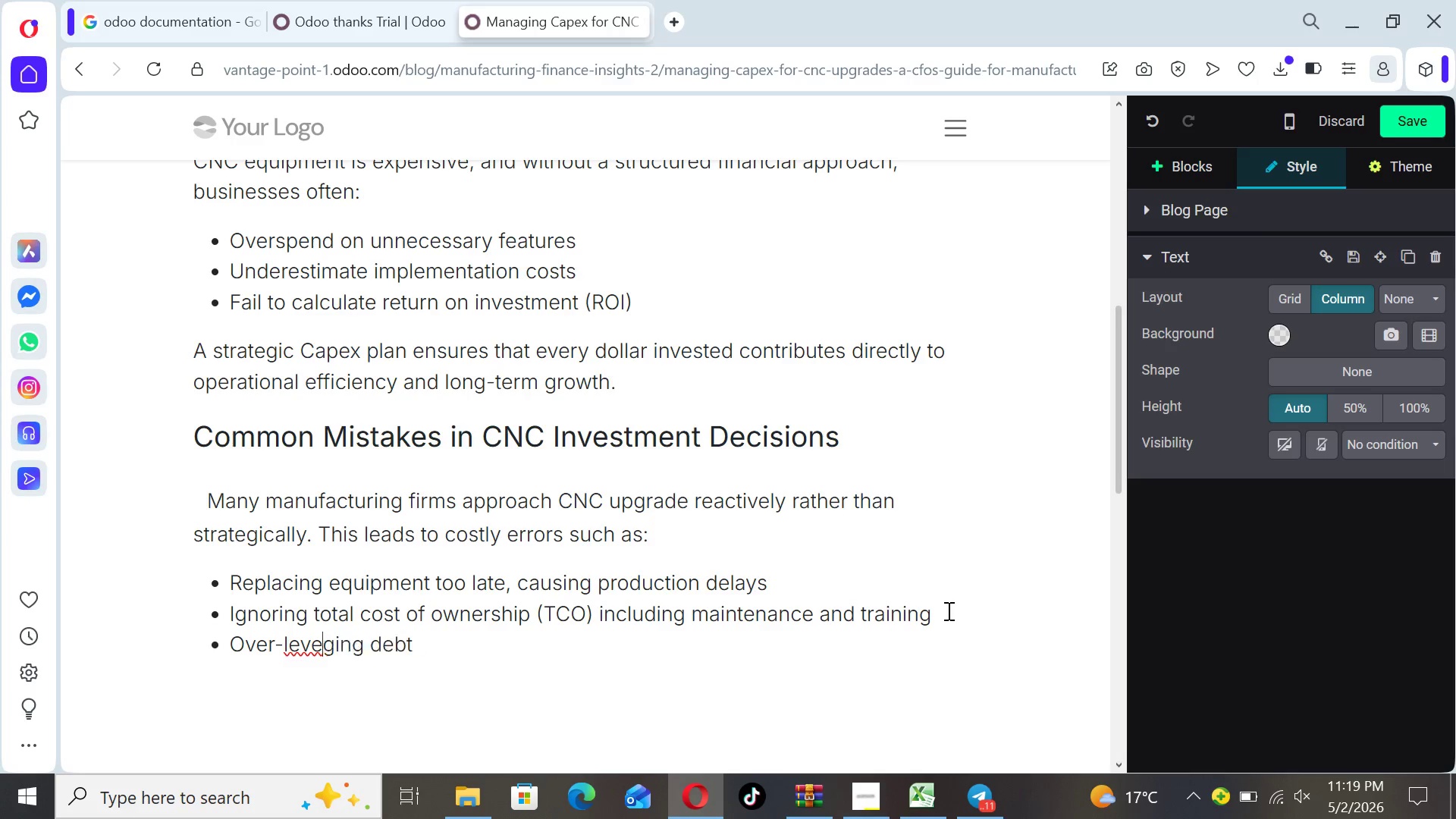 
key(Backspace)
 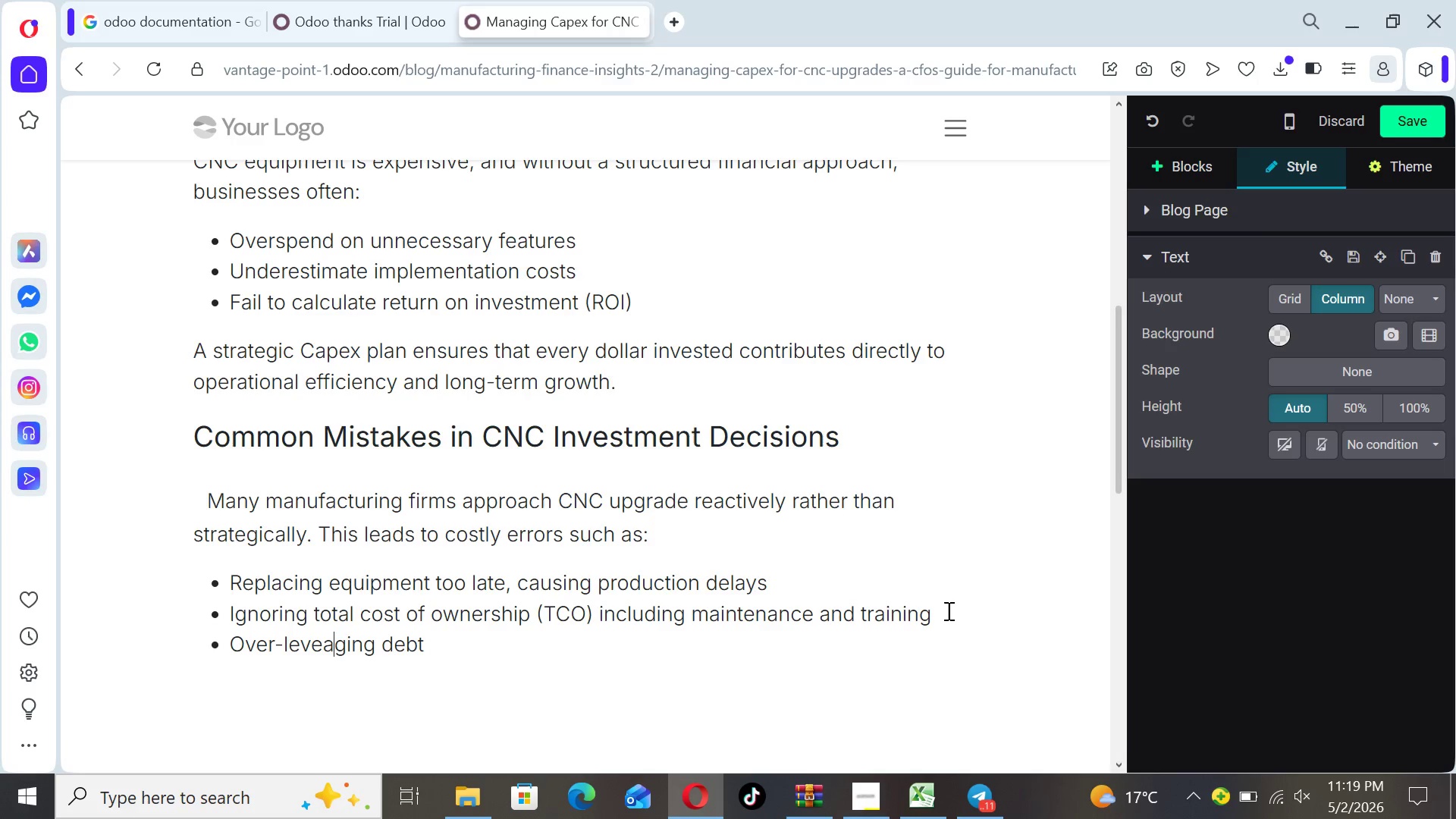 
key(A)
 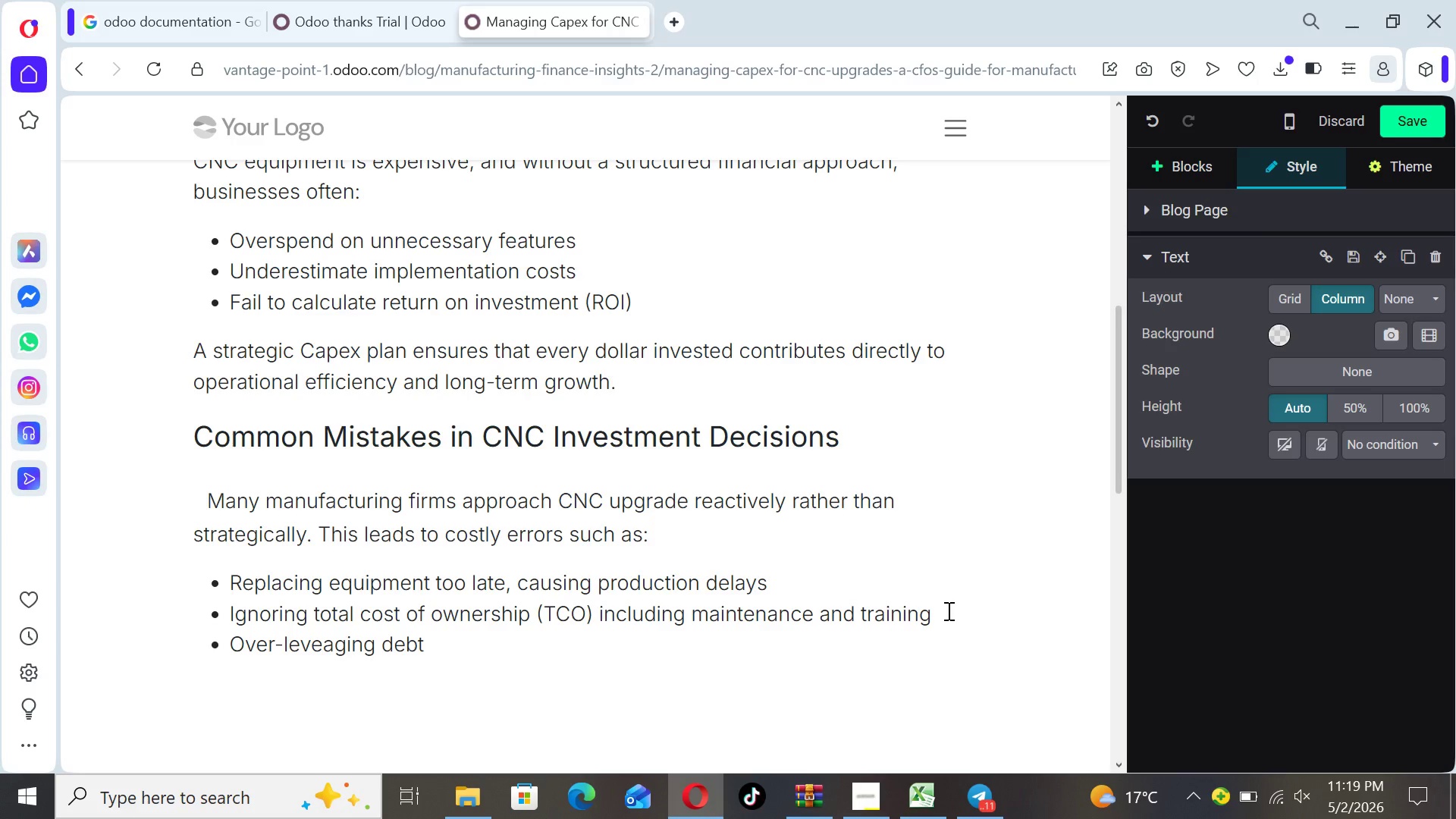 
key(ArrowRight)
 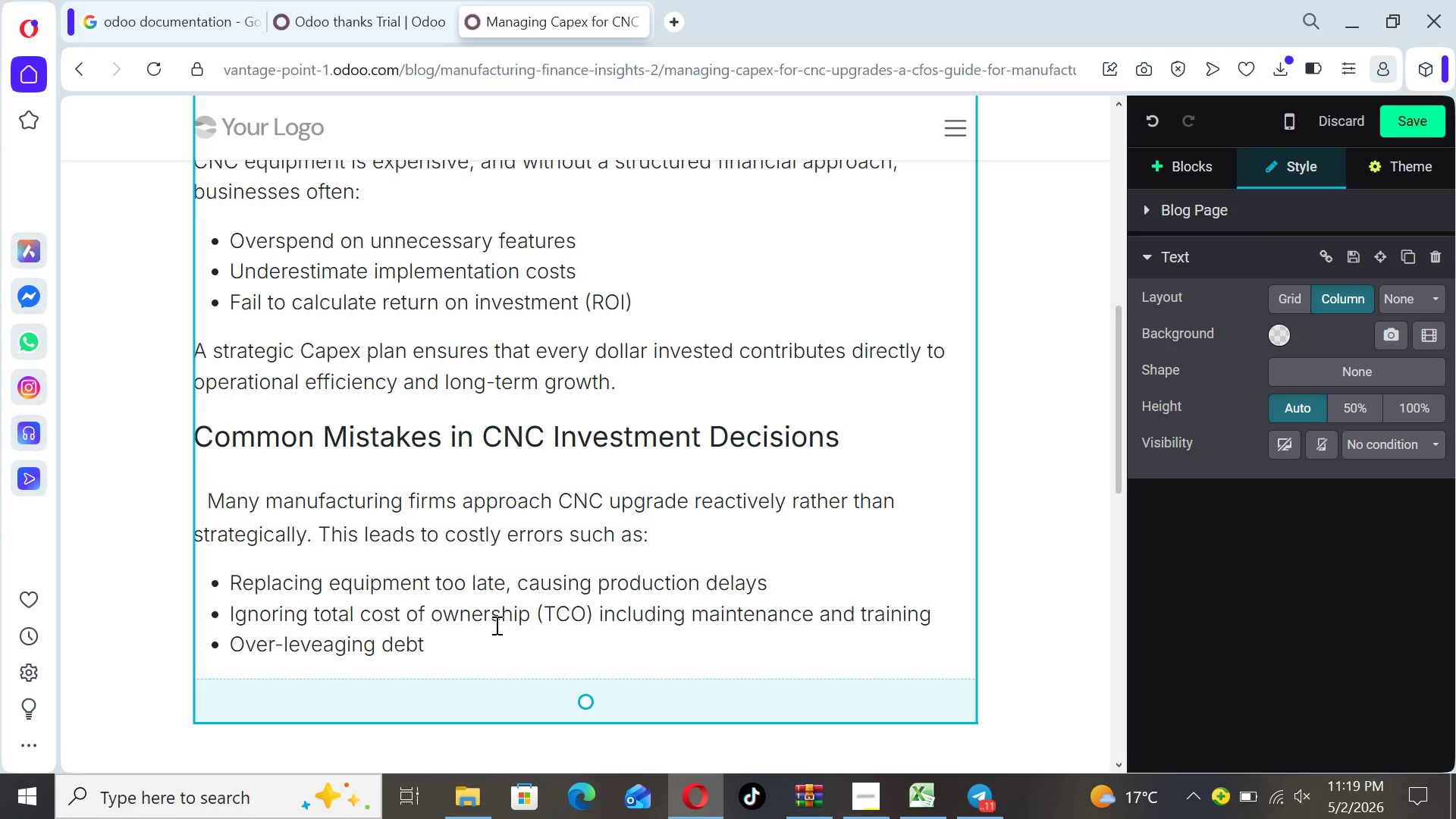 
left_click([477, 639])
 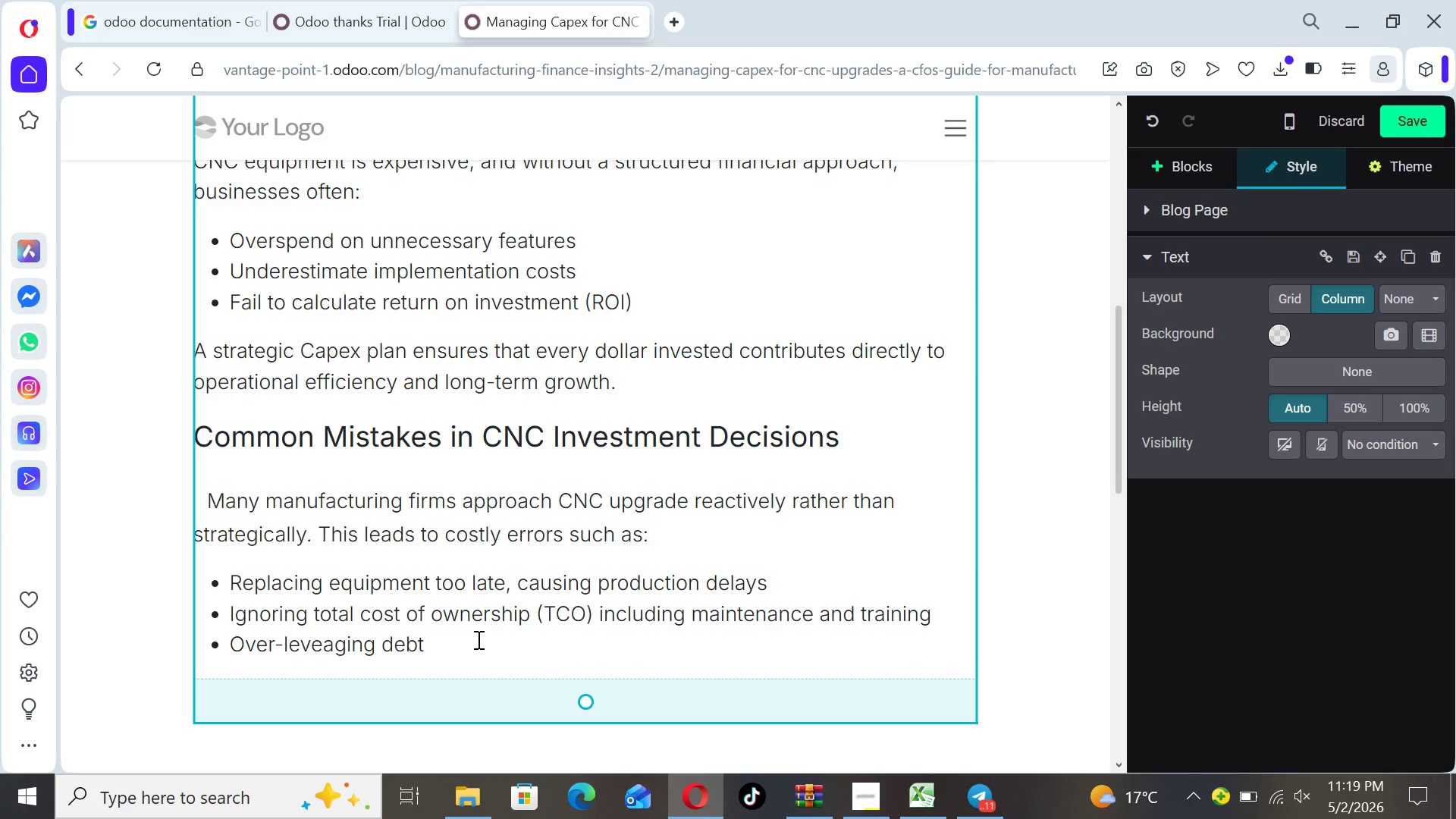 
type( without prp)
 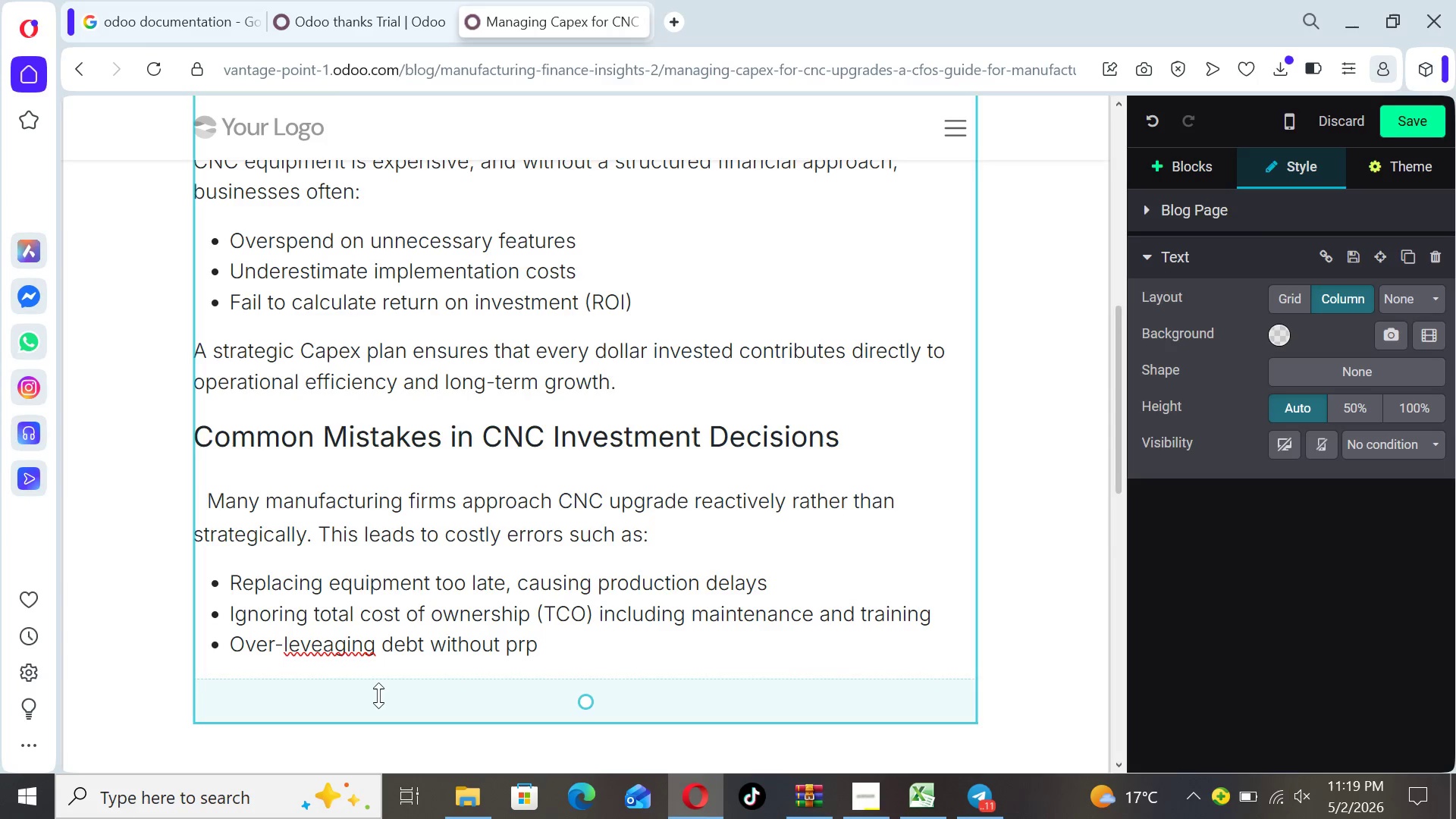 
left_click([319, 639])
 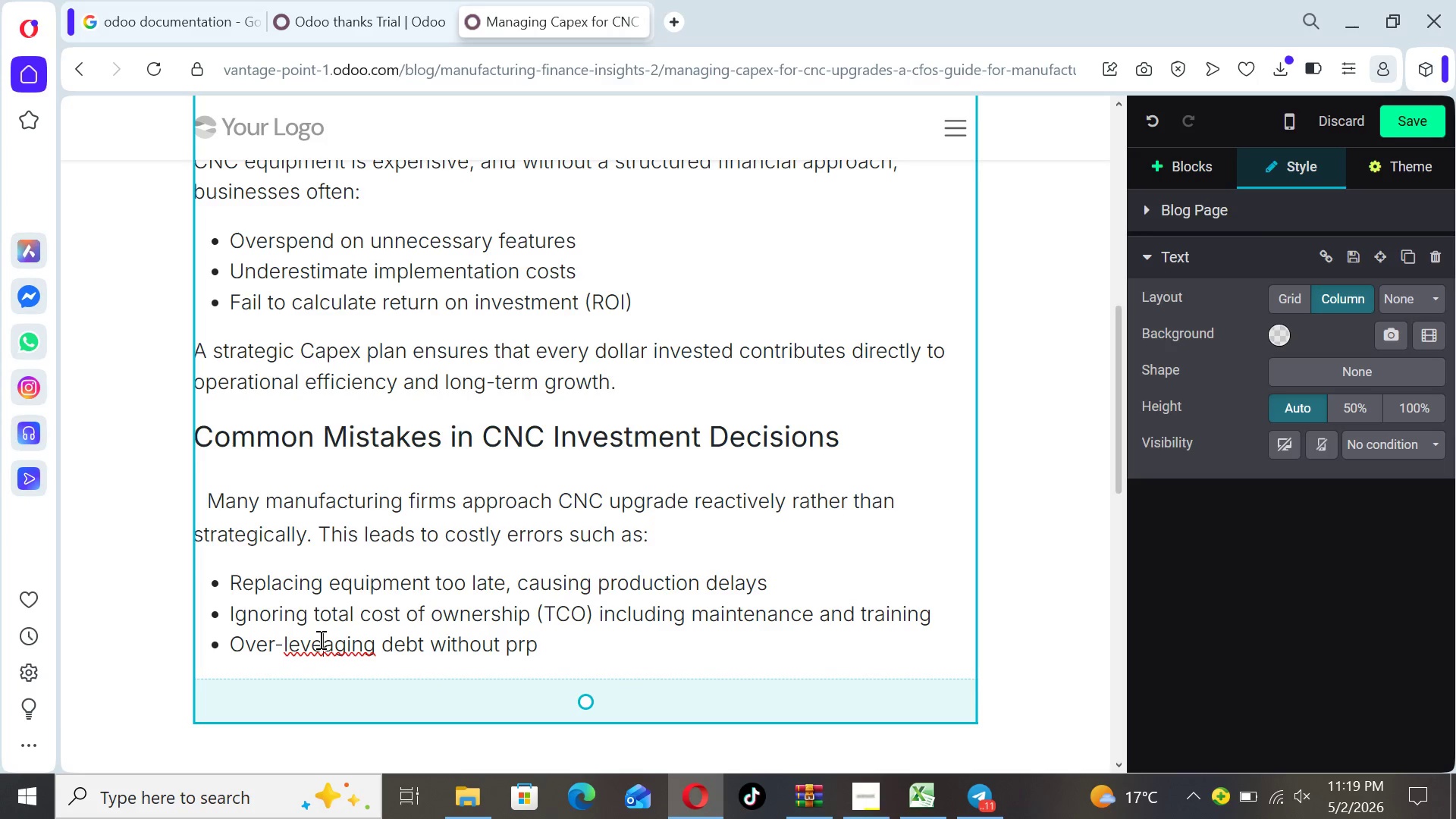 
key(R)
 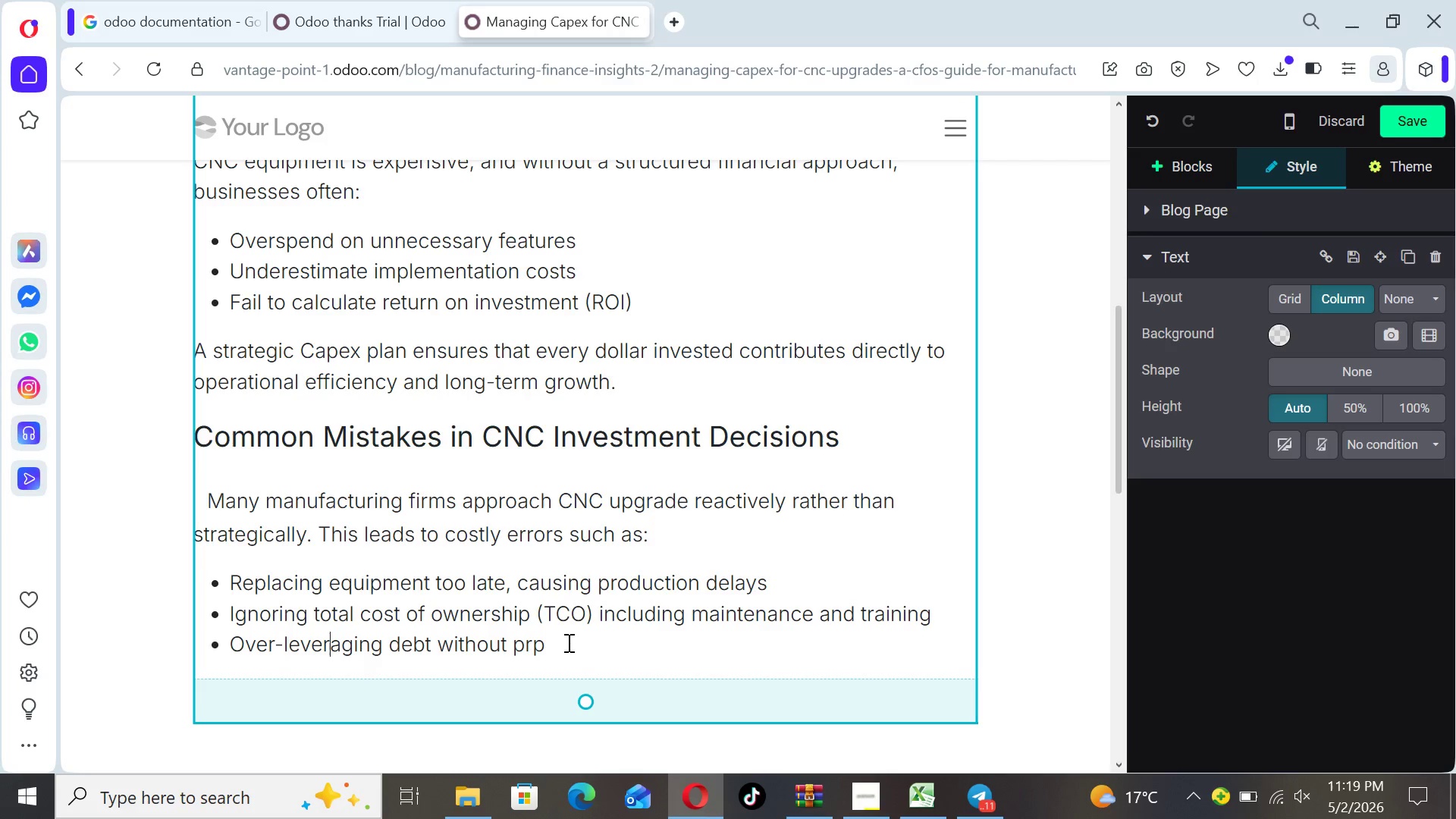 
left_click([548, 642])
 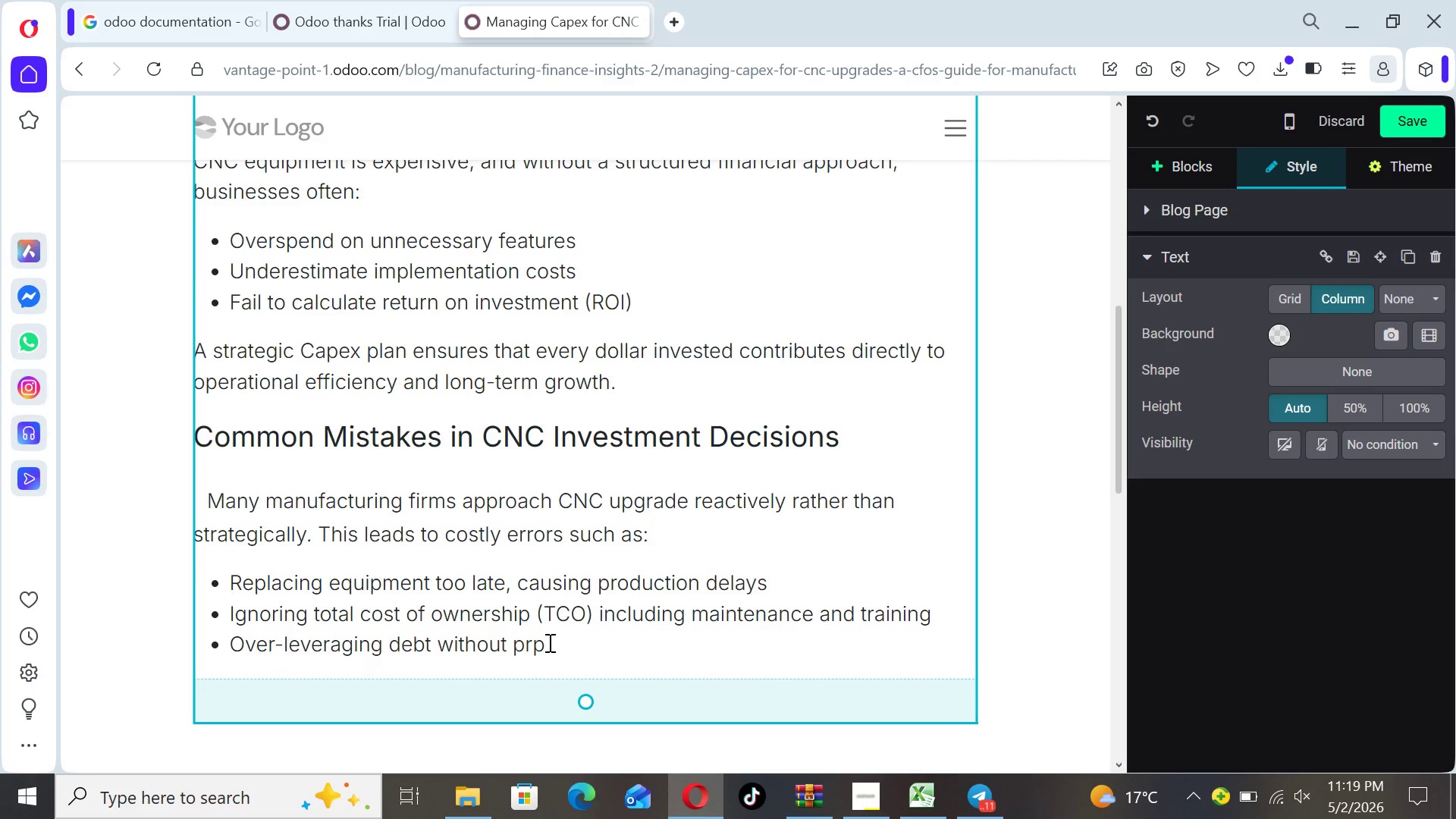 
key(Backspace)
type(oper repayment forecasing)
 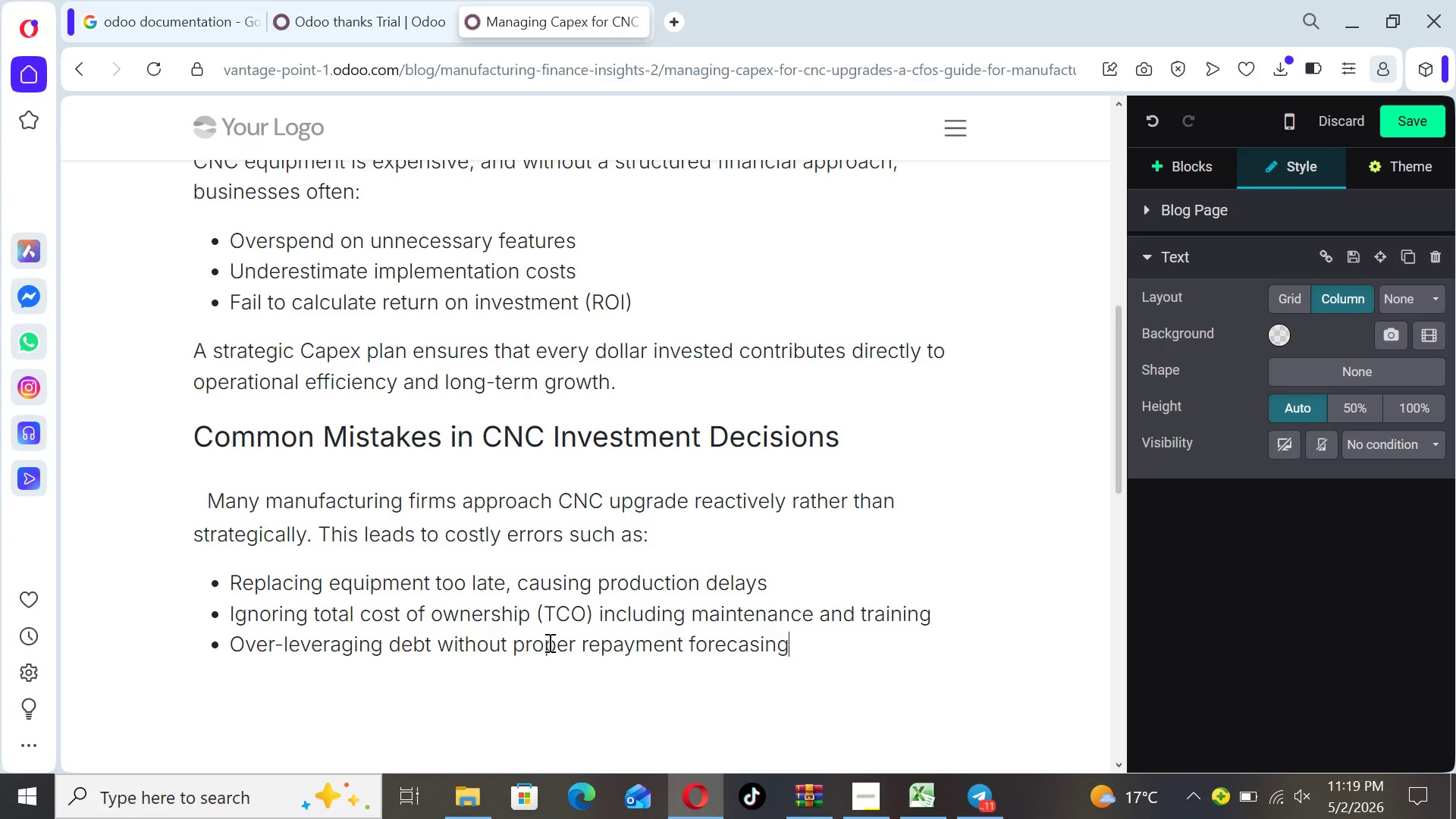 
key(ArrowLeft)
 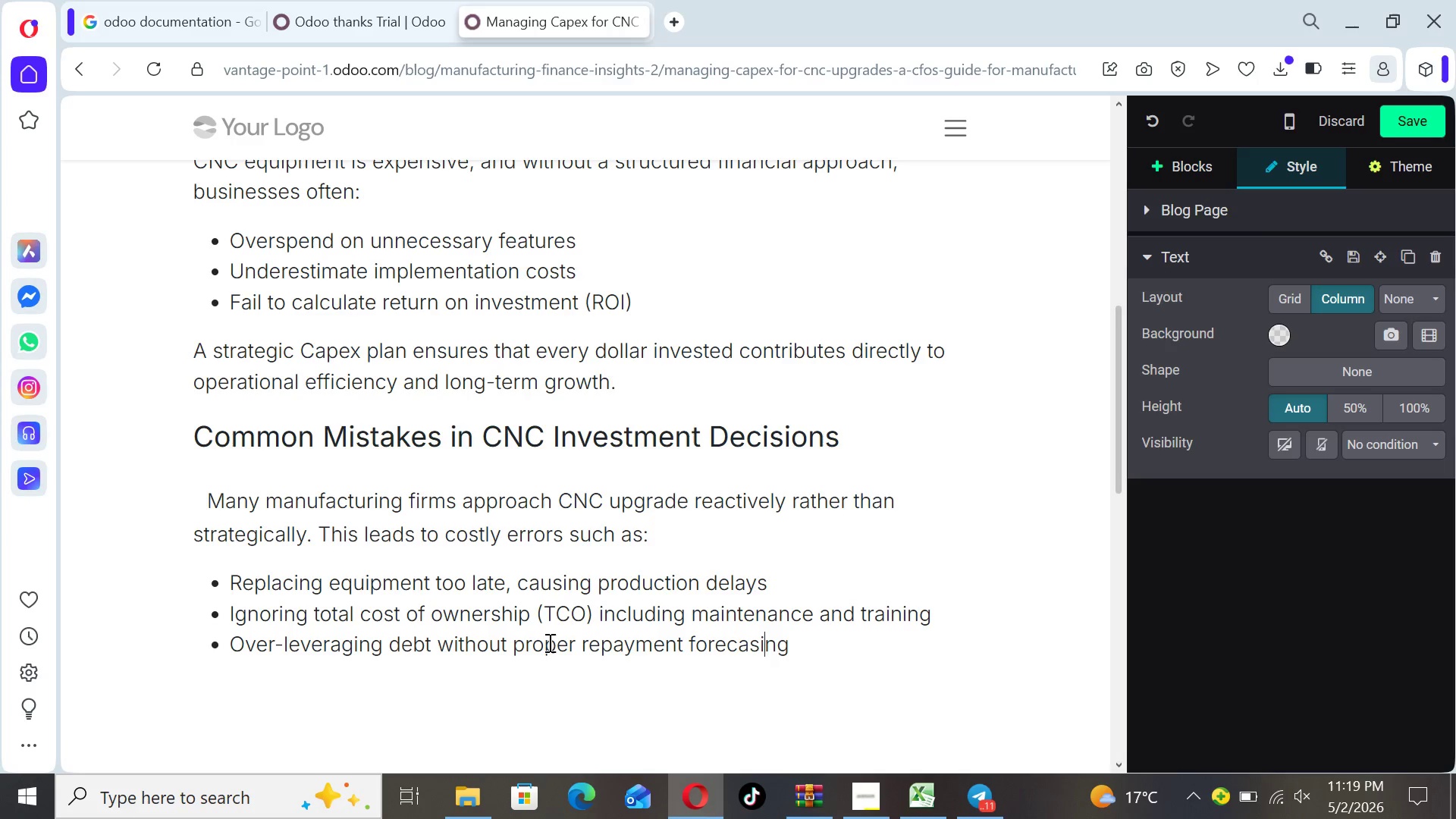 
key(ArrowLeft)
 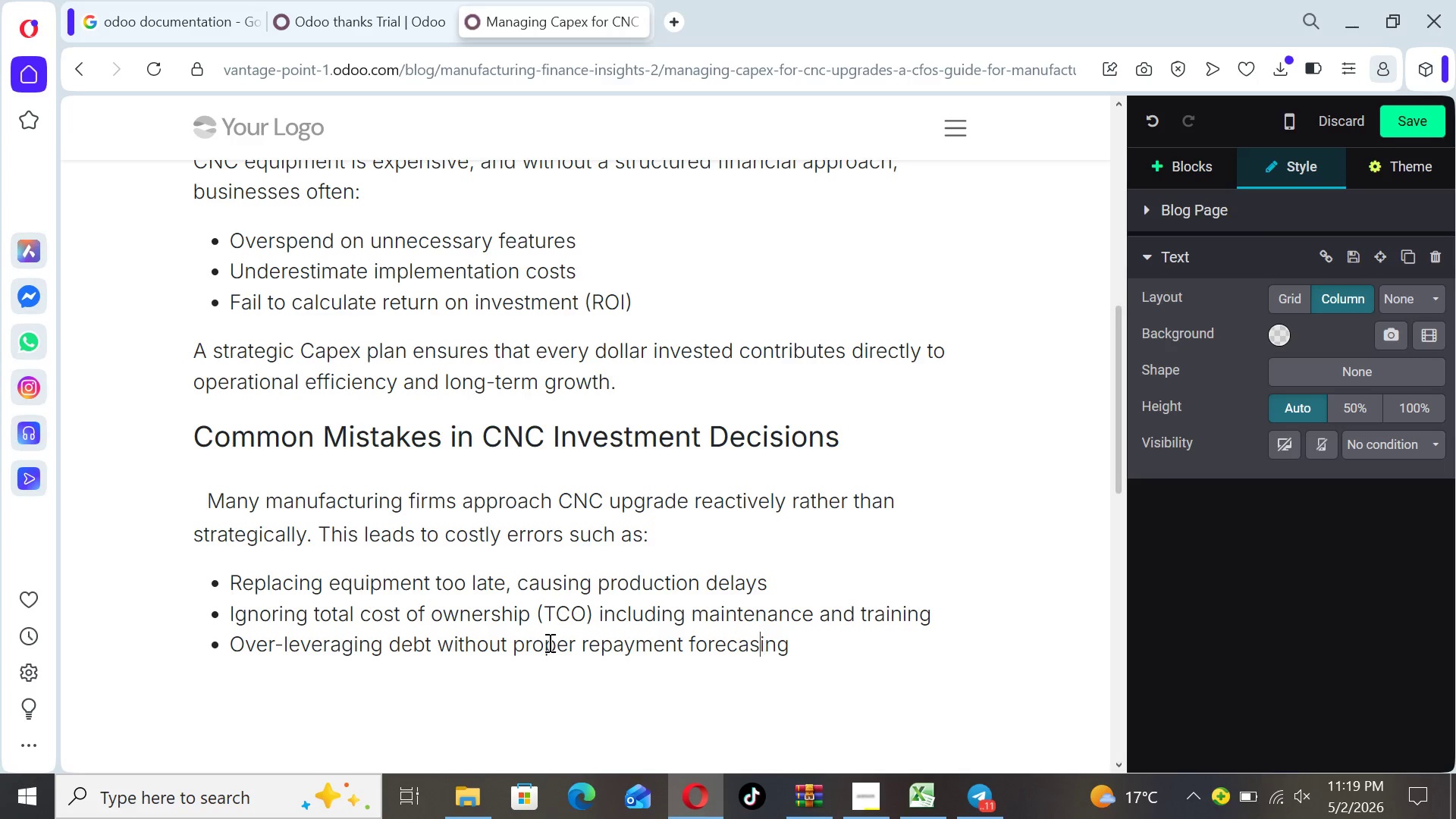 
key(ArrowLeft)
 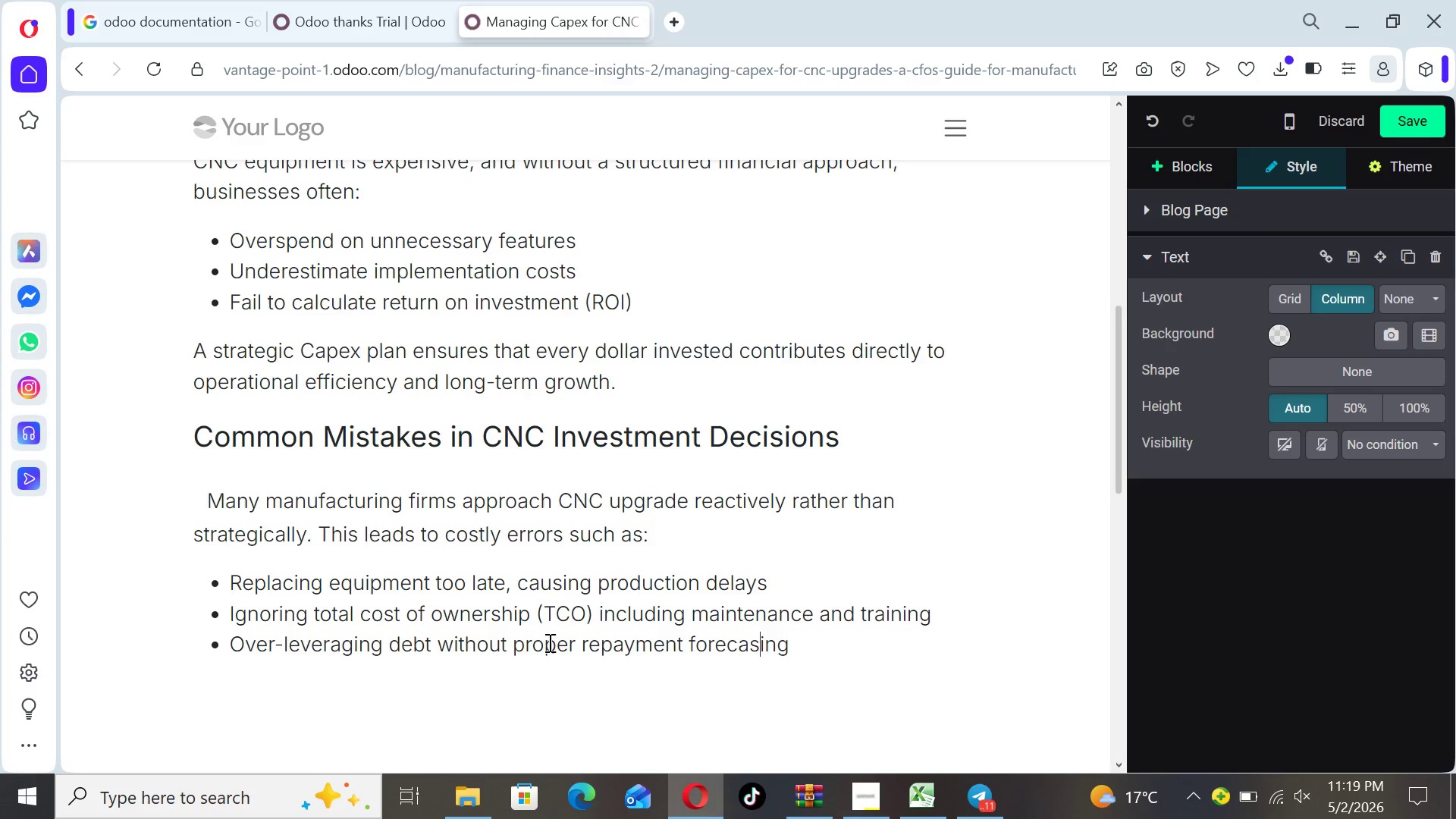 
key(ArrowLeft)
 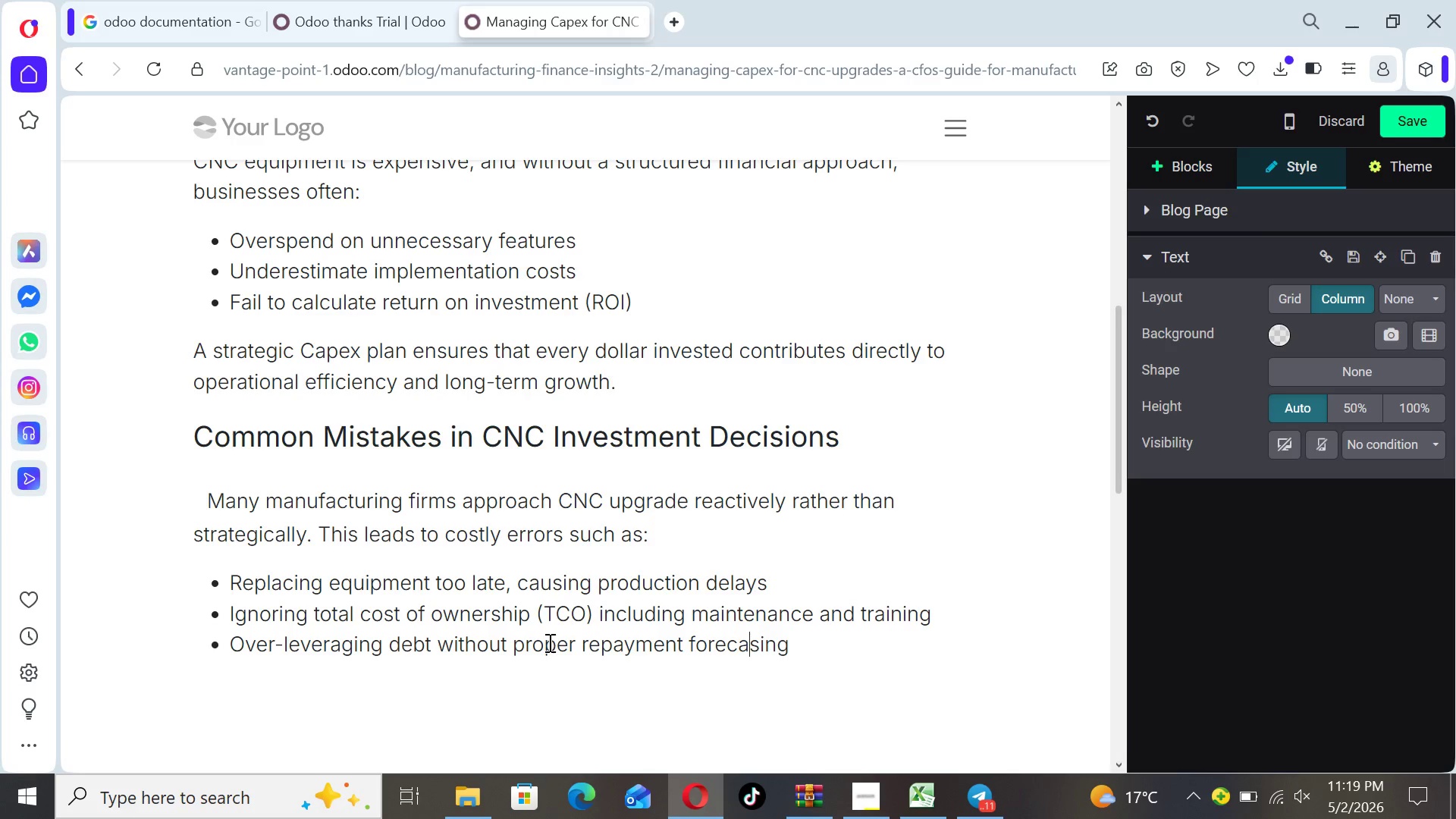 
key(ArrowRight)
 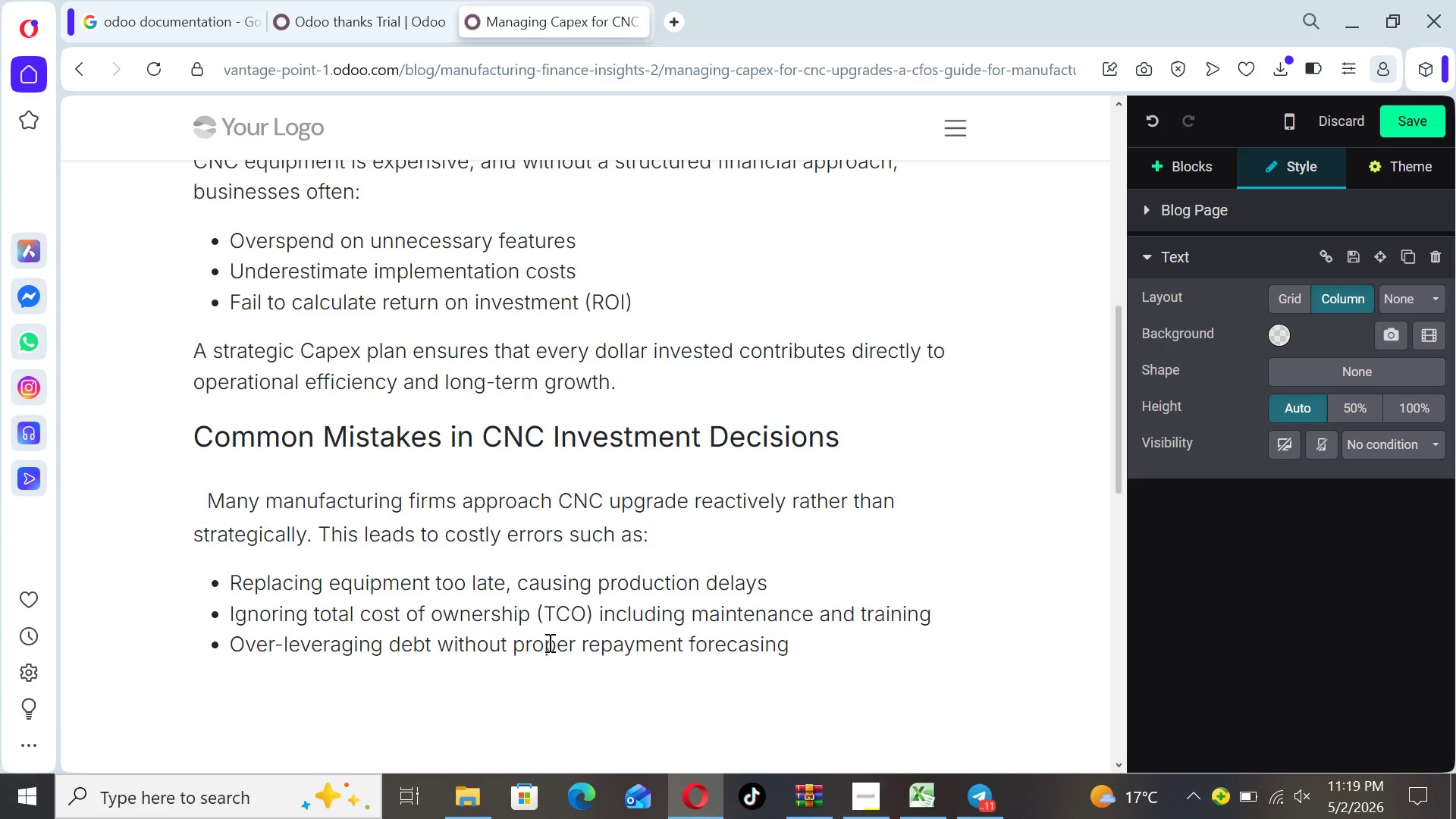 
key(T)
 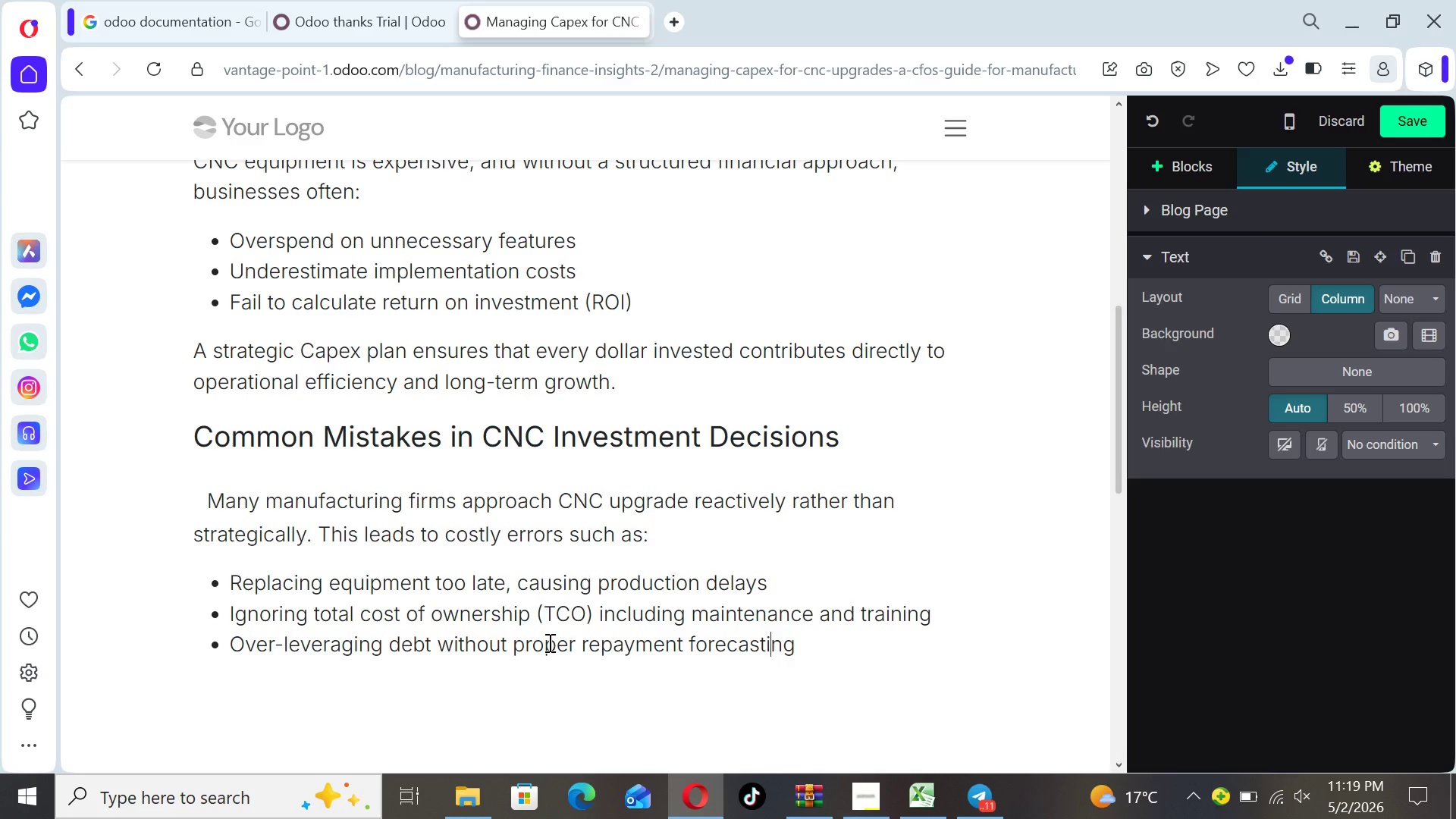 
key(ArrowRight)
 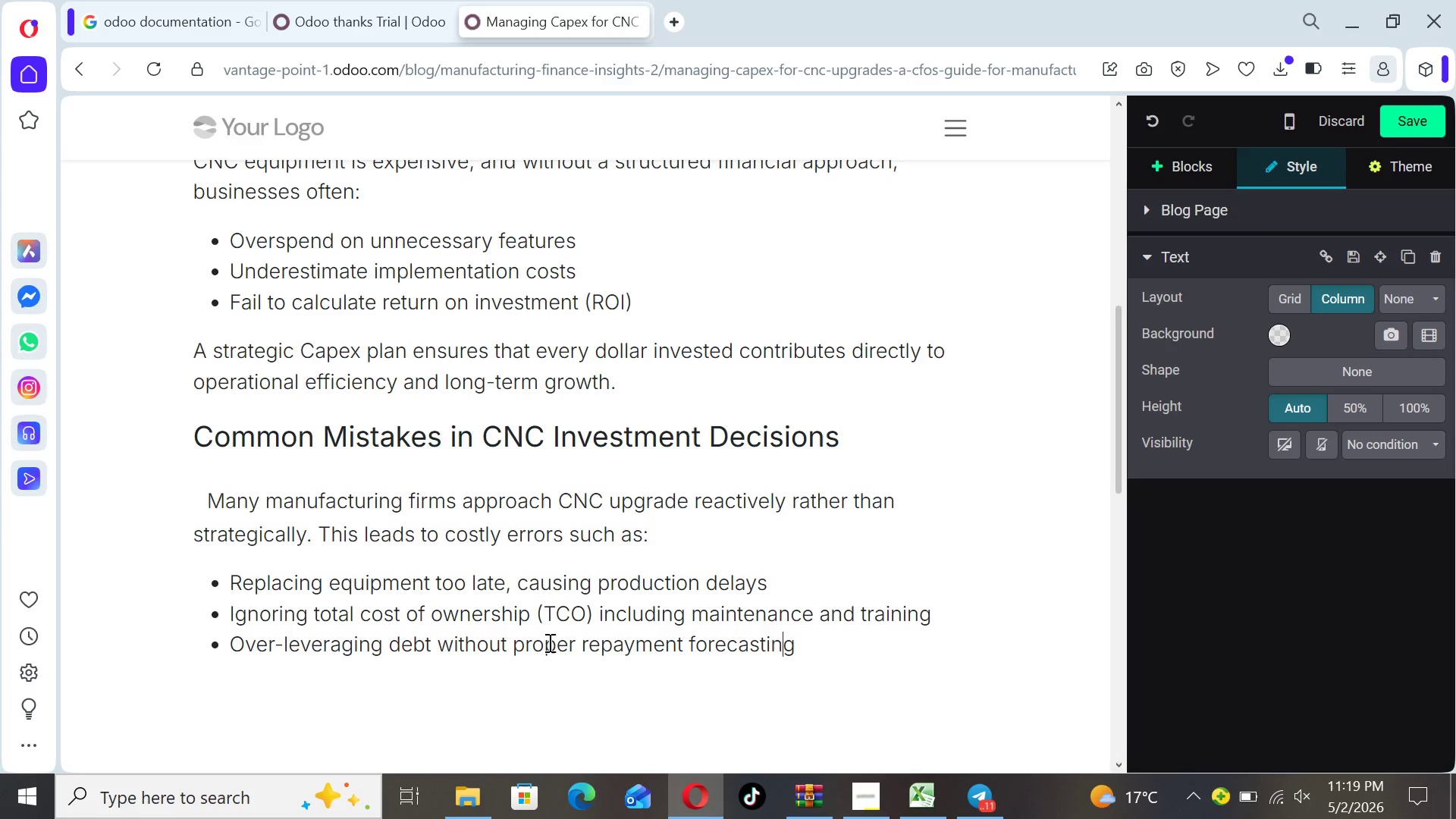 
key(ArrowRight)
 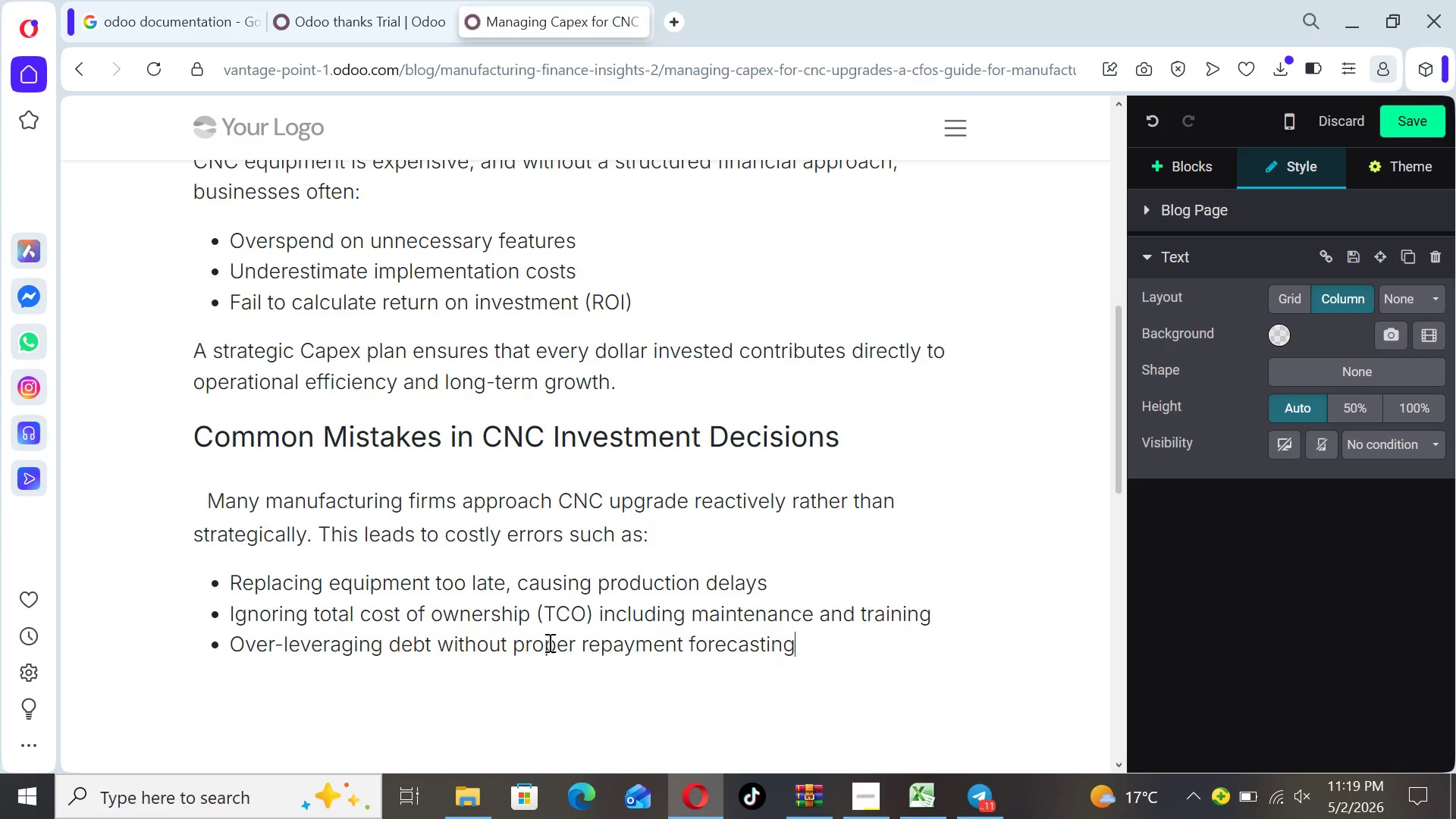 
key(ArrowRight)
 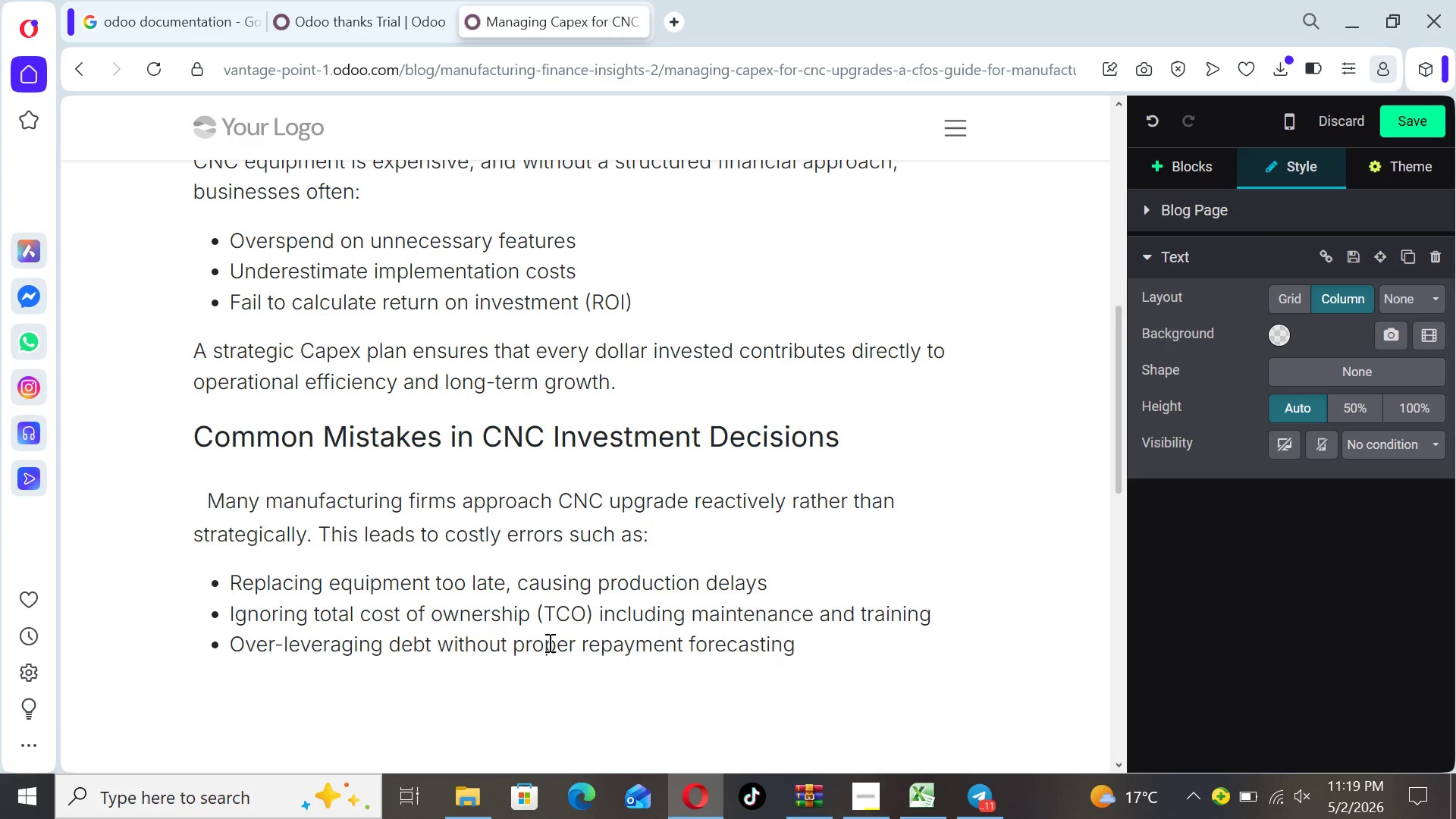 
key(Enter)
 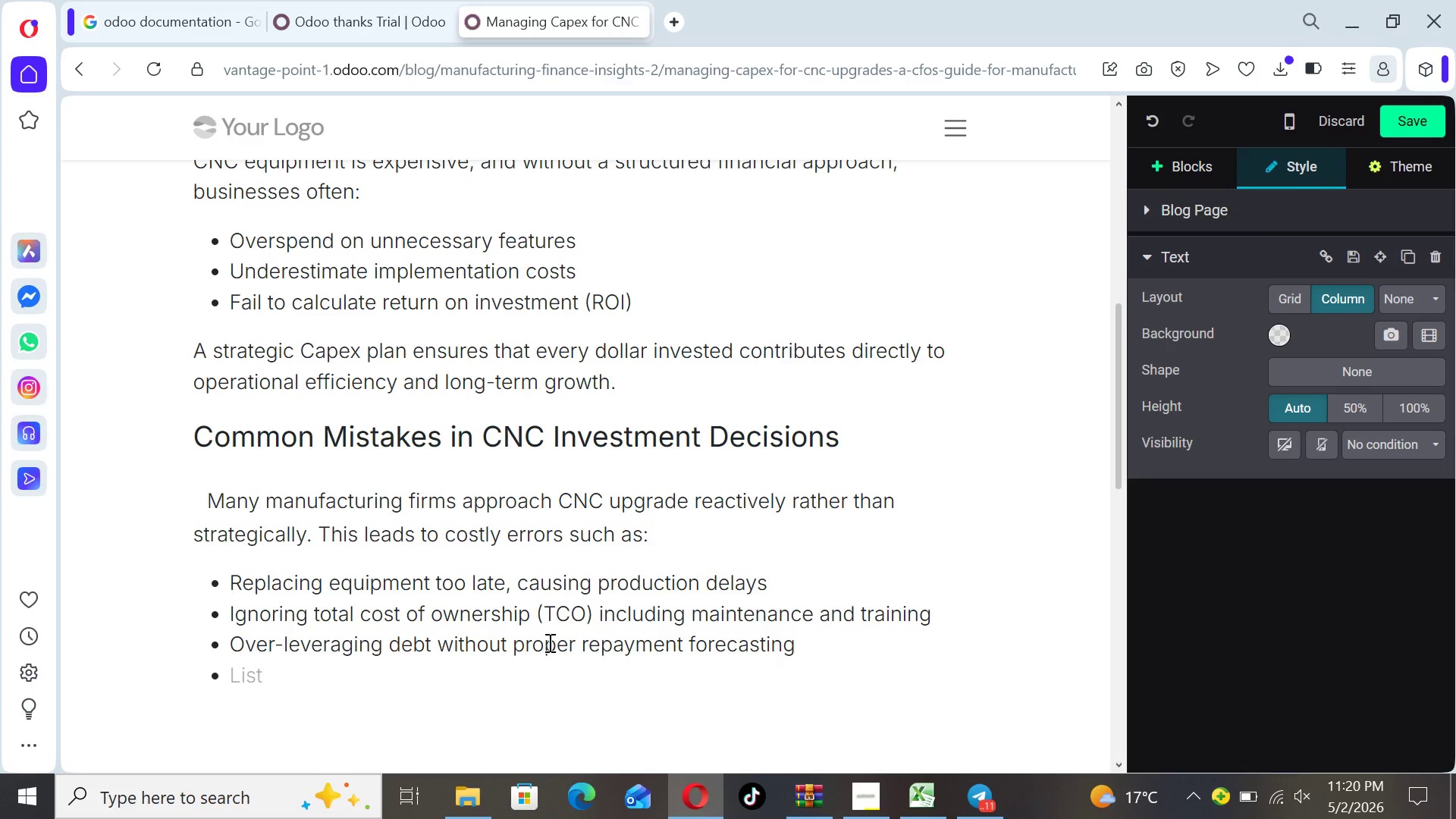 
key(Backspace)
 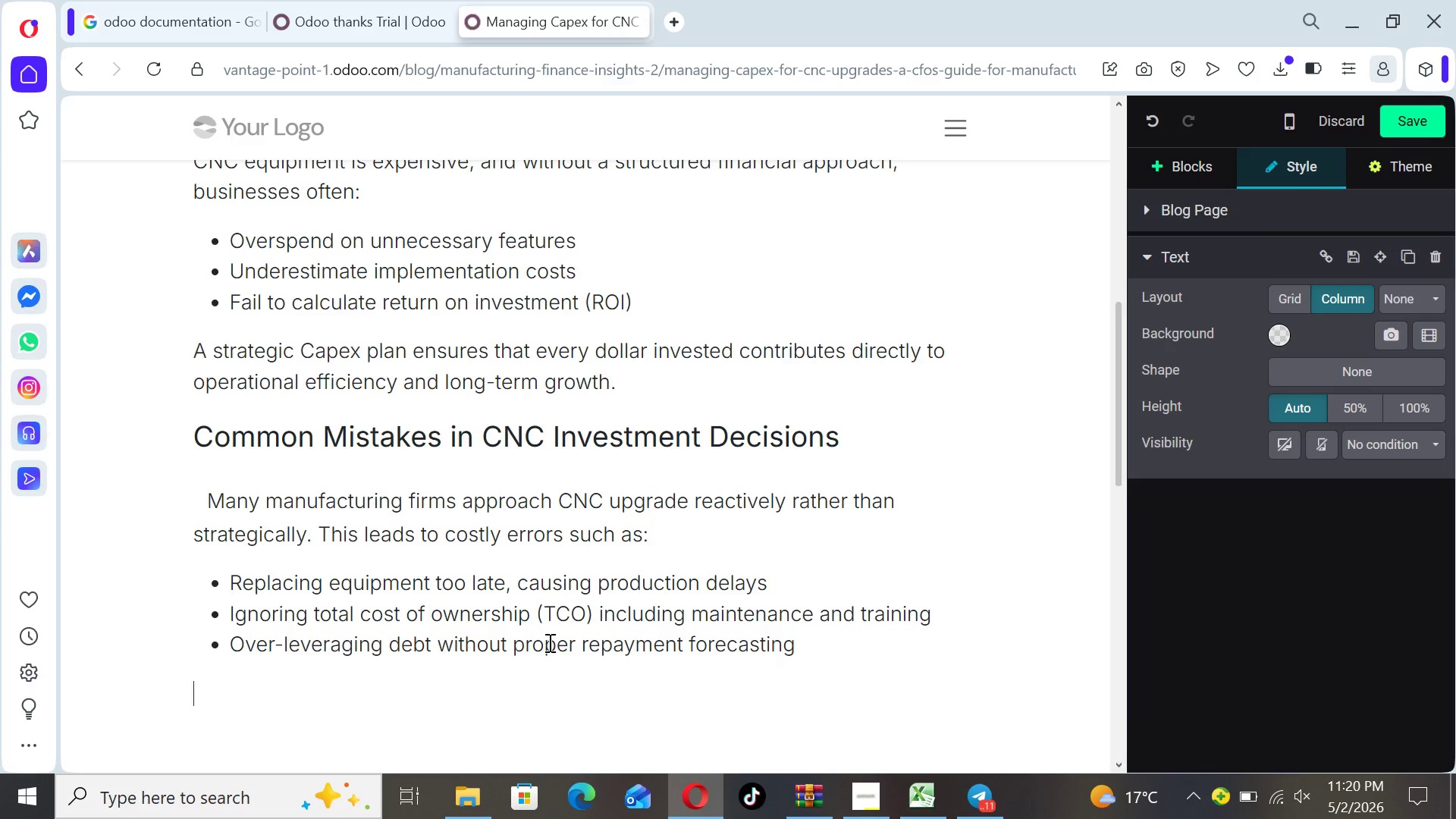 
key(Backspace)
 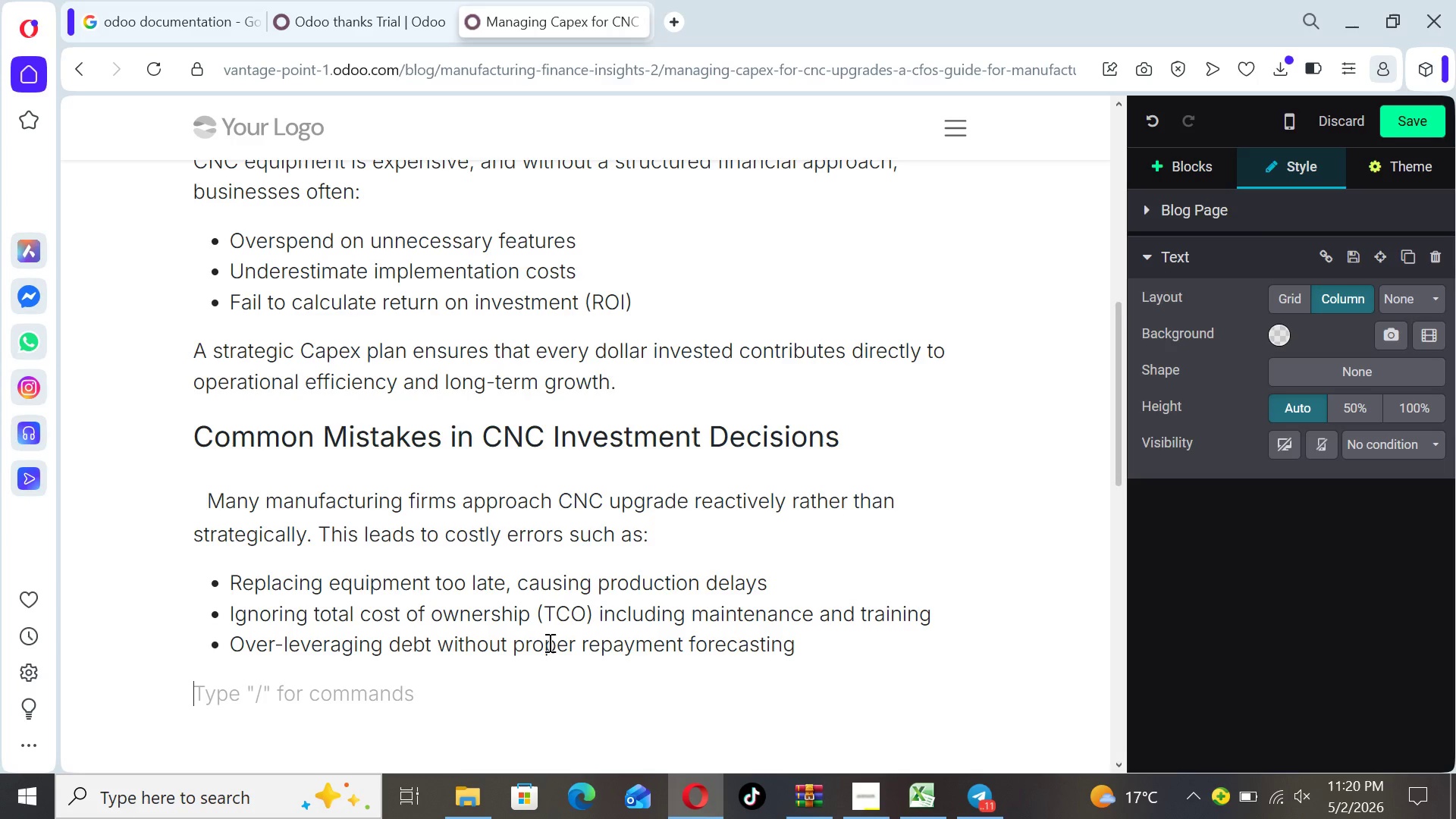 
type(A fractiona )
key(Backspace)
type(l CFO helps eliminate tt)
key(Backspace)
type(hese riskds)
key(Backspace)
key(Backspace)
type(s)
 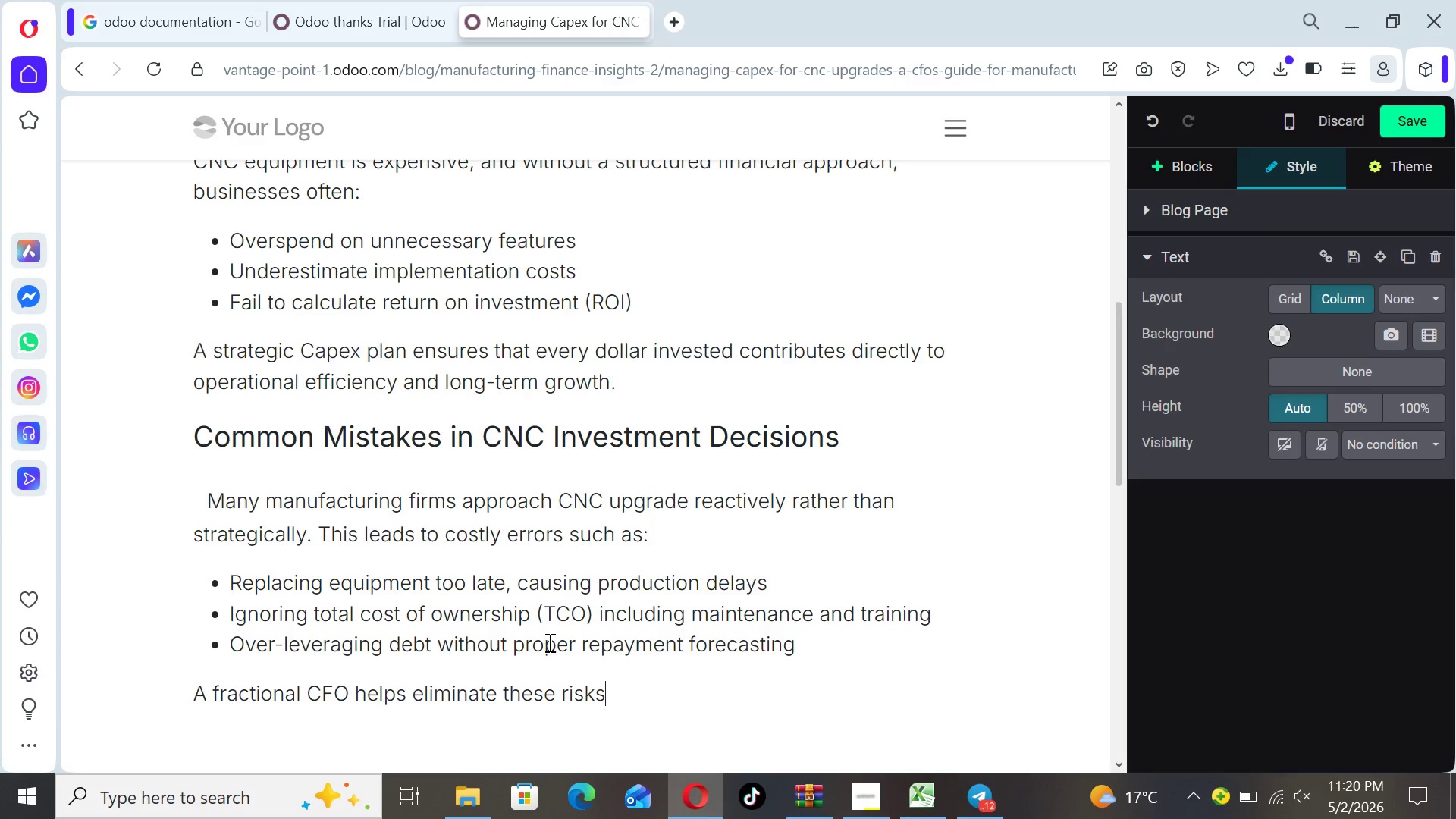 
type( by allign)
 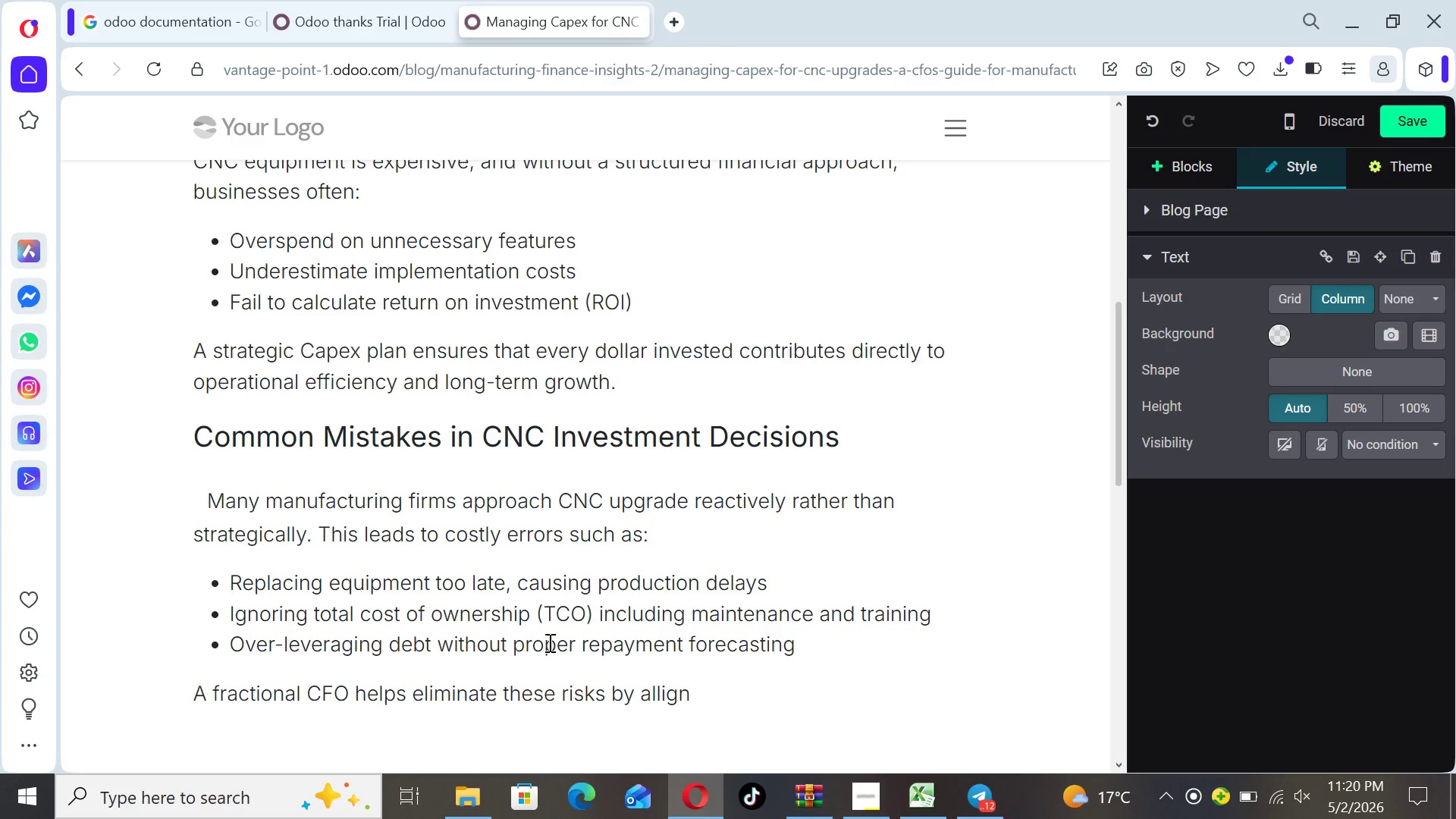 
wait(5.23)
 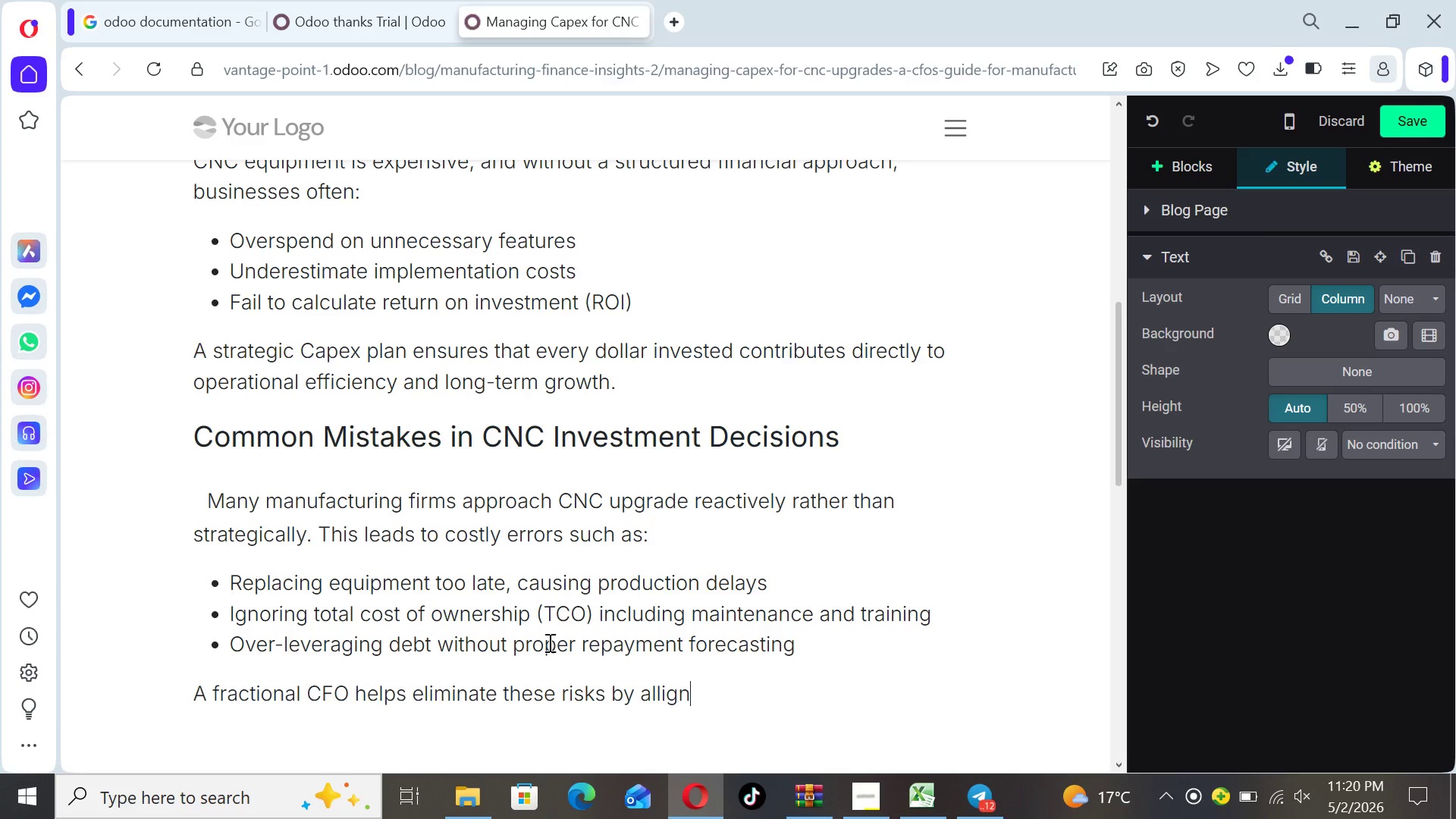 
type(ing )
 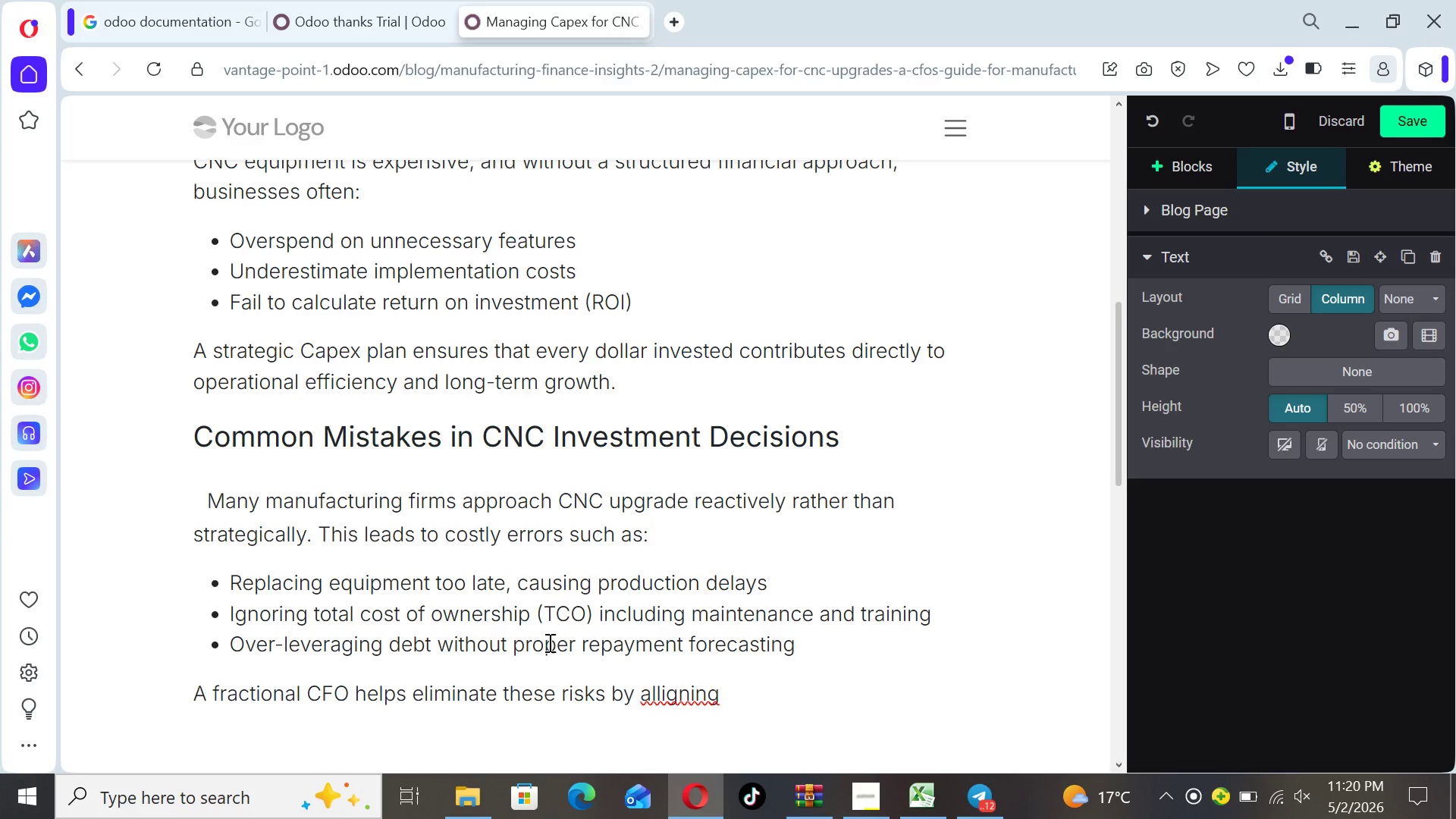 
wait(10.81)
 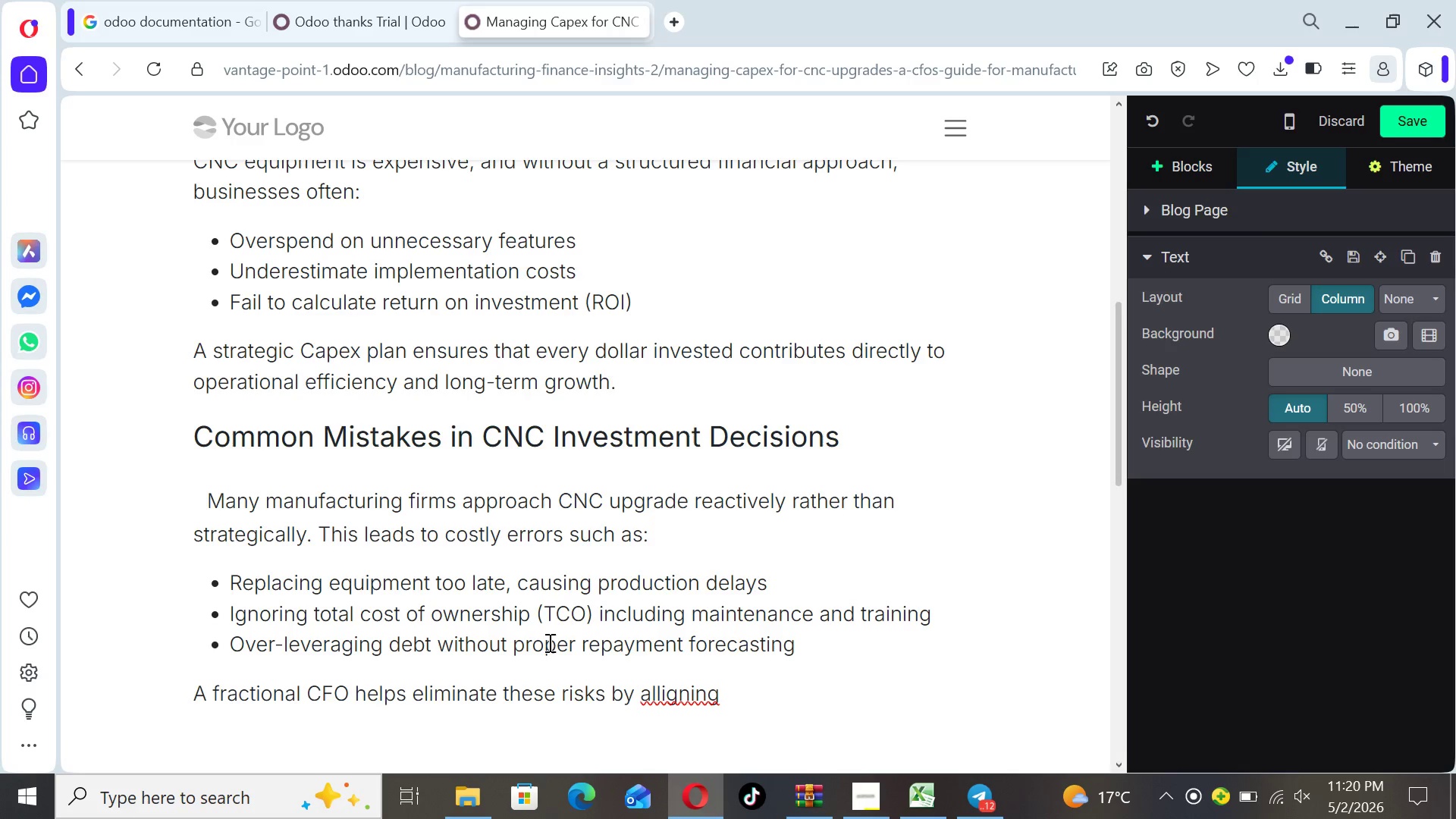 
key(ArrowLeft)
 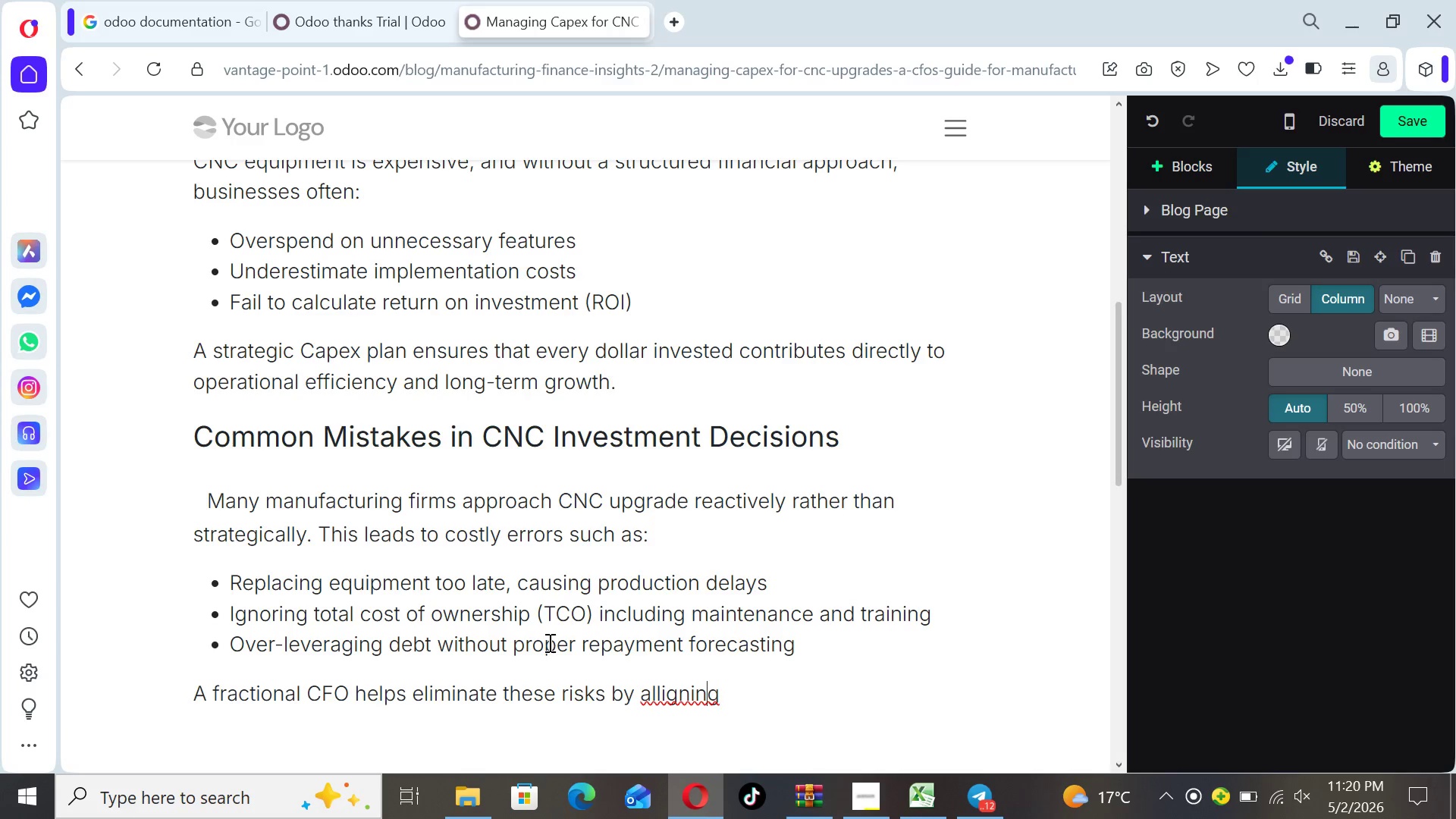 
key(ArrowLeft)
 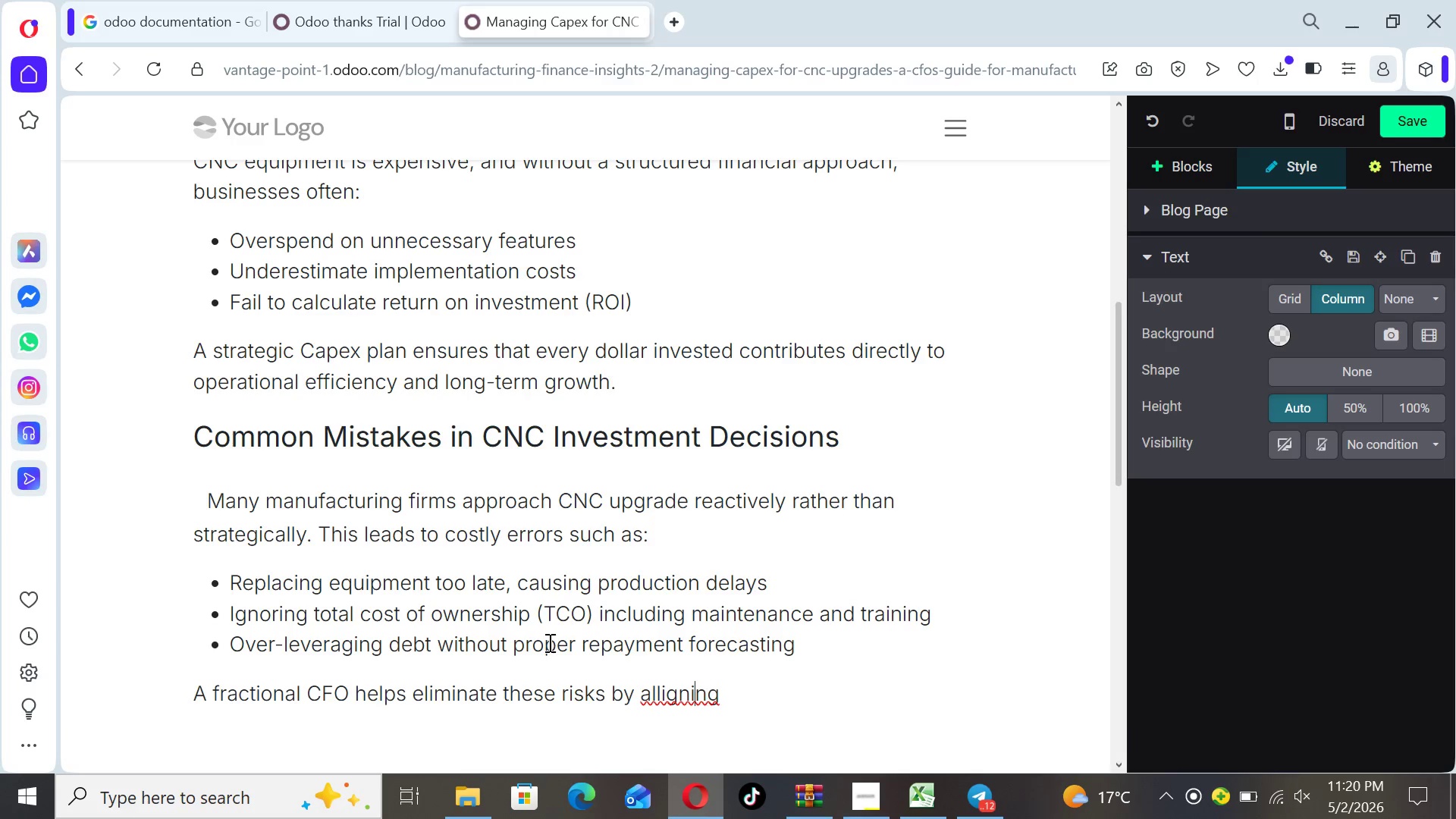 
key(ArrowLeft)
 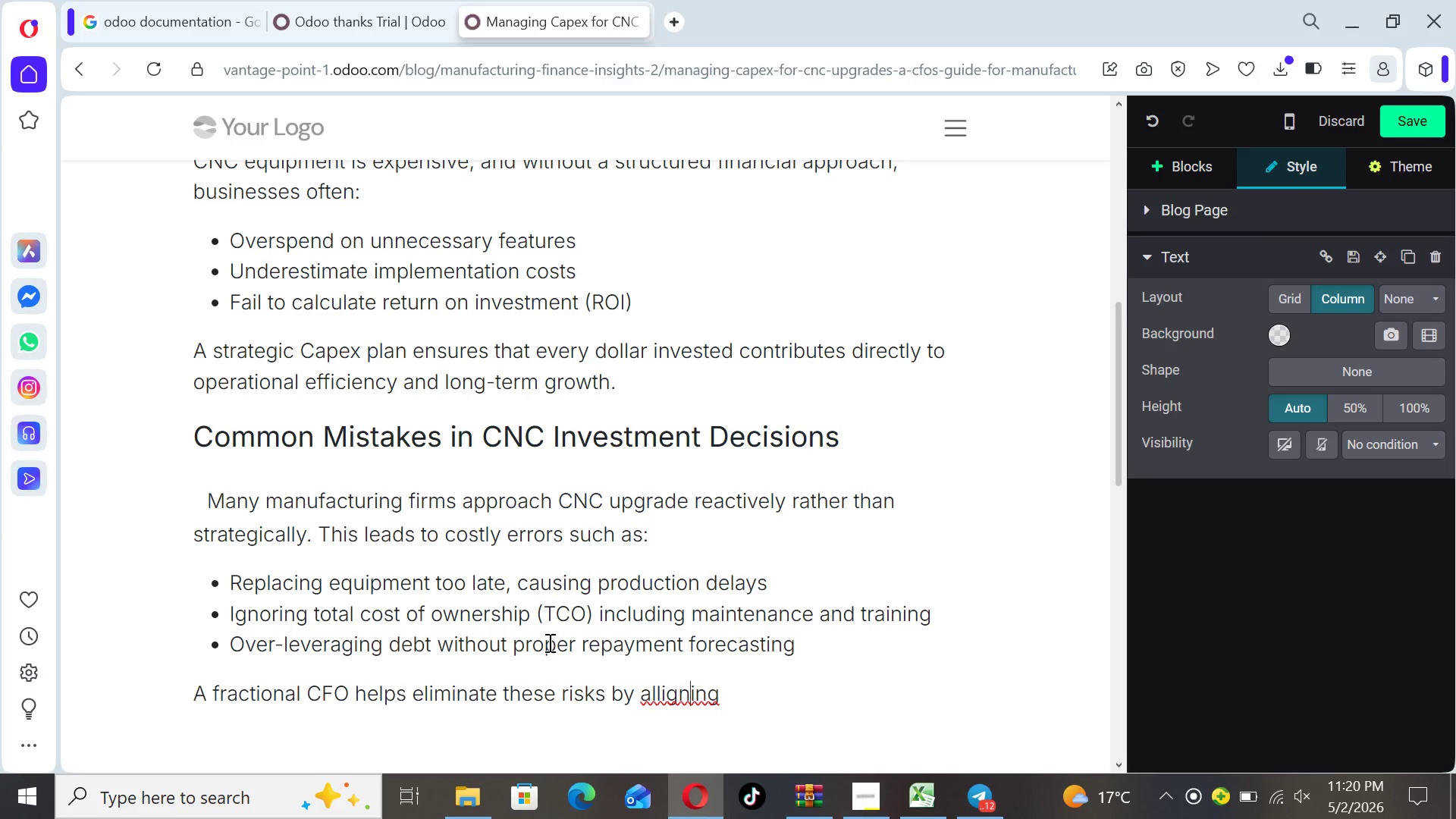 
key(ArrowLeft)
 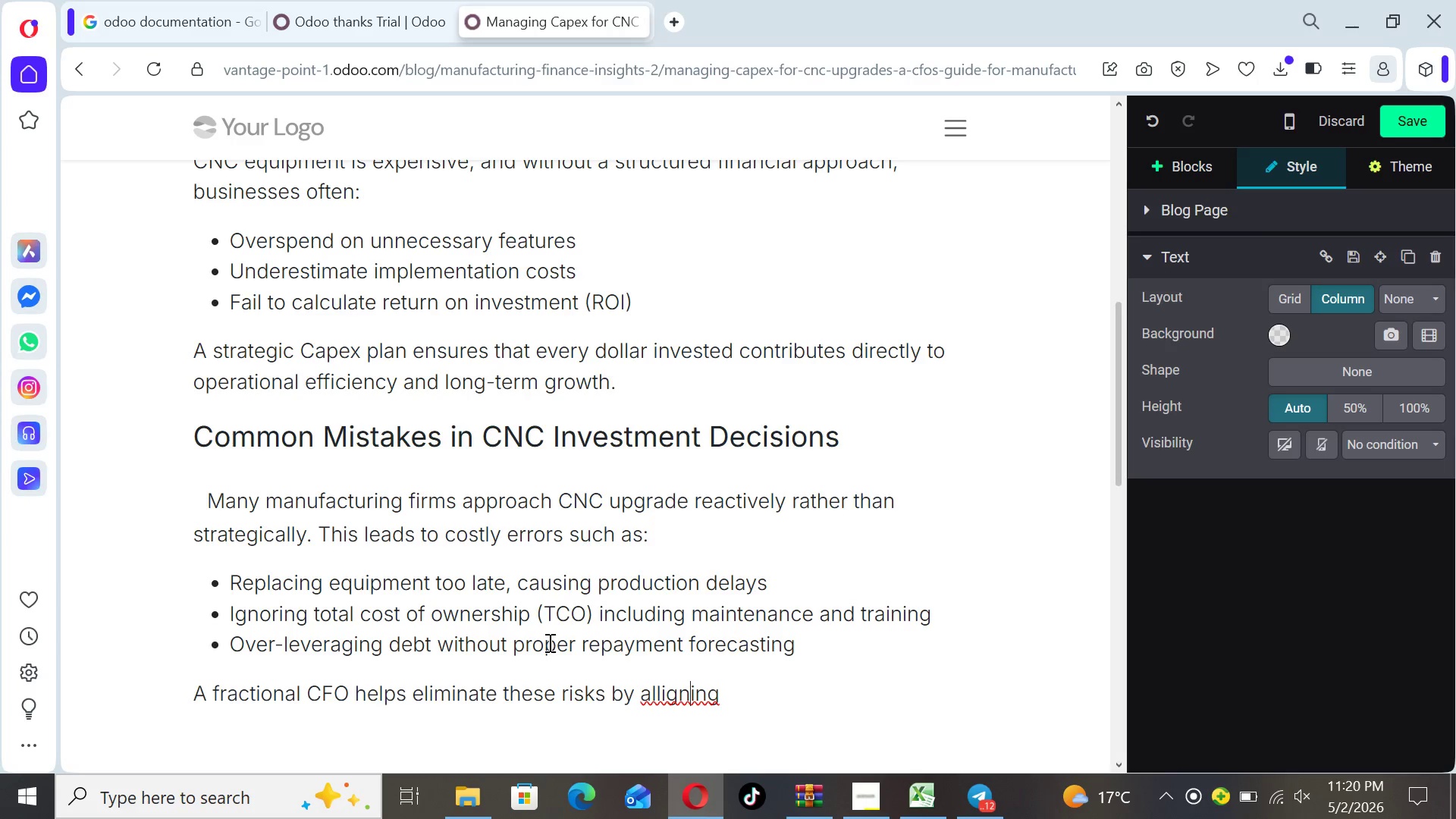 
key(ArrowLeft)
 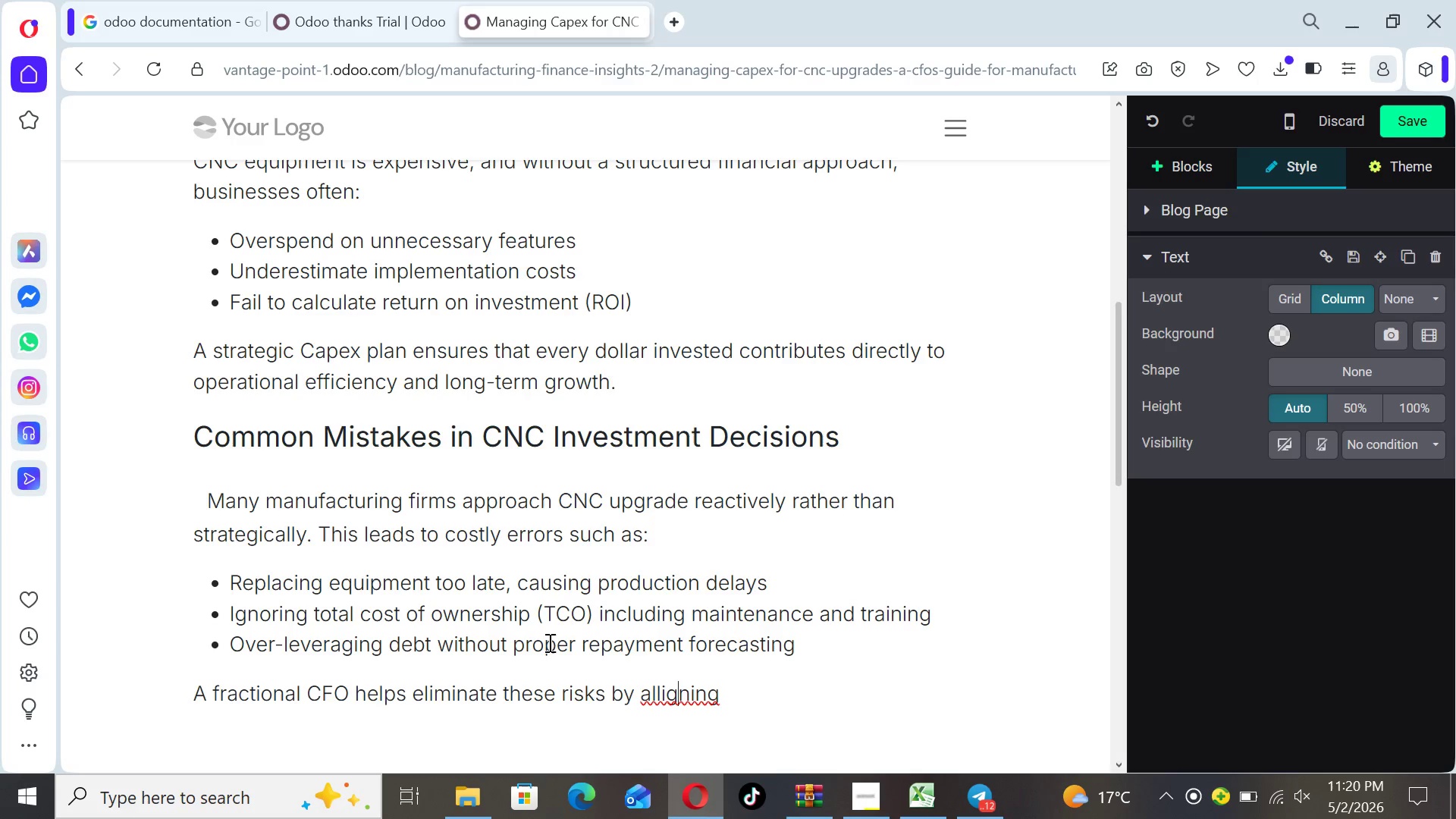 
key(ArrowLeft)
 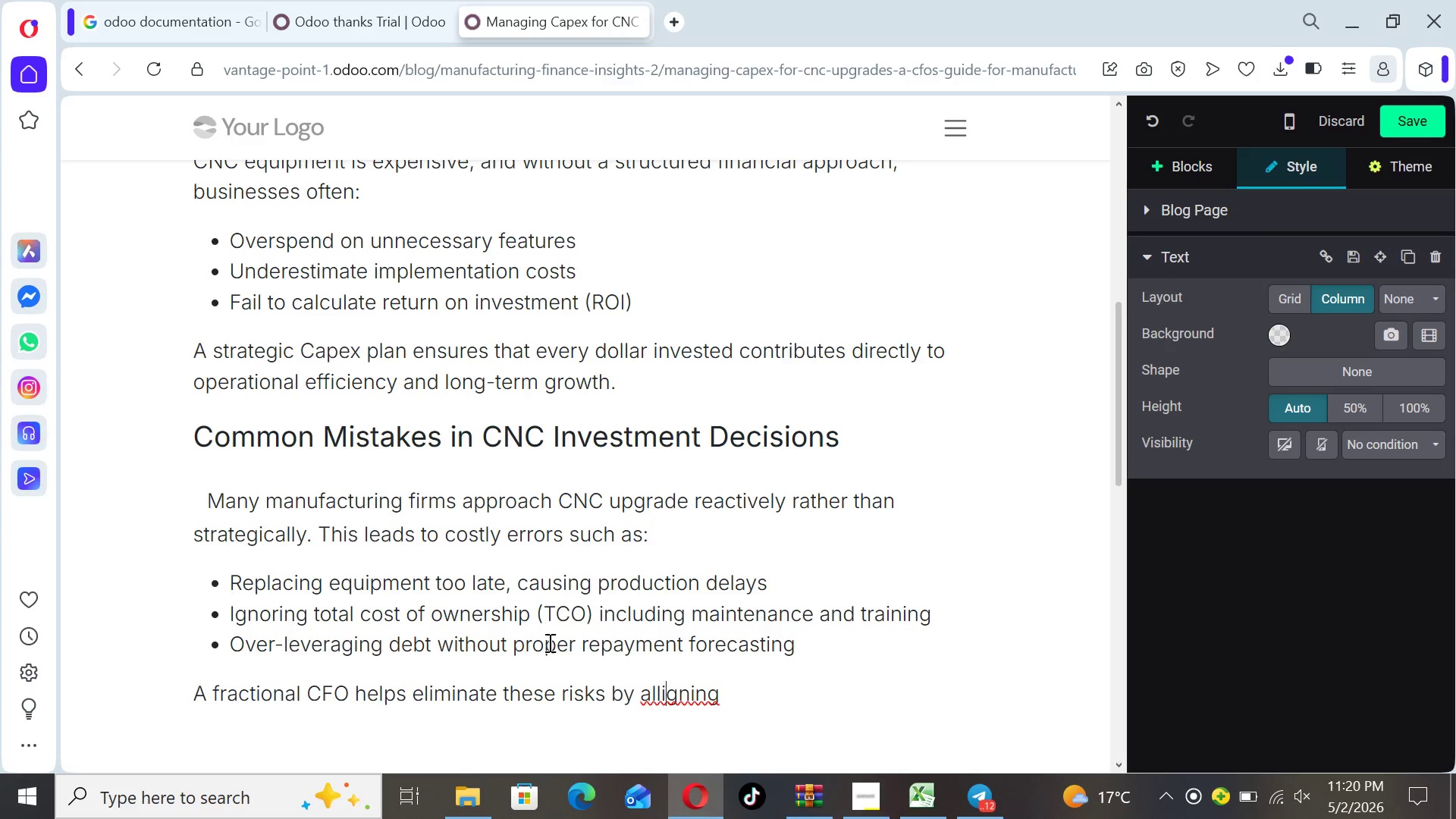 
key(ArrowLeft)
 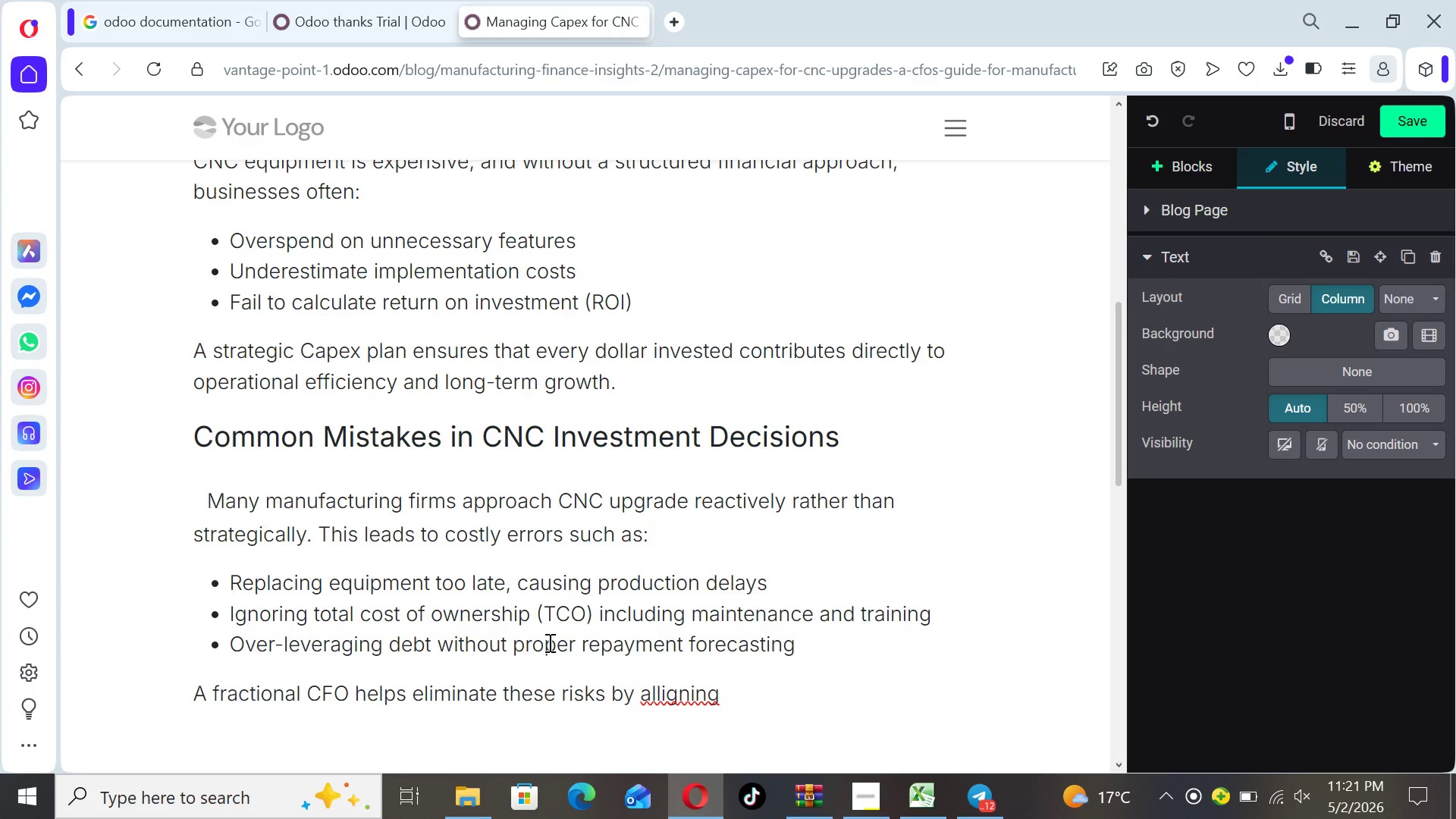 
key(Backspace)
 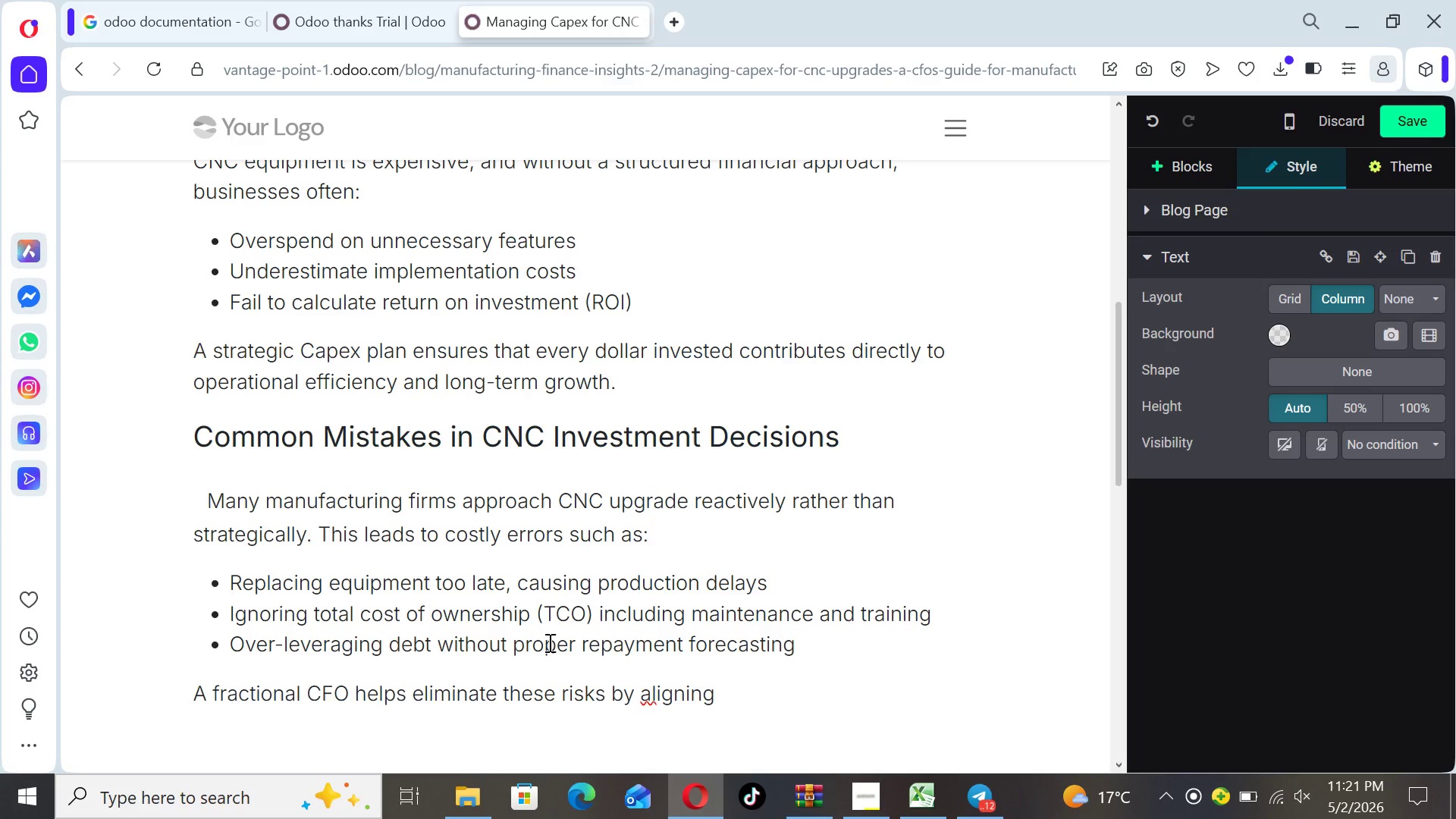 
key(ArrowRight)
 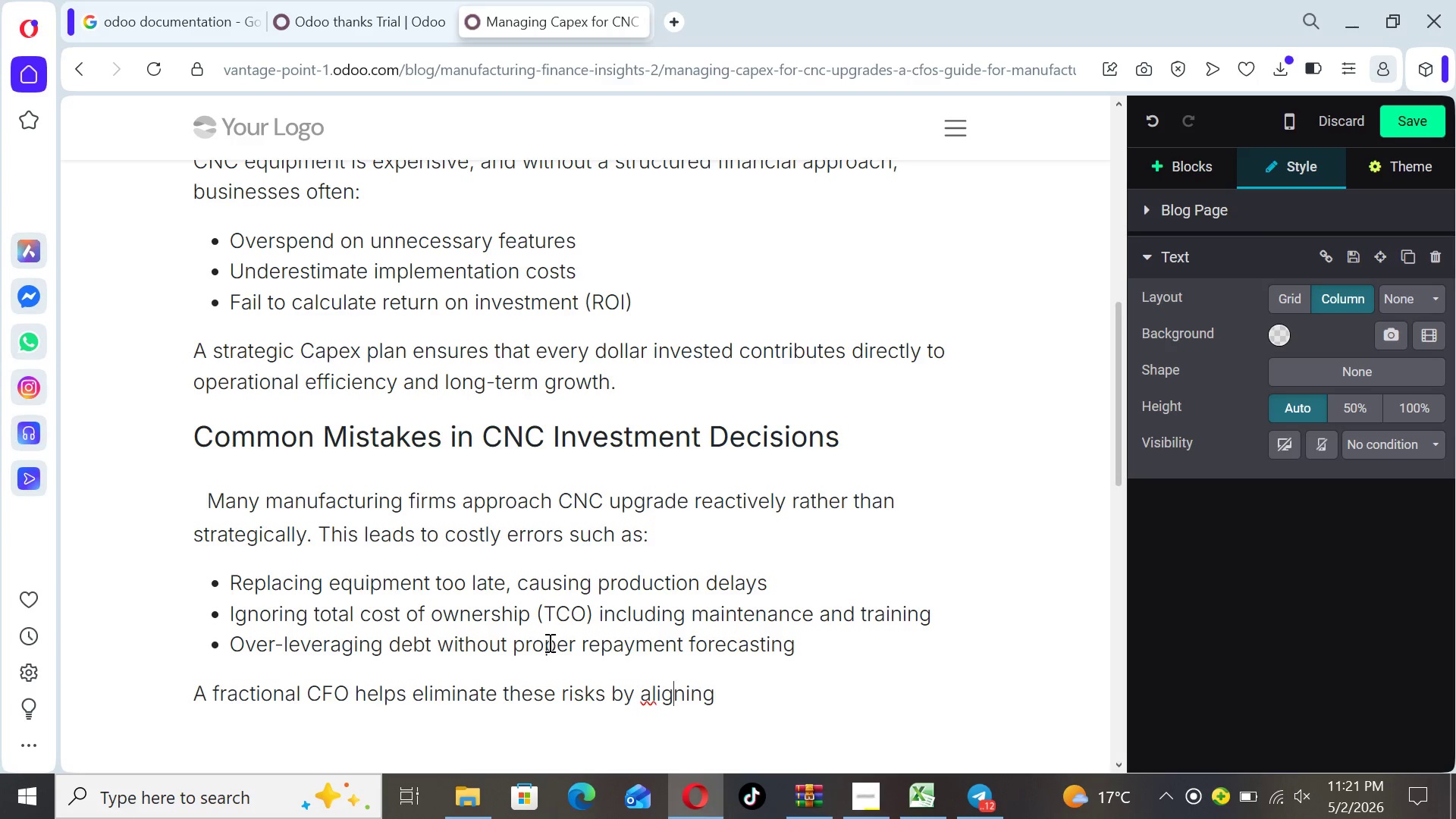 
key(ArrowRight)
 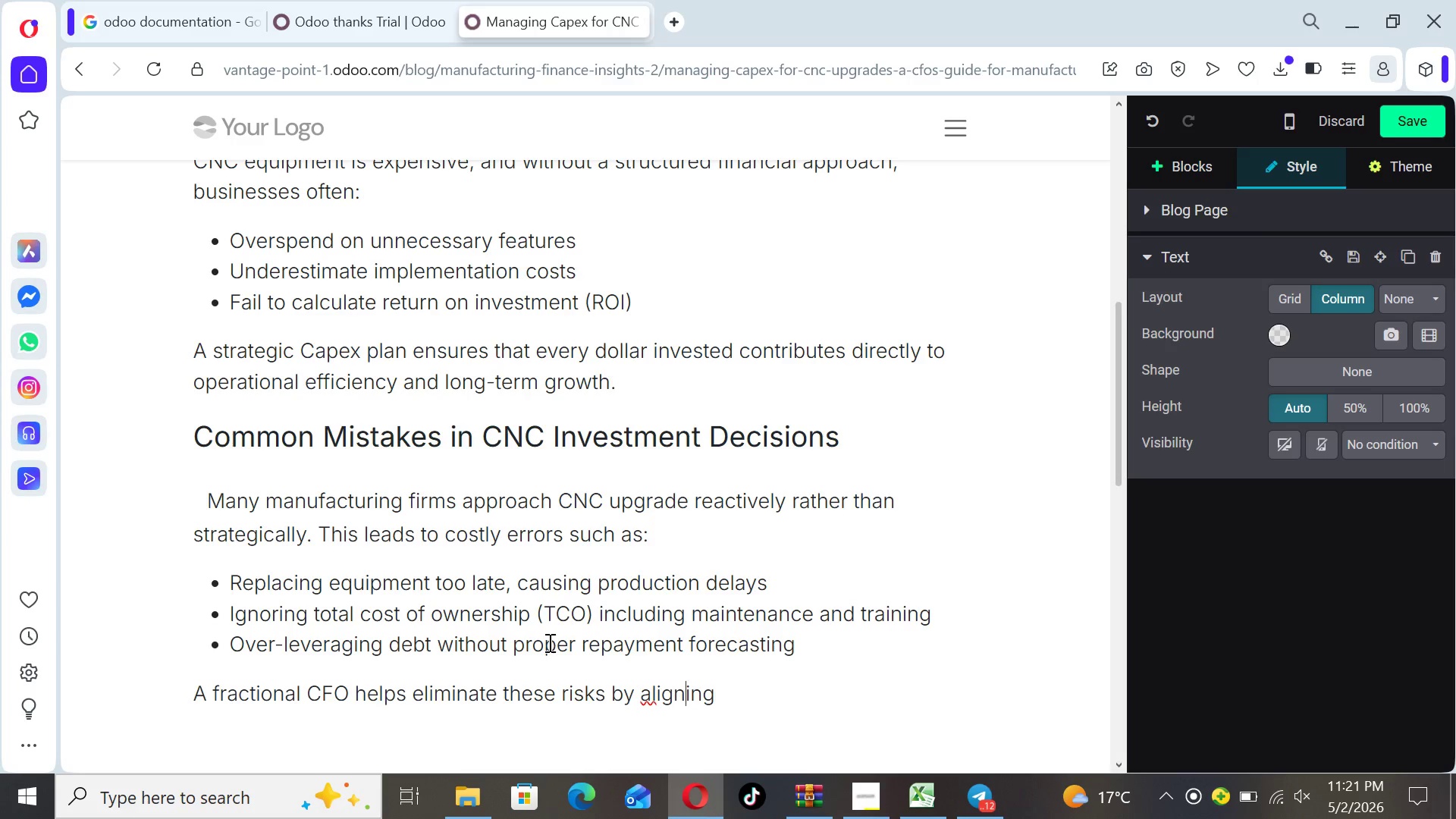 
key(ArrowRight)
 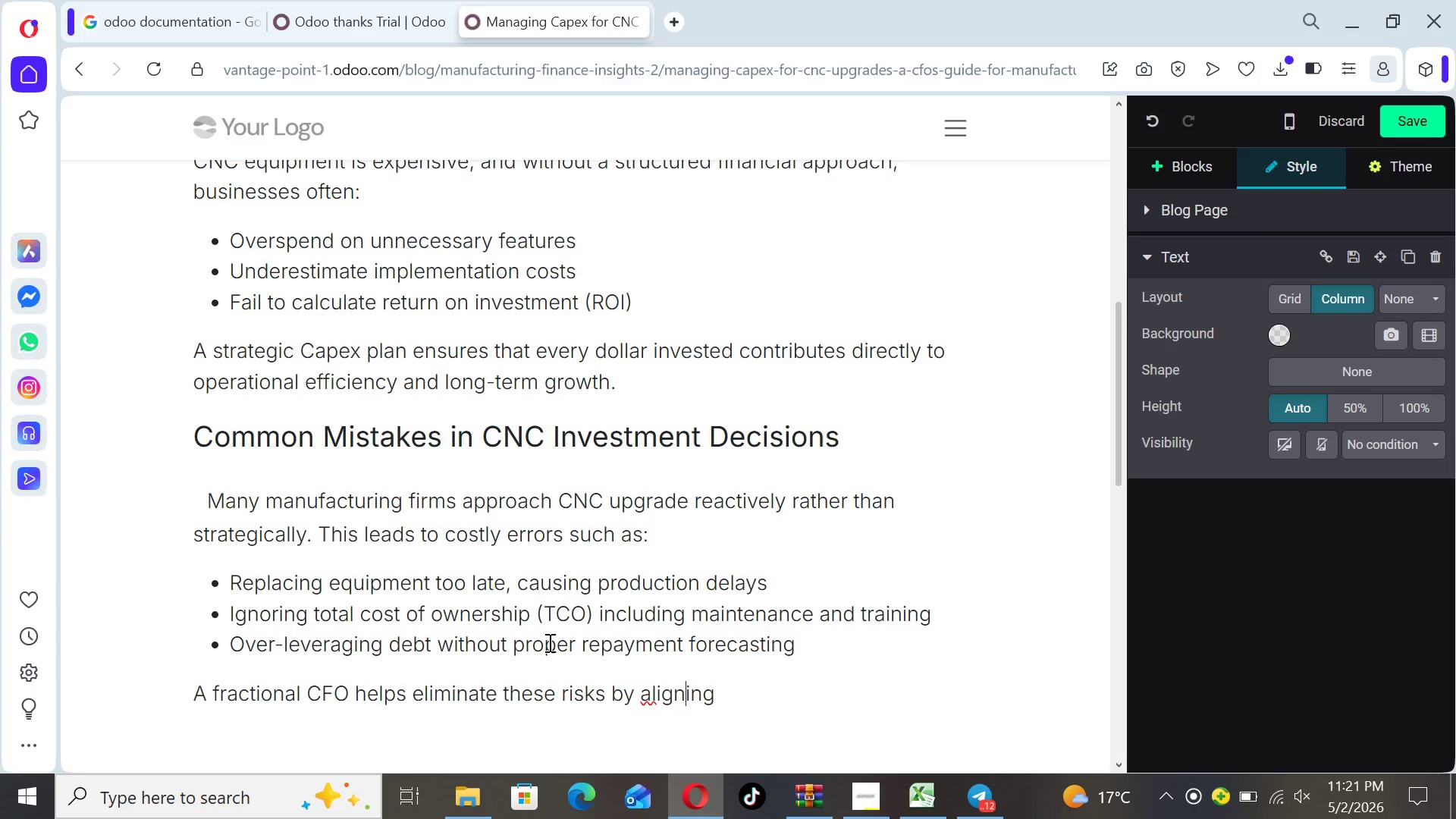 
key(ArrowRight)
 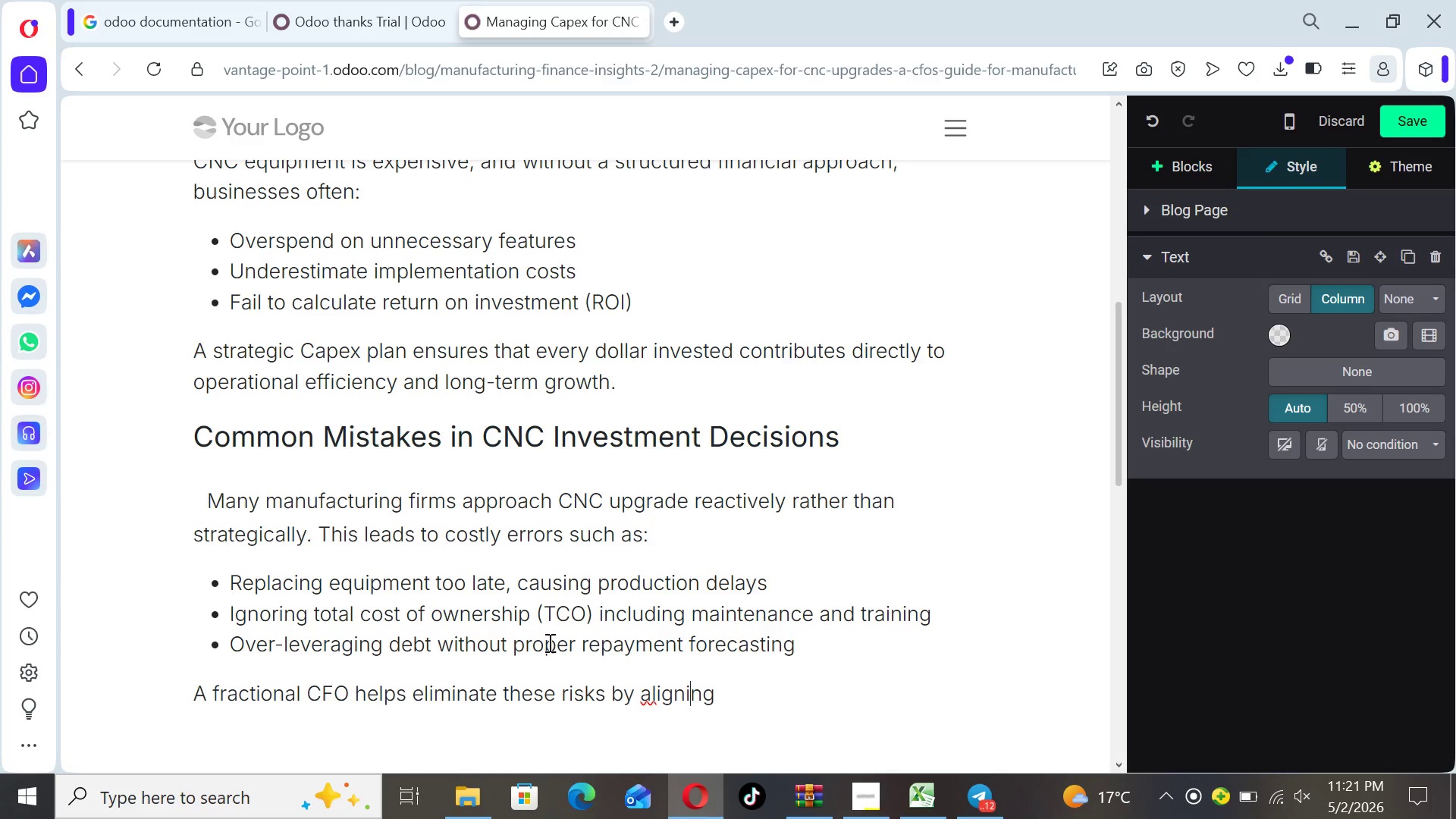 
key(ArrowRight)
 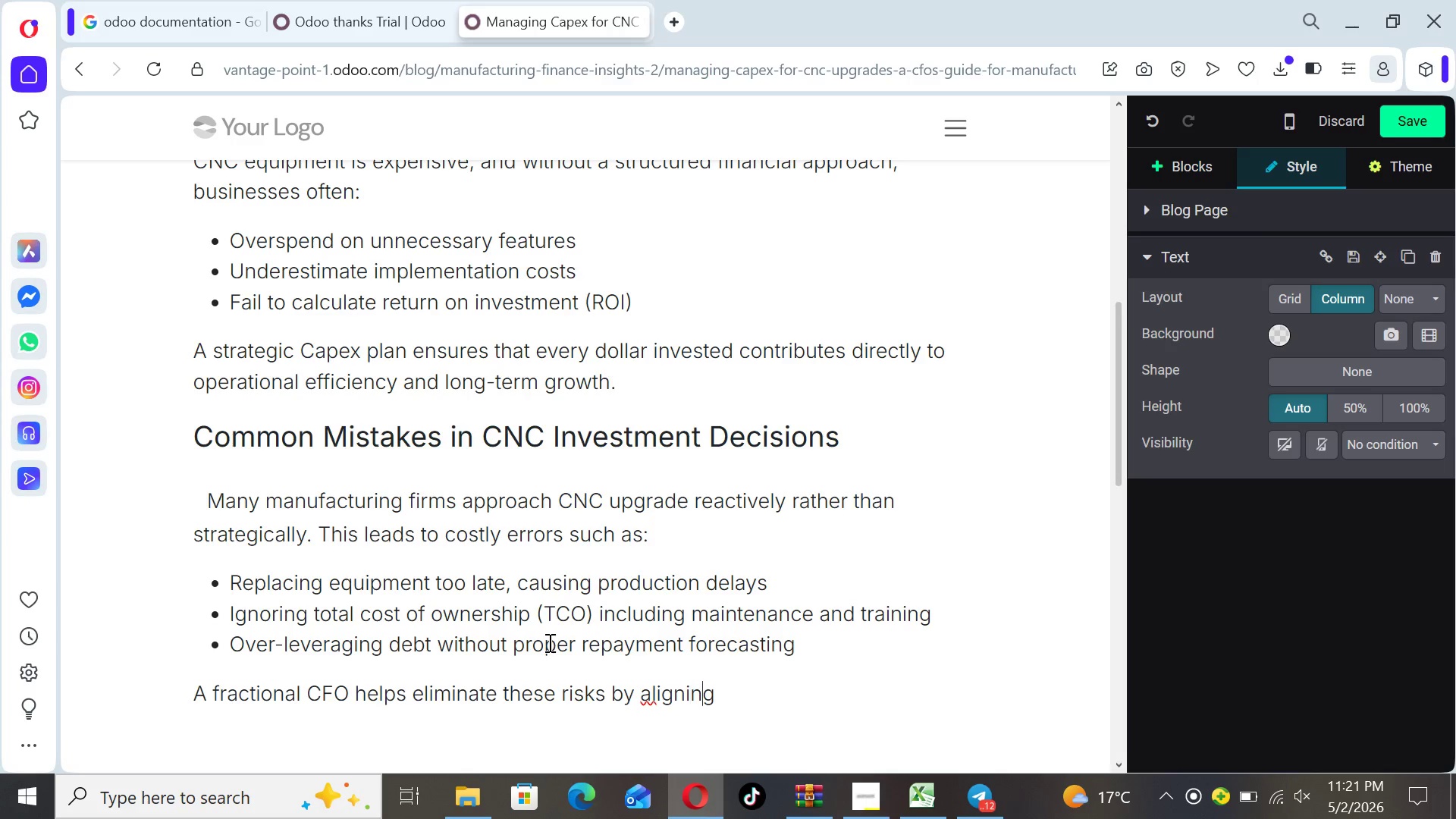 
key(ArrowRight)
 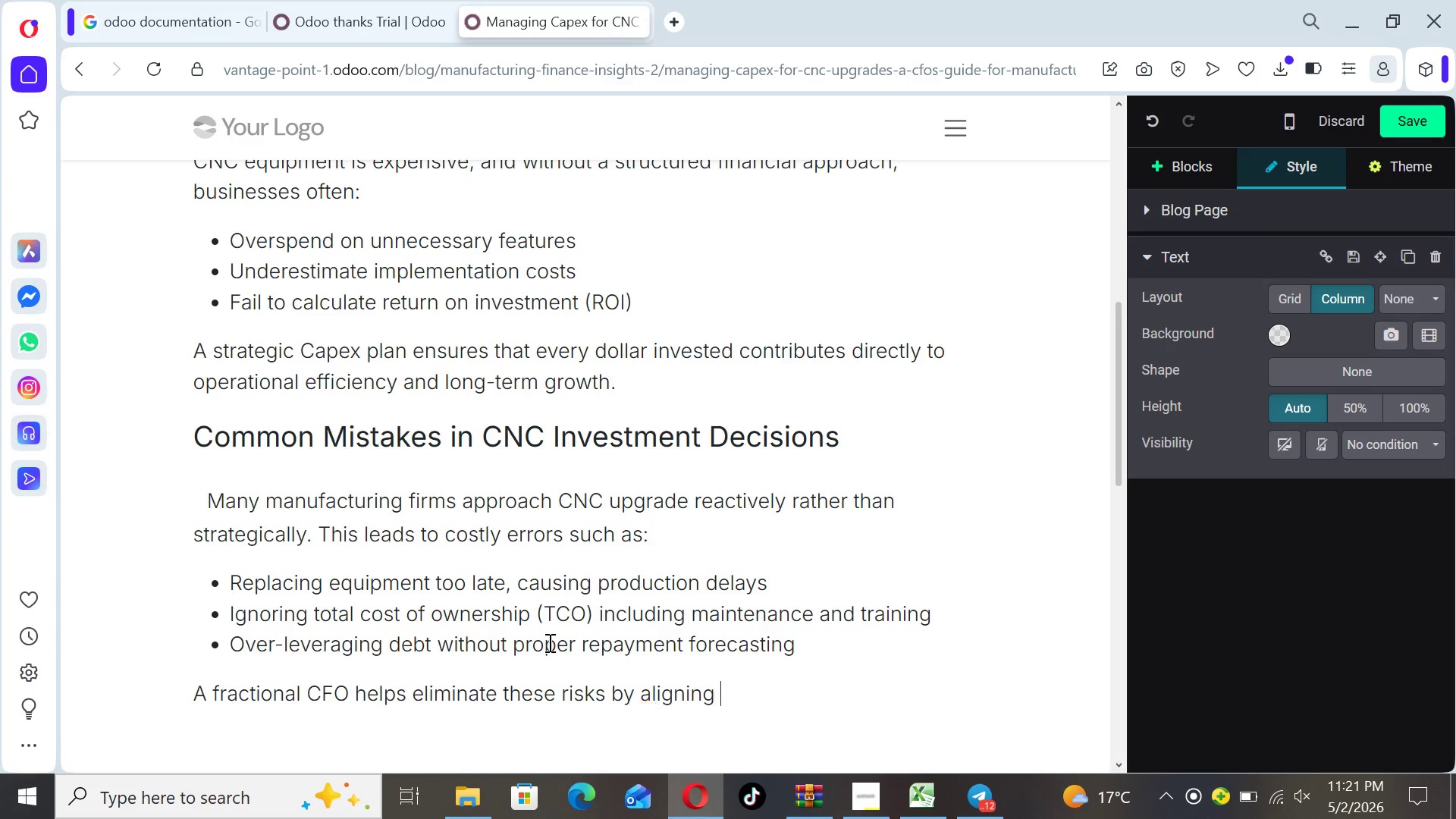 
key(Space)
 